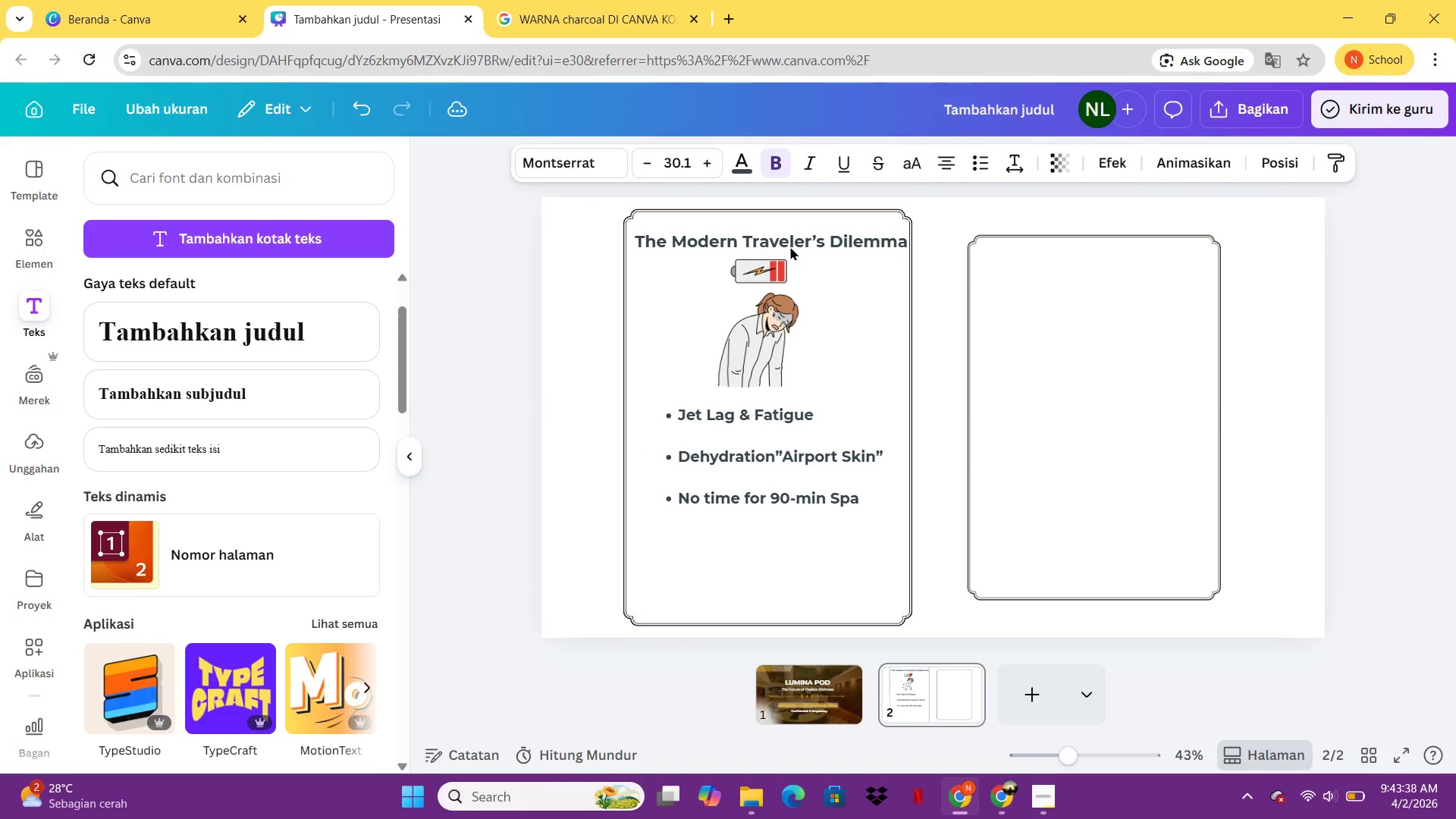 
key(ArrowLeft)
 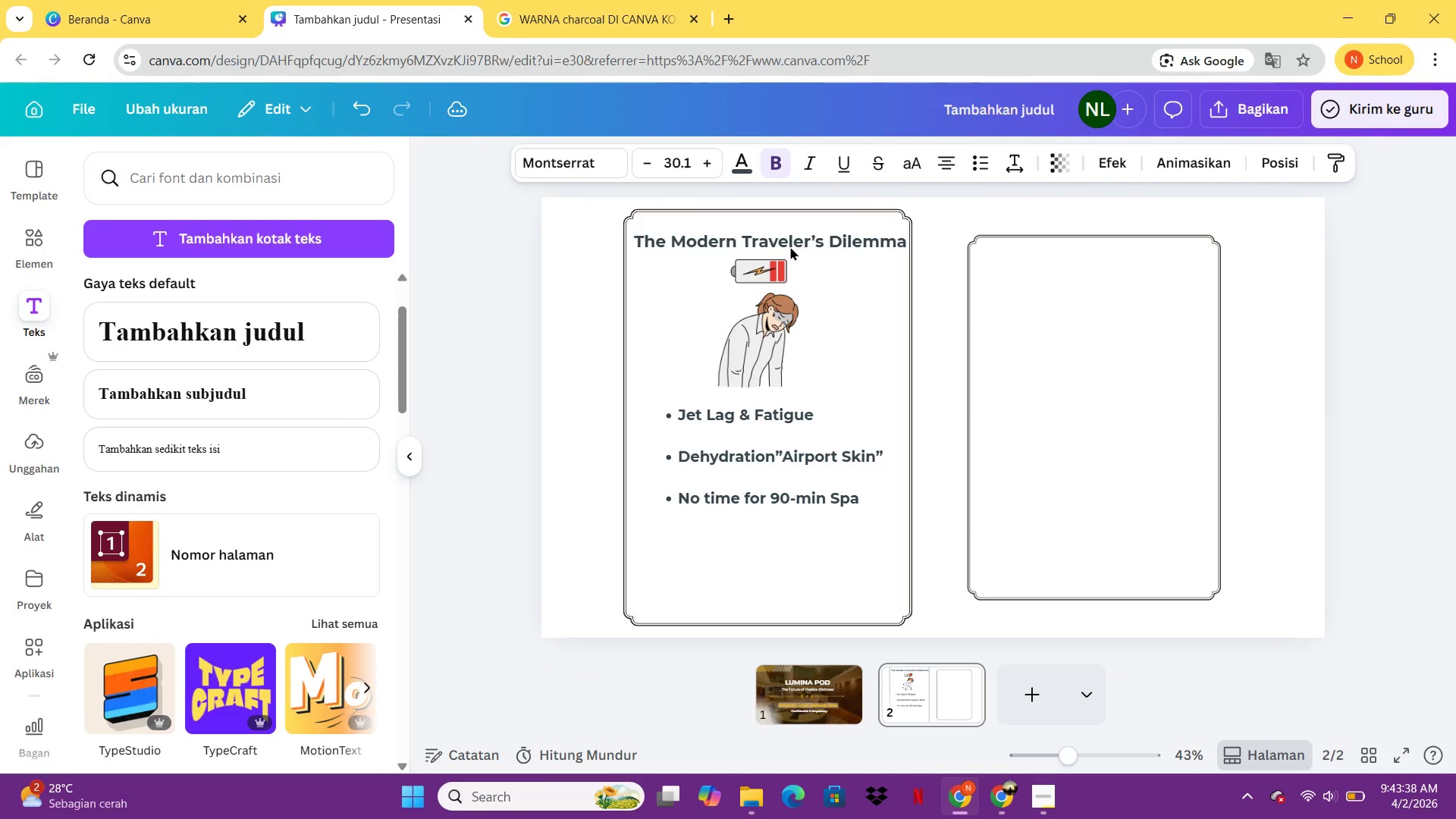 
key(ArrowLeft)
 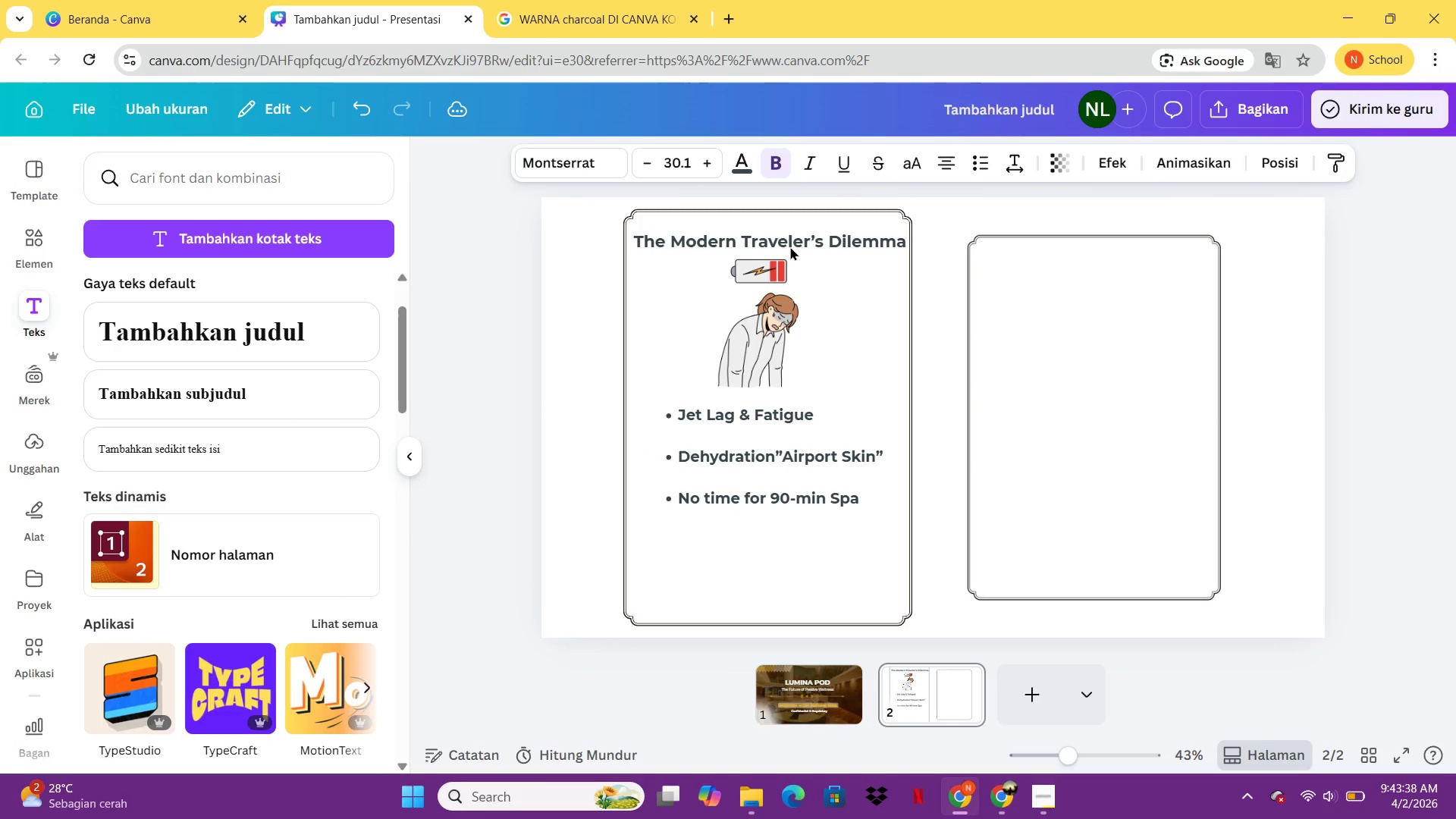 
key(ArrowLeft)
 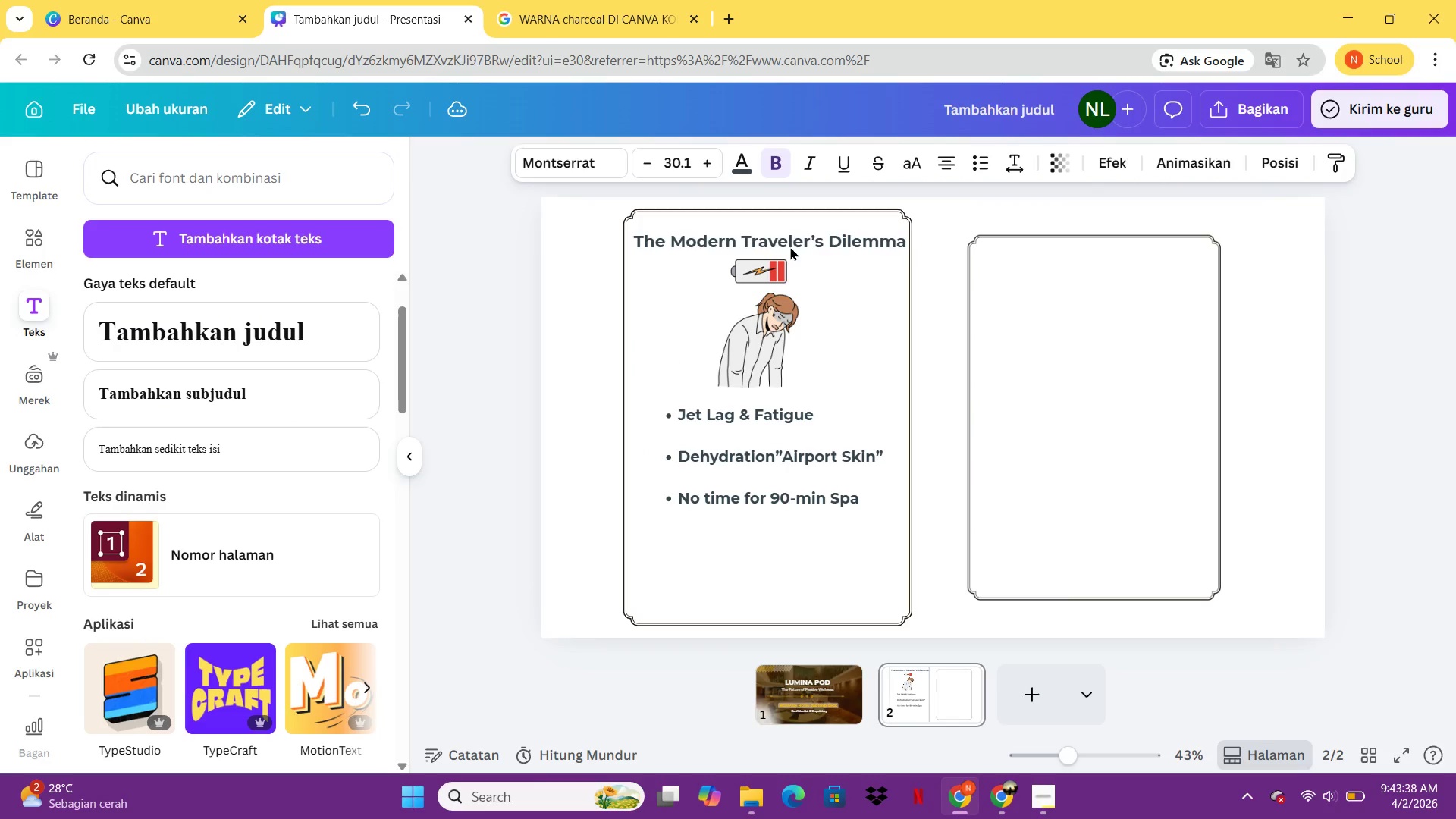 
key(ArrowLeft)
 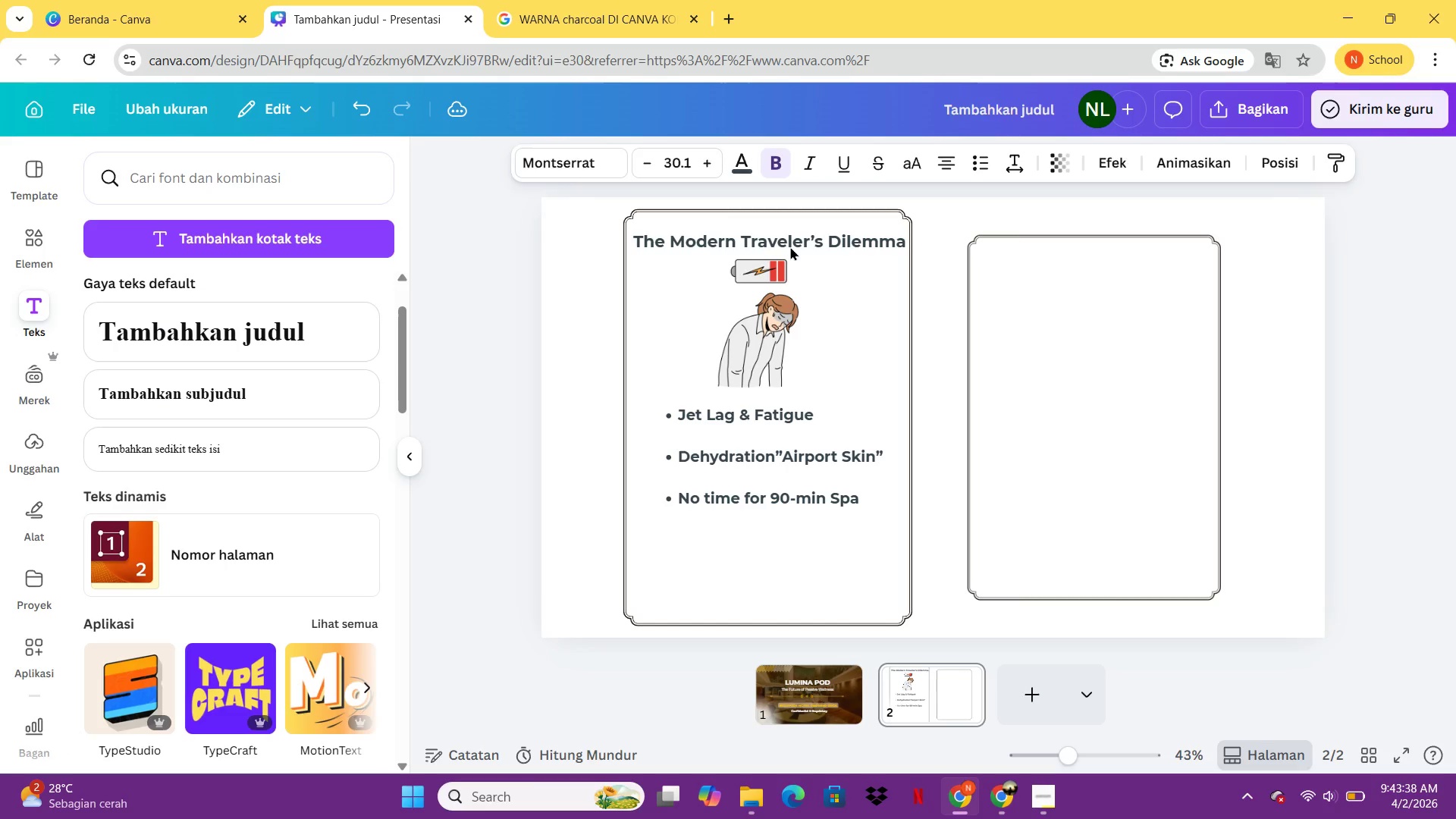 
key(ArrowLeft)
 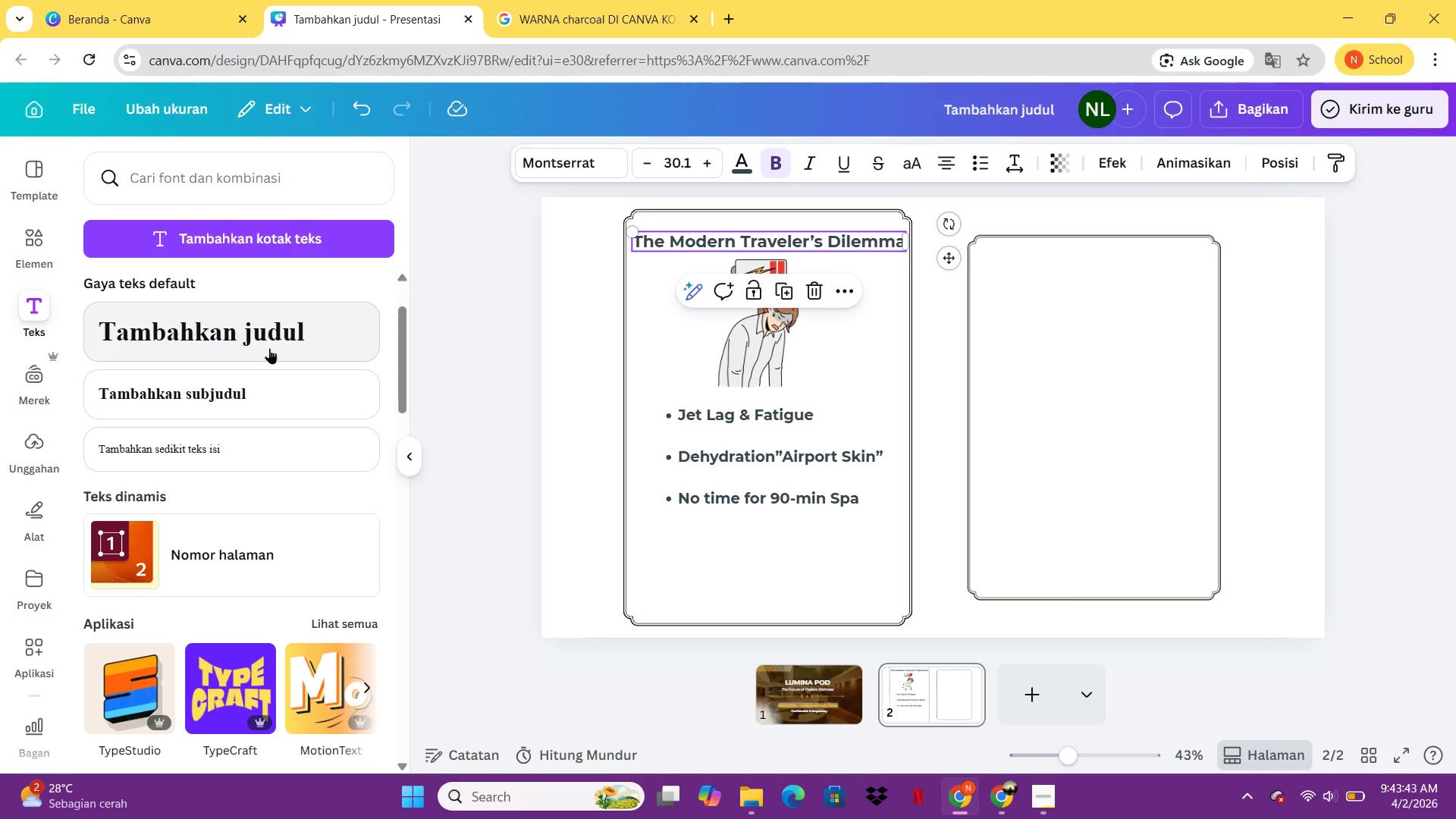 
wait(5.75)
 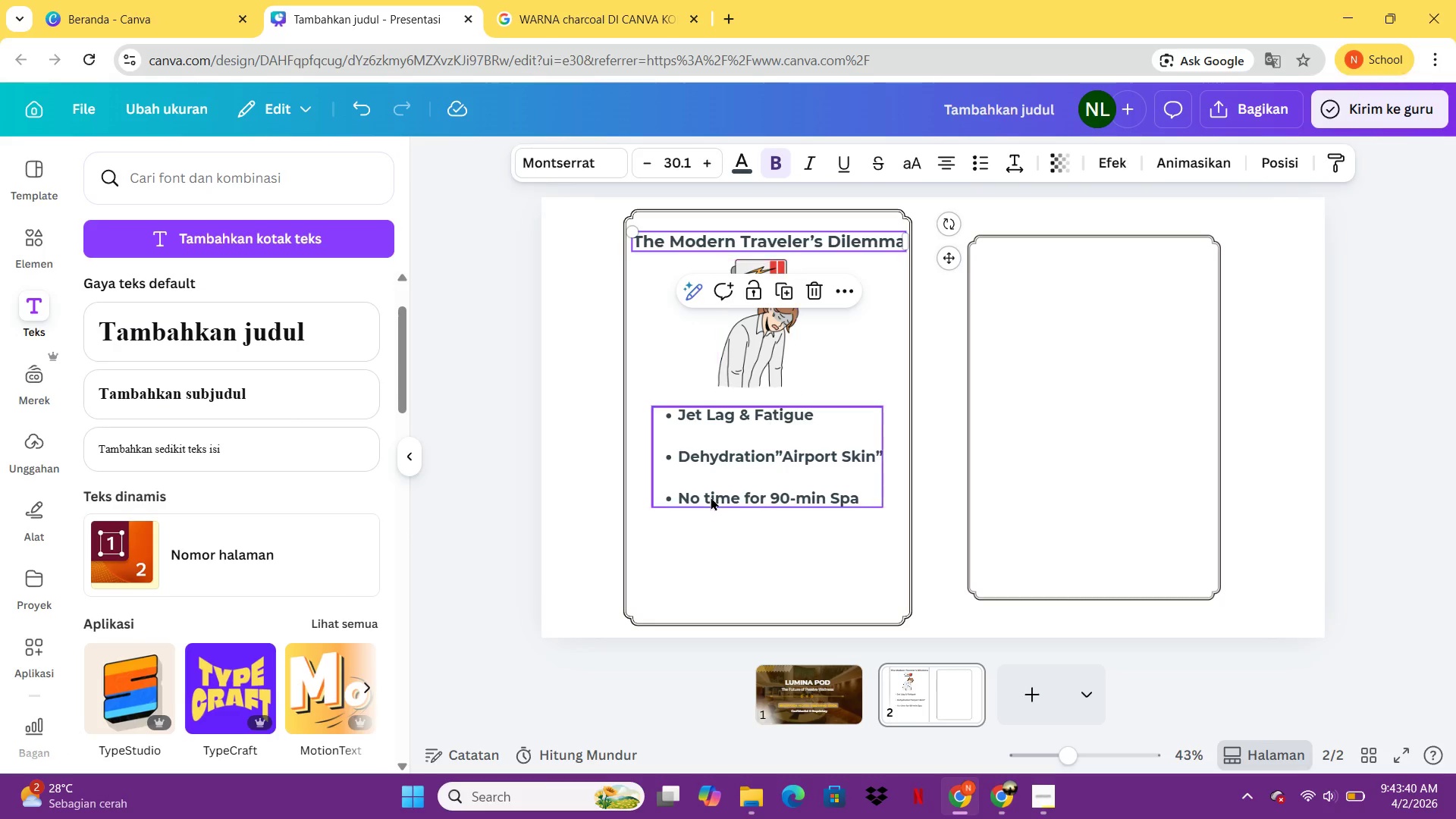 
left_click([269, 390])
 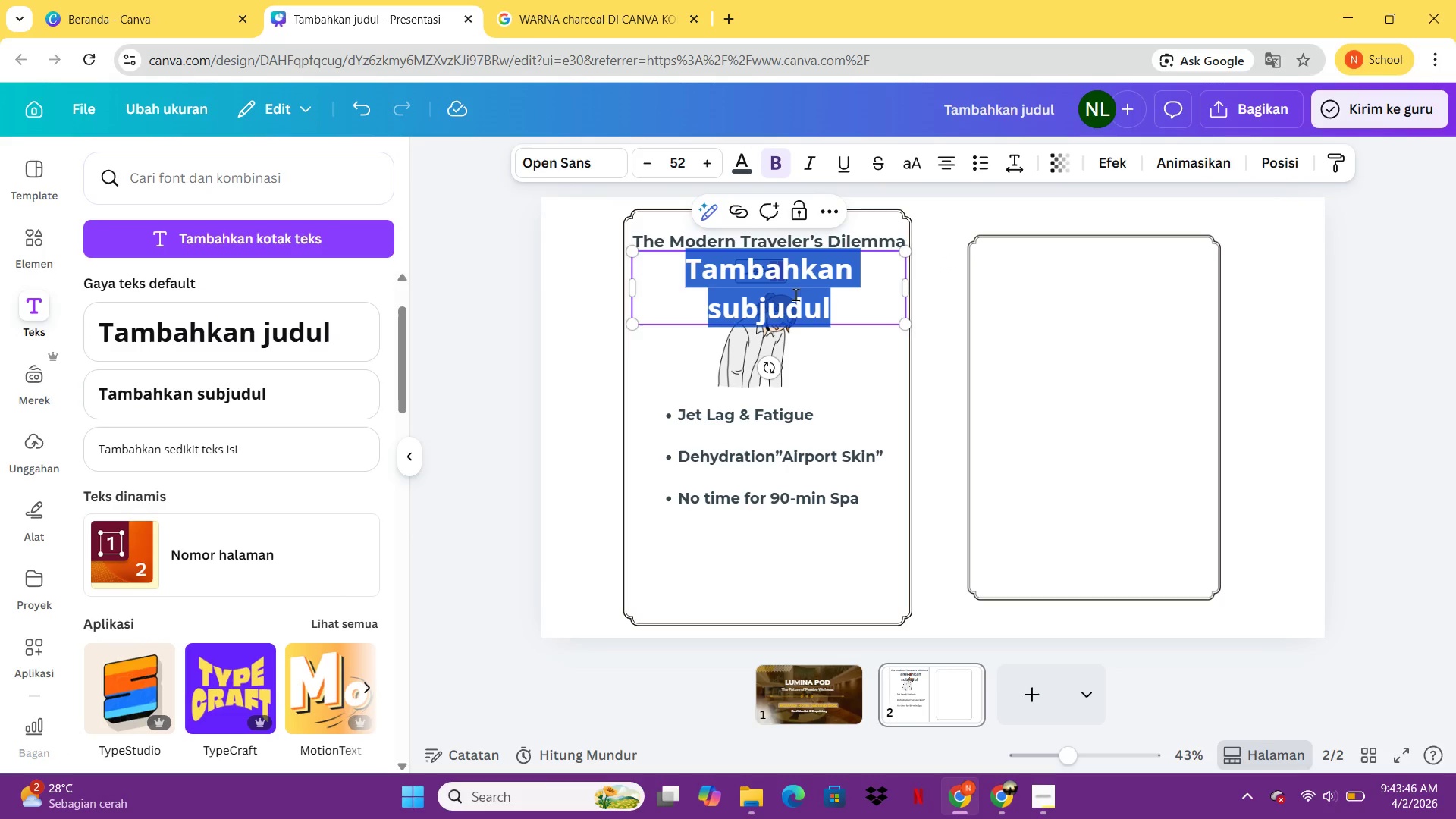 
left_click([1094, 415])
 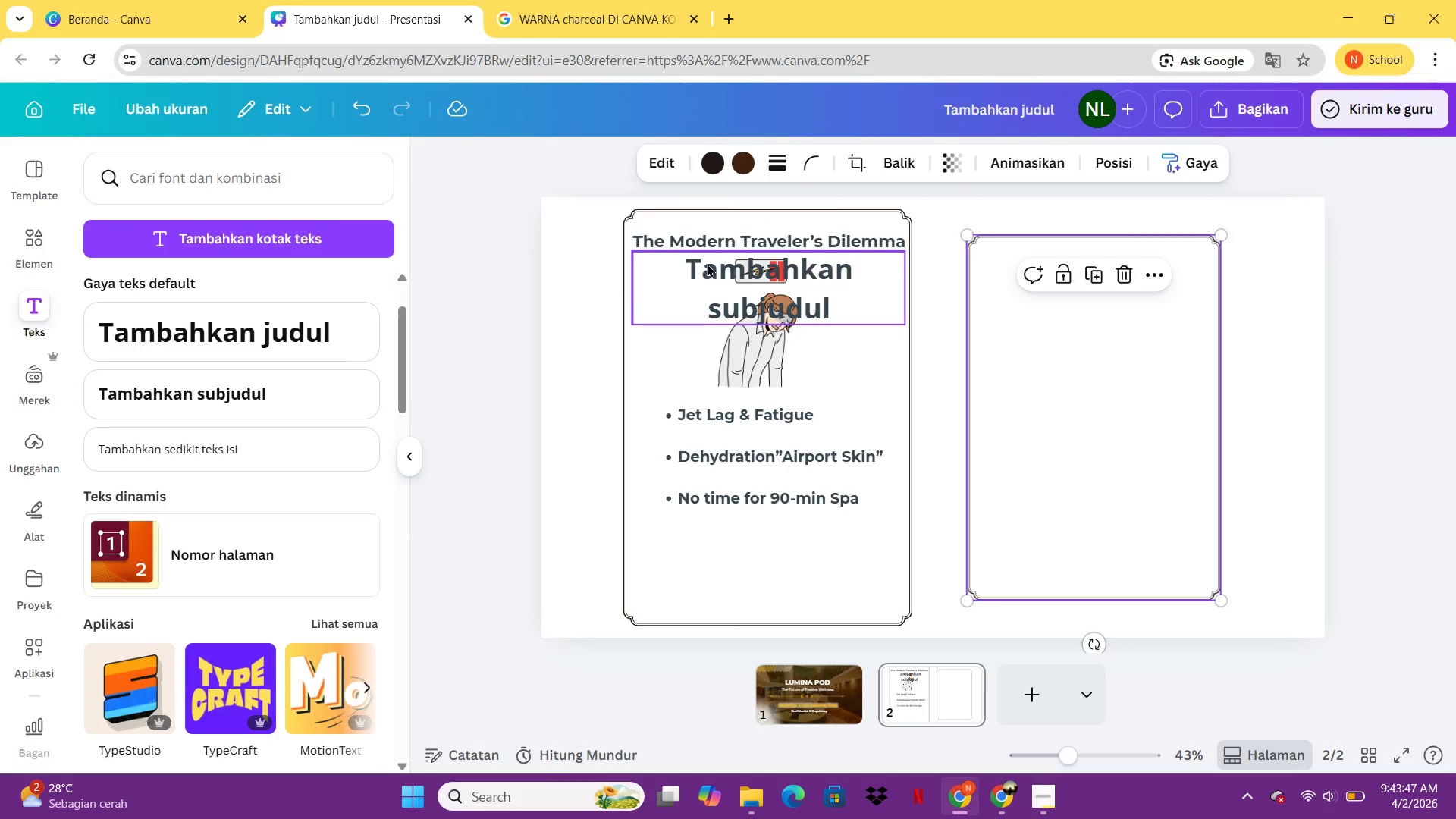 
left_click([746, 282])
 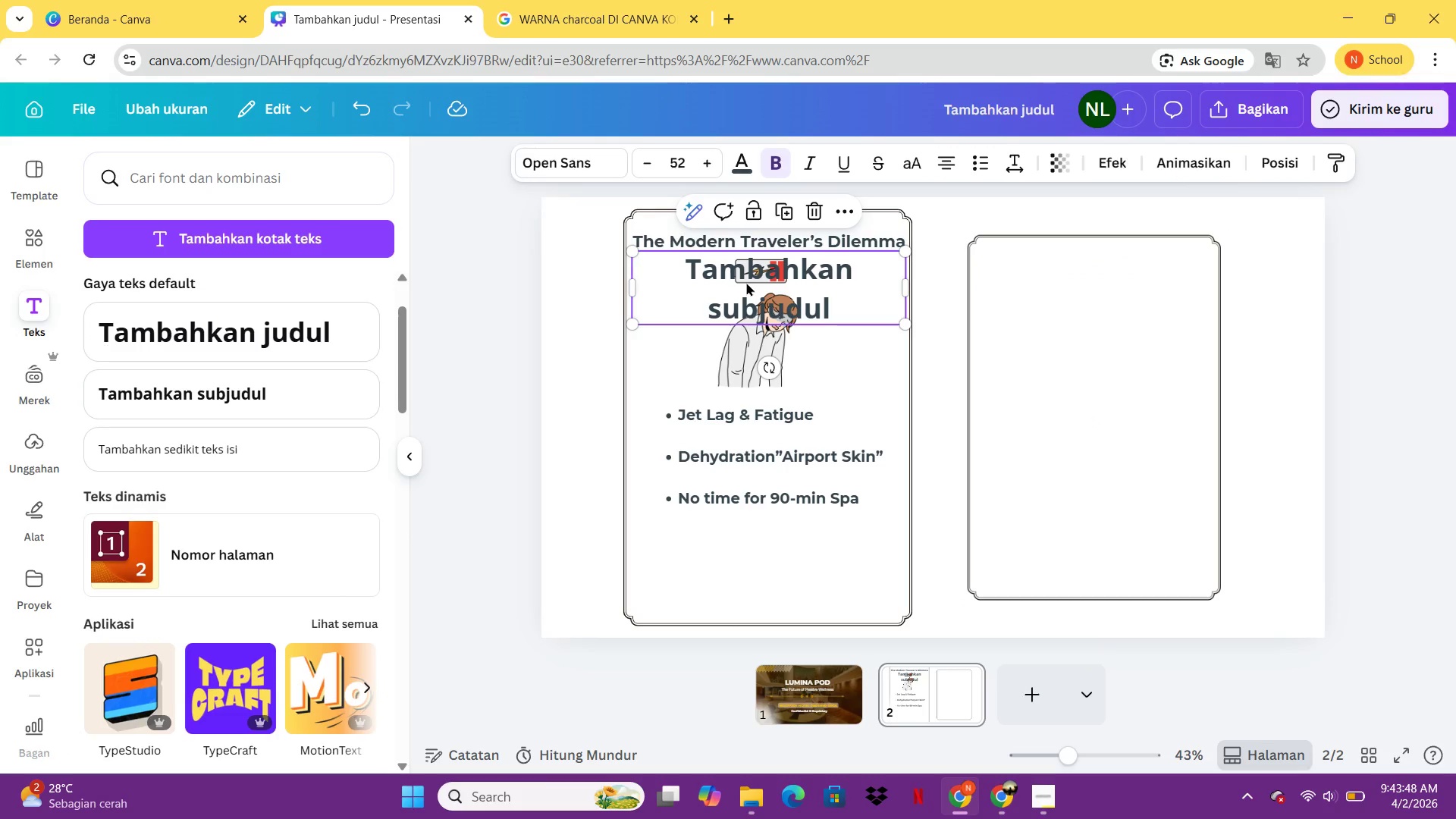 
key(Delete)
 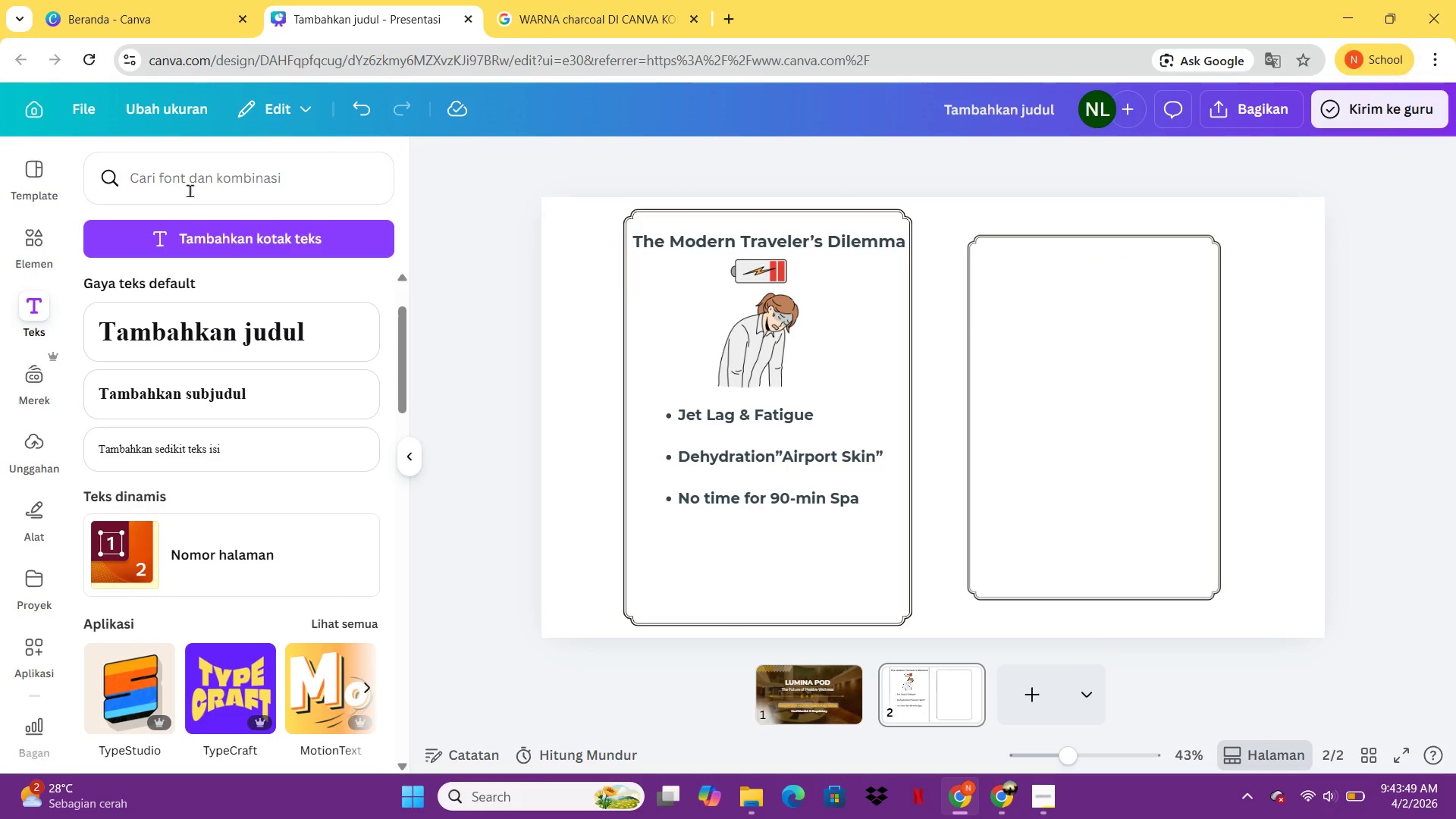 
left_click([193, 222])
 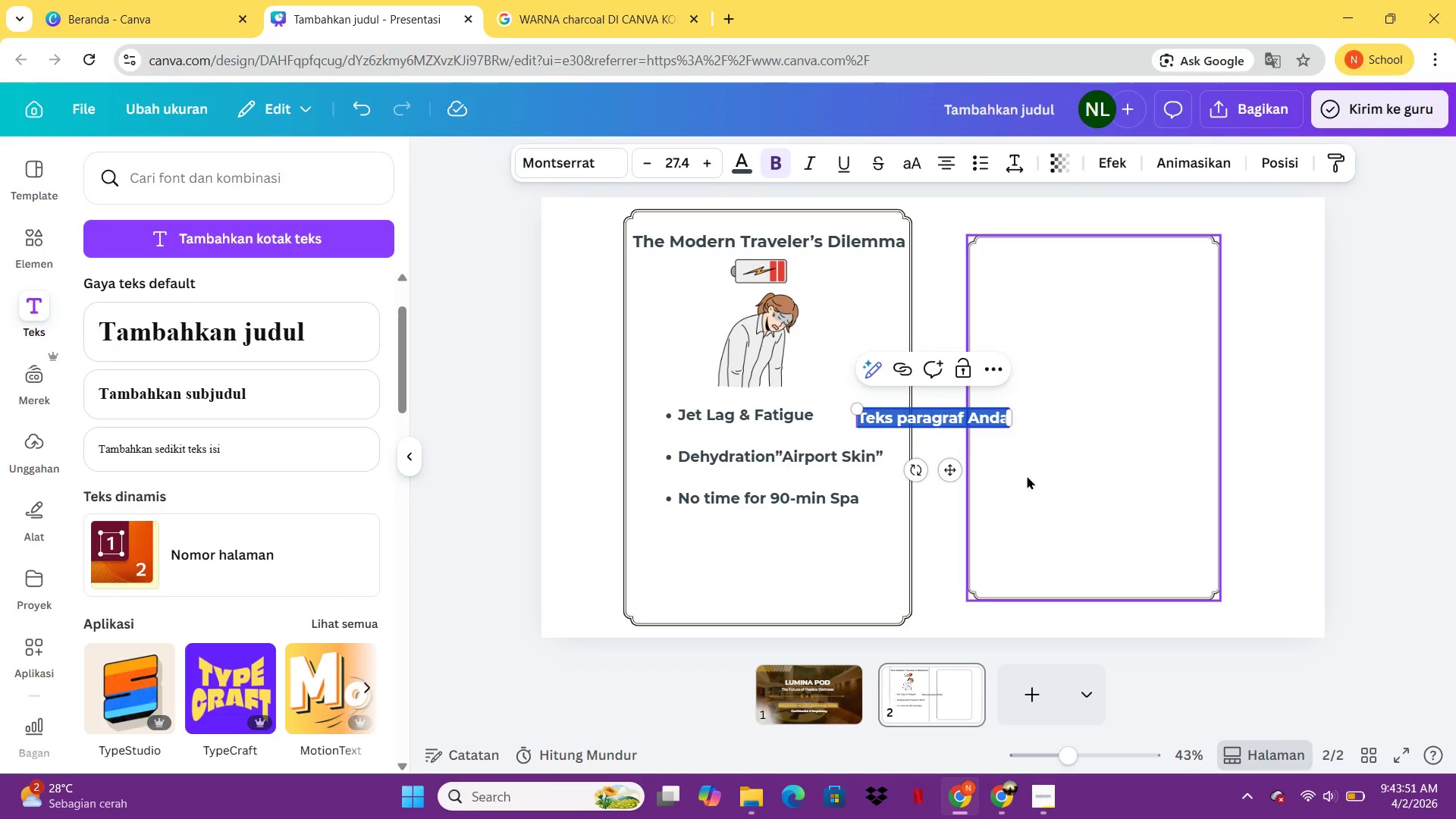 
type(82% of traveler )
key(Backspace)
type(s report jet lag after long flights)
 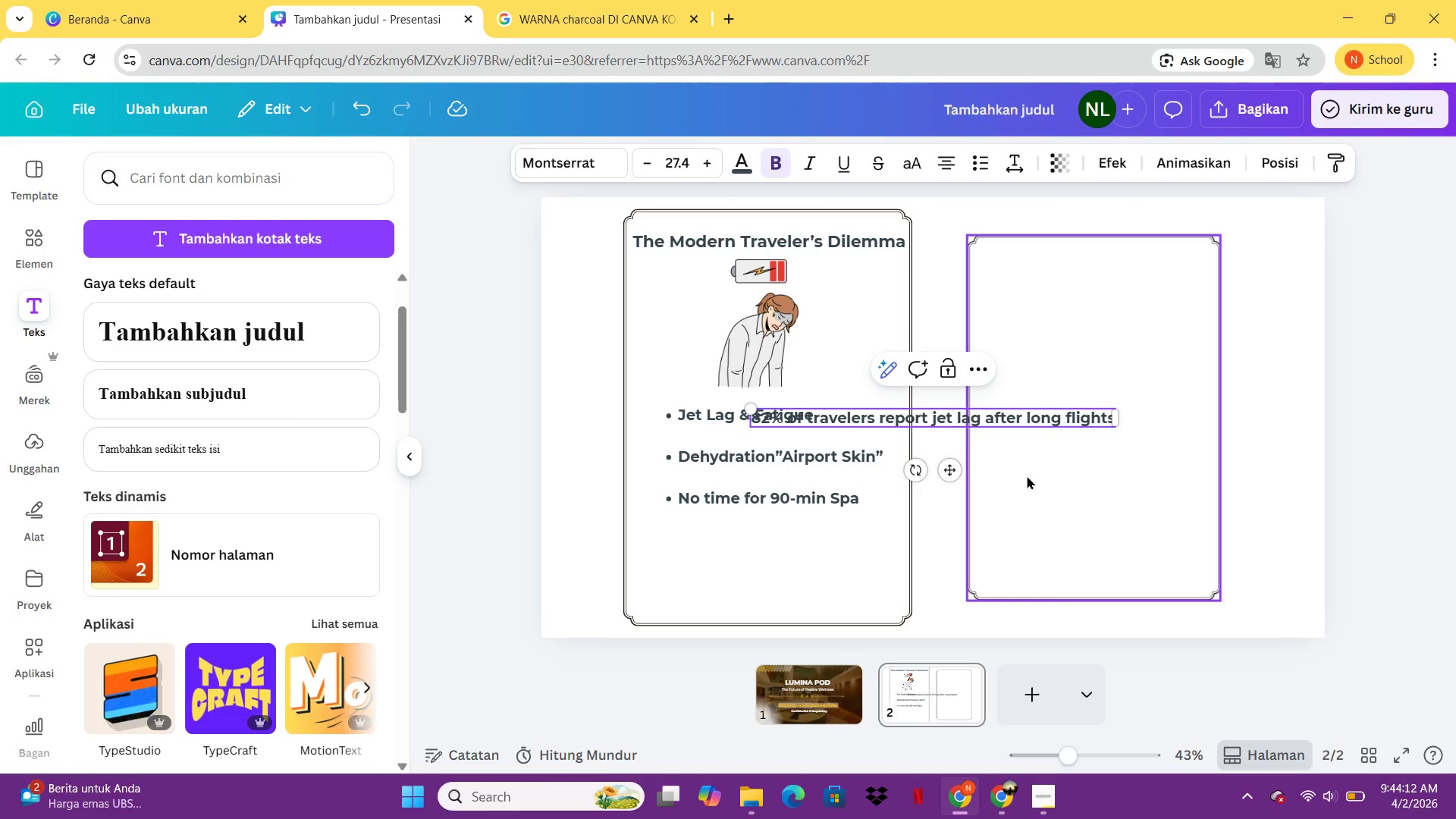 
left_click_drag(start_coordinate=[1116, 417], to_coordinate=[890, 485])
 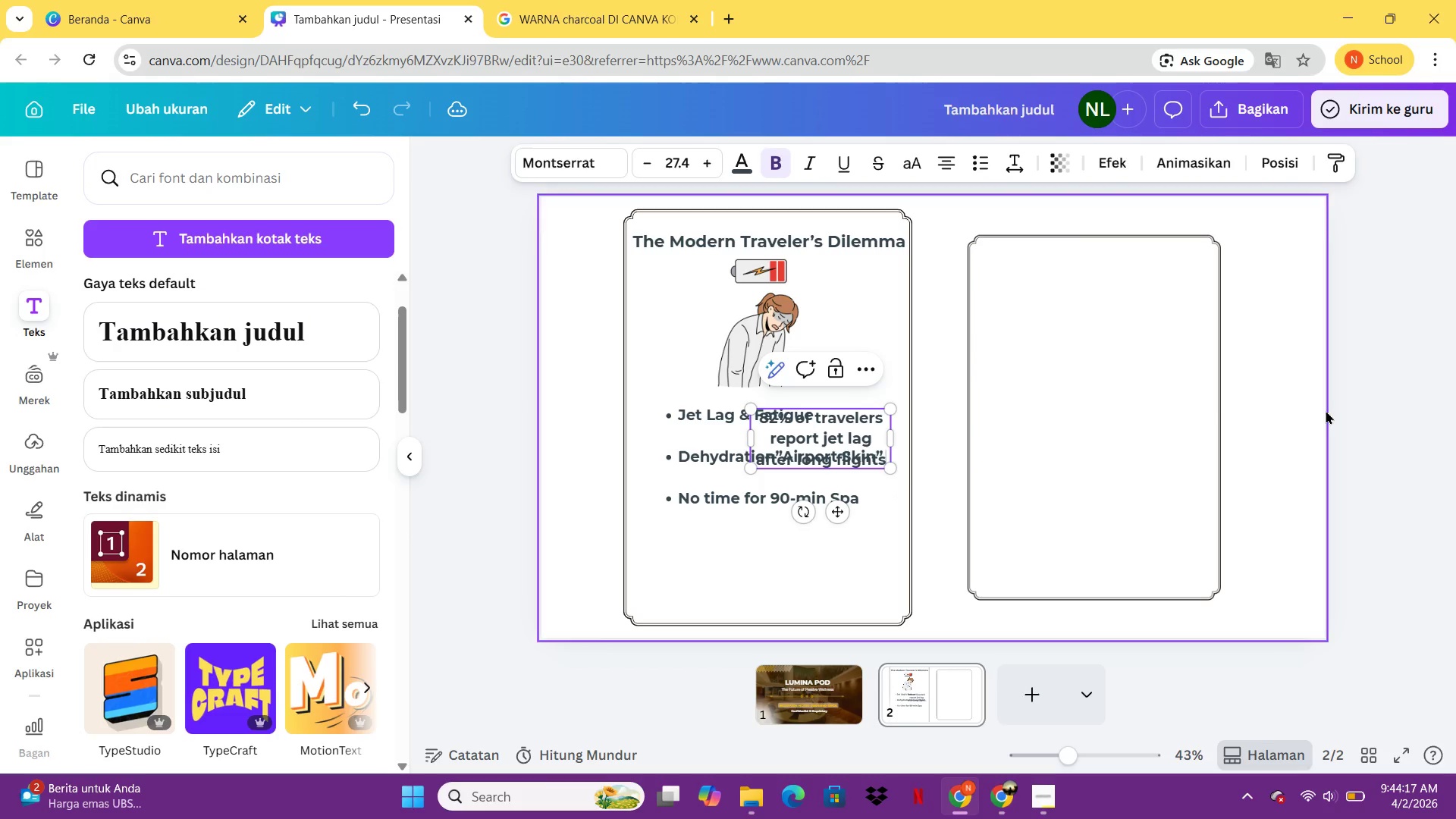 
left_click([1336, 408])
 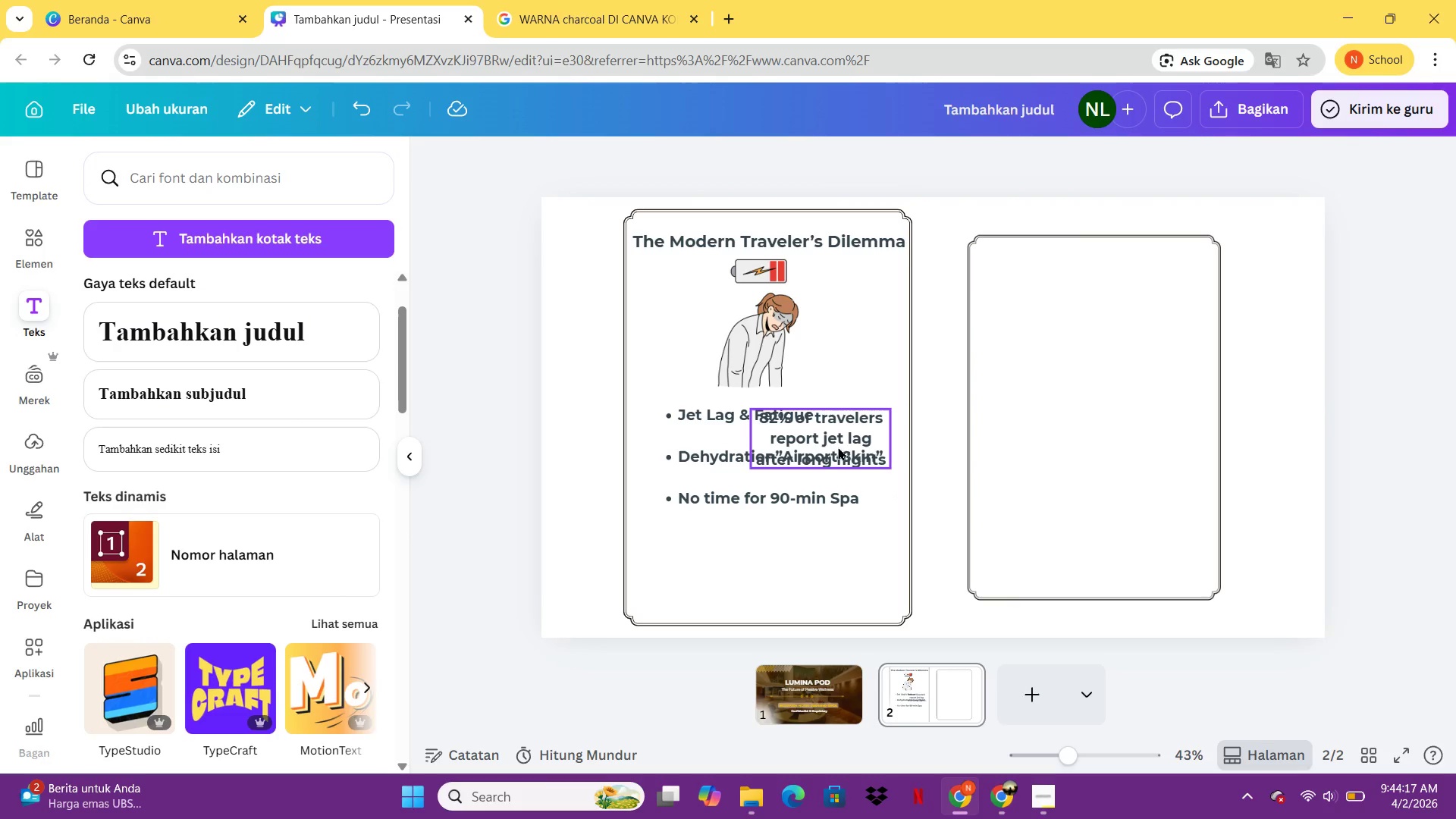 
left_click_drag(start_coordinate=[833, 436], to_coordinate=[770, 597])
 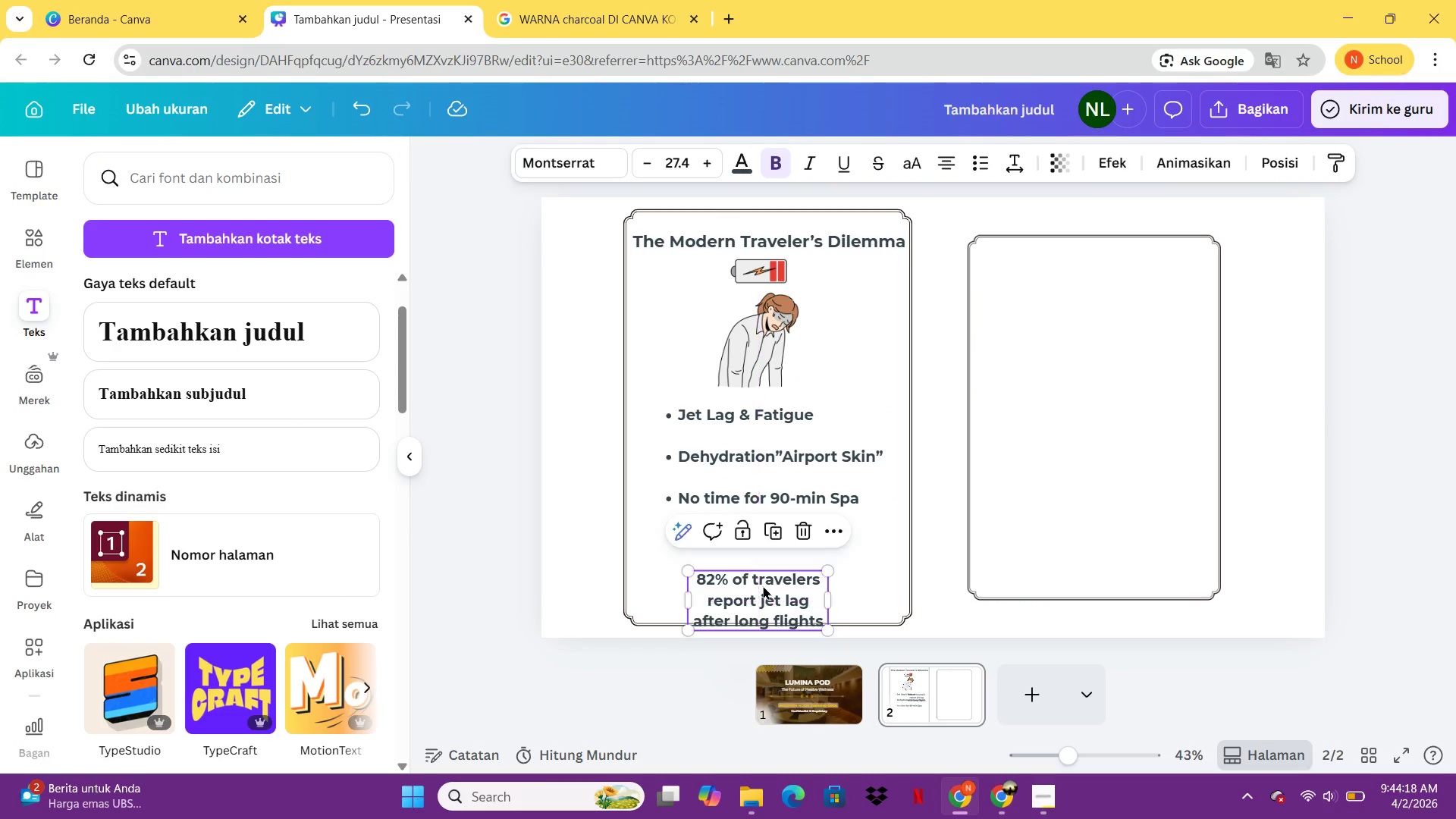 
left_click_drag(start_coordinate=[764, 588], to_coordinate=[765, 559])
 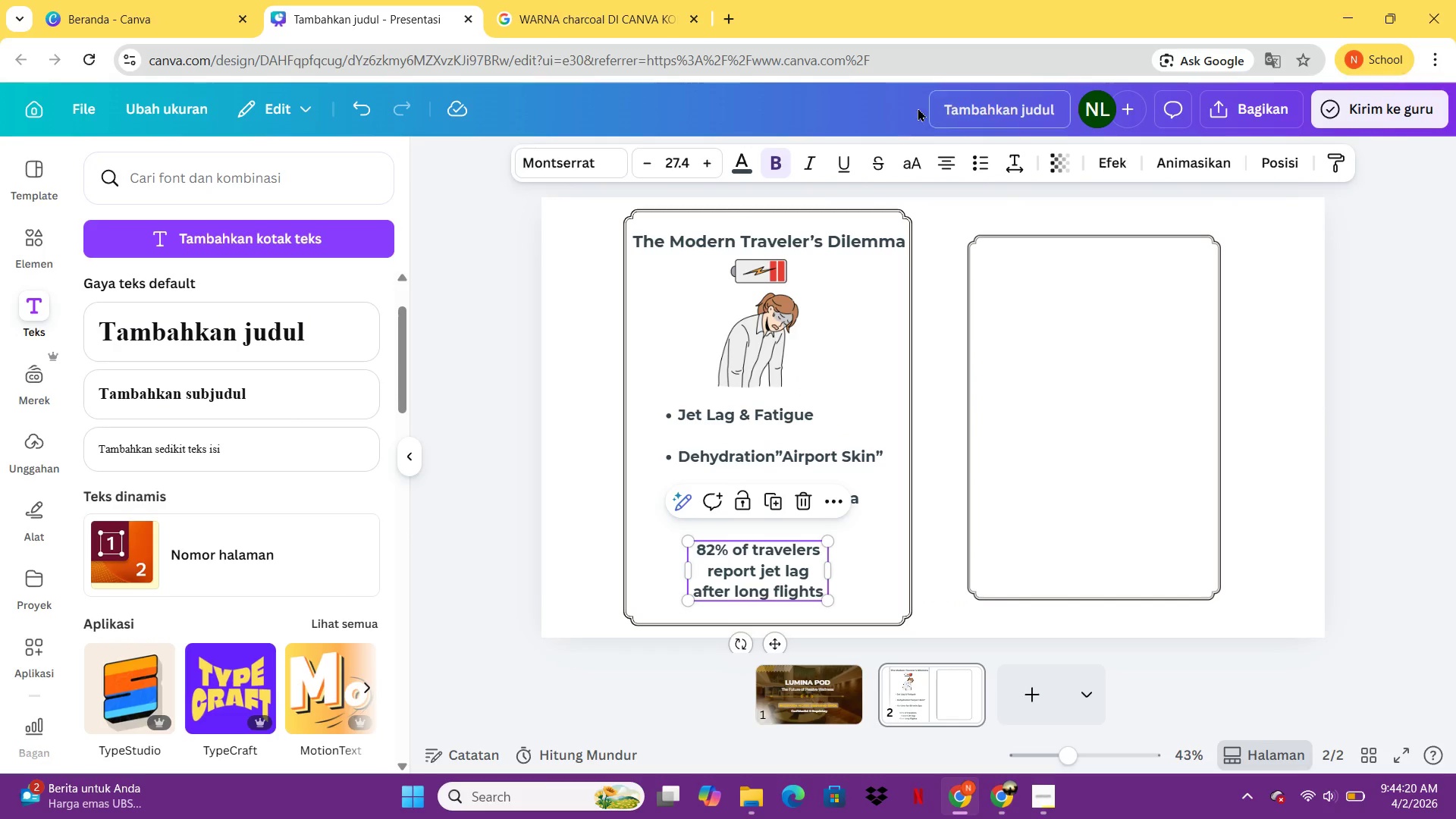 
mouse_move([711, 161])
 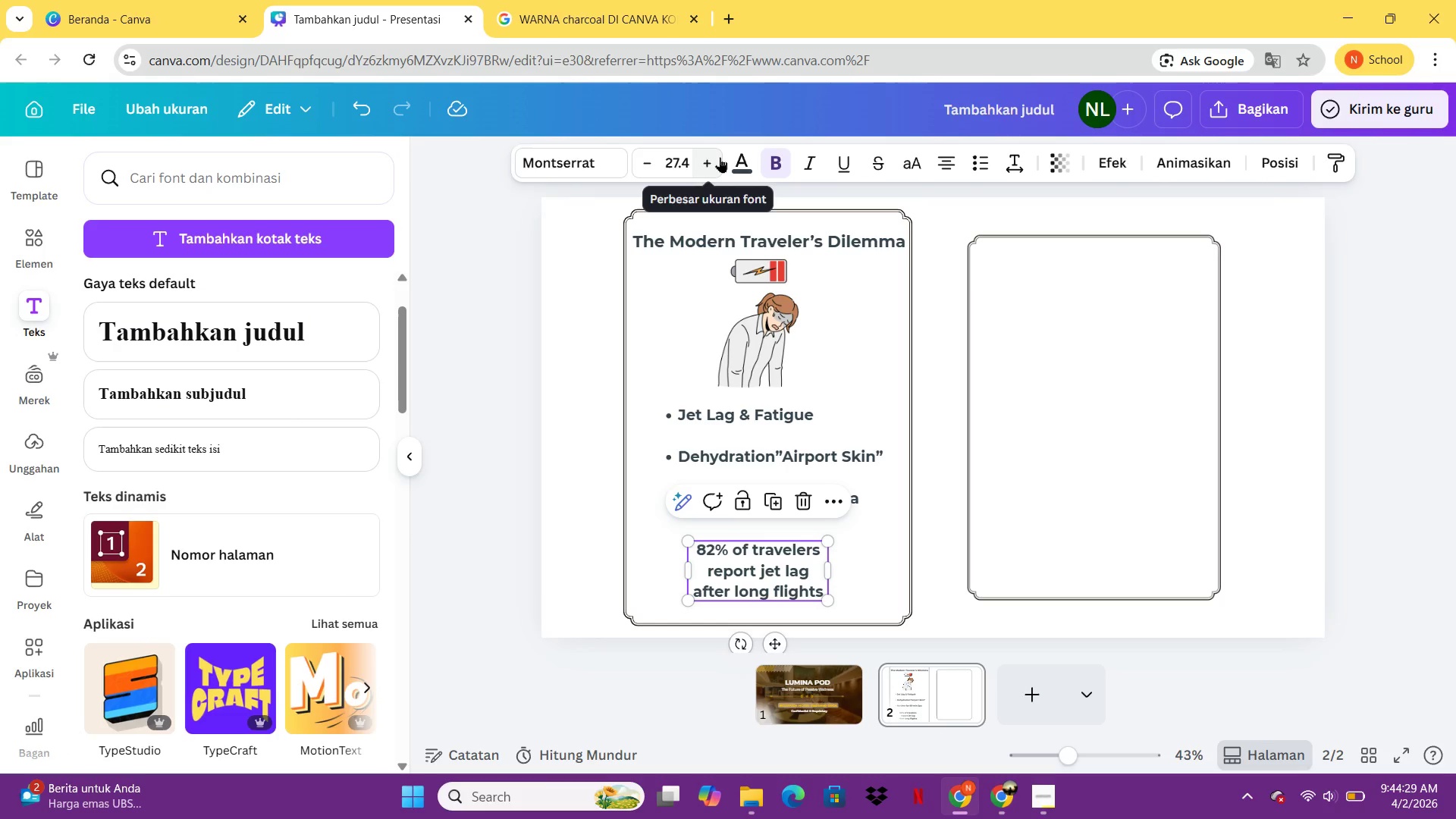 
wait(10.8)
 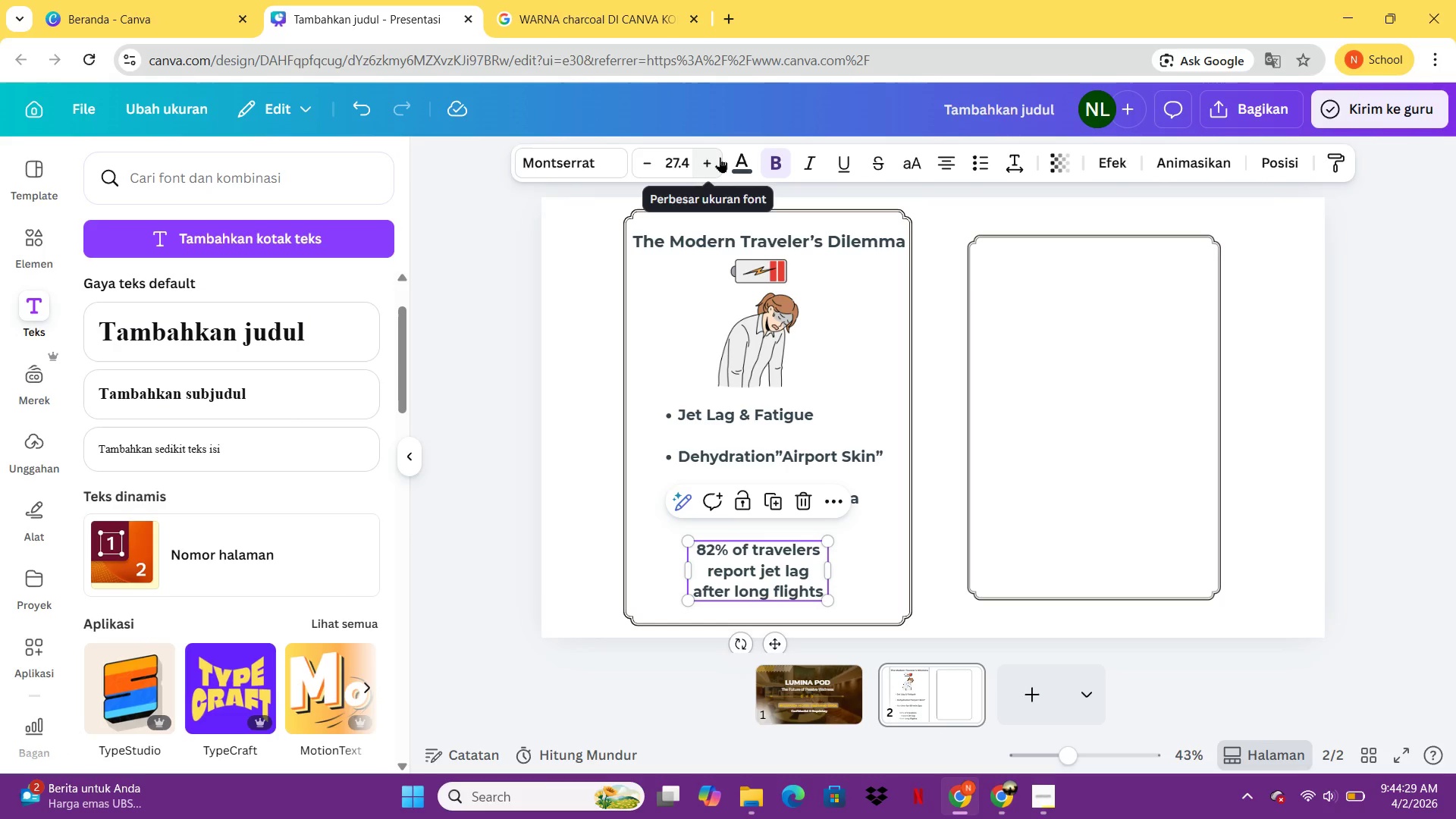 
left_click_drag(start_coordinate=[745, 338], to_coordinate=[686, 337])
 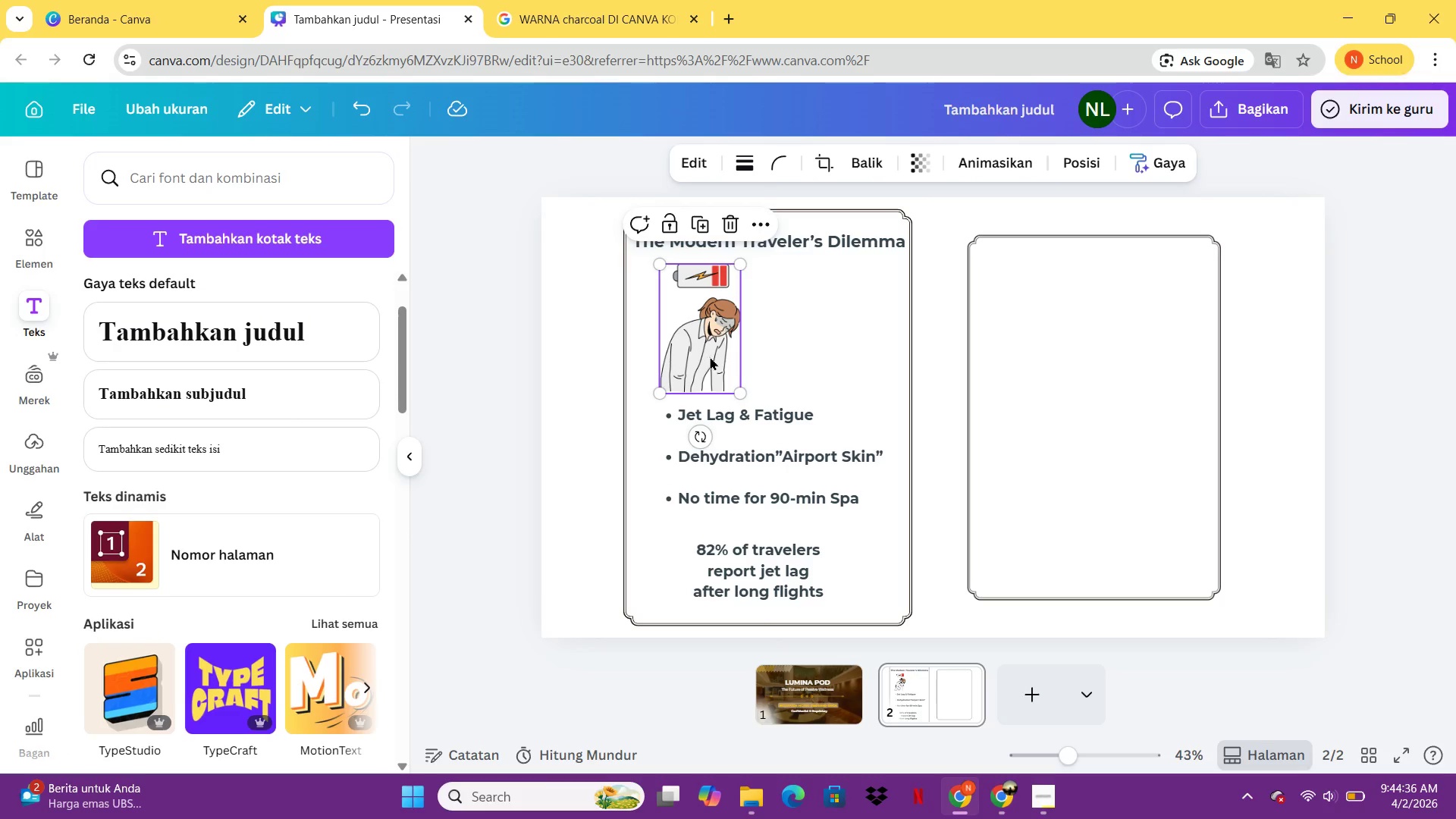 
left_click([686, 337])
 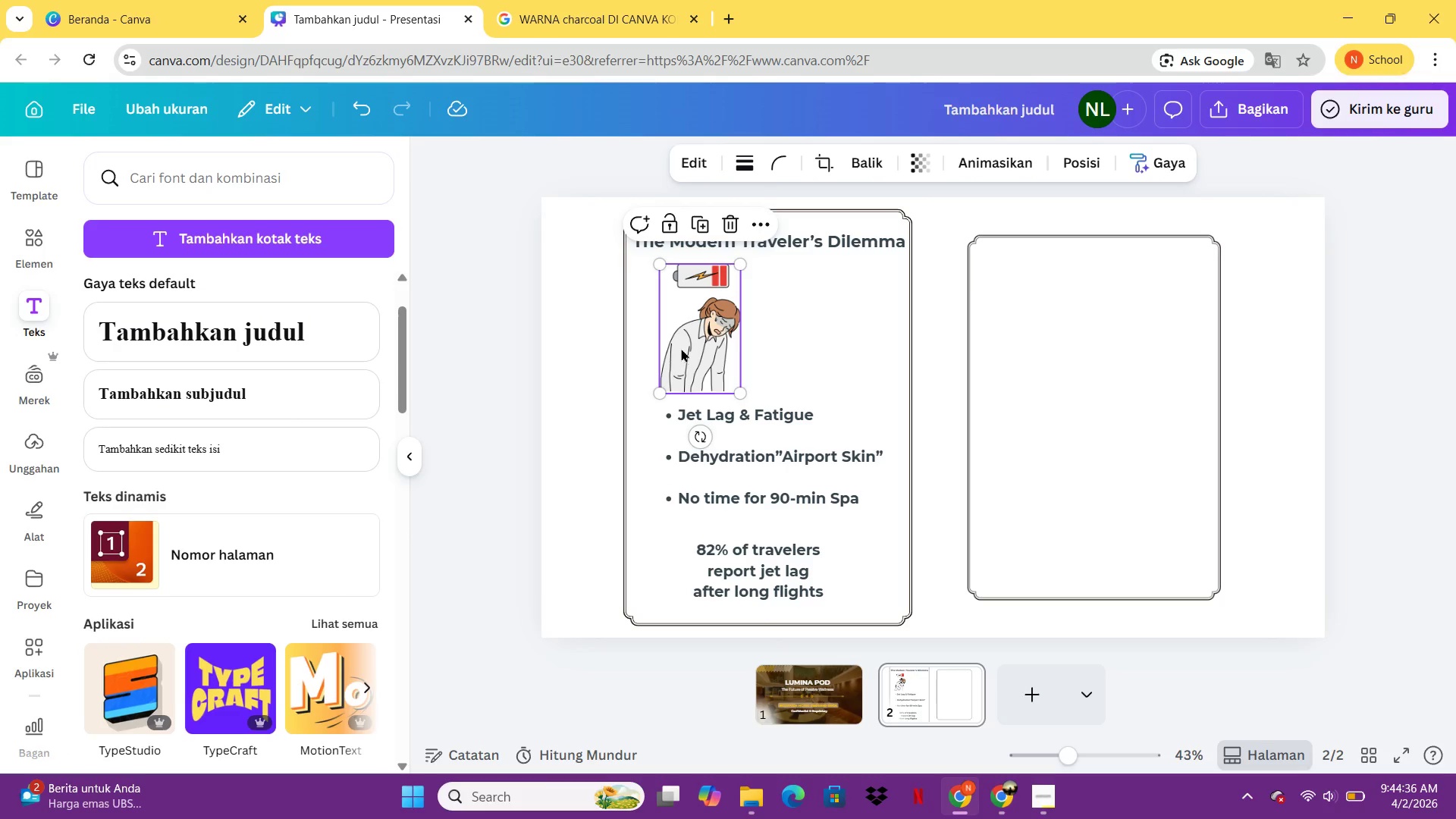 
left_click_drag(start_coordinate=[686, 344], to_coordinate=[666, 404])
 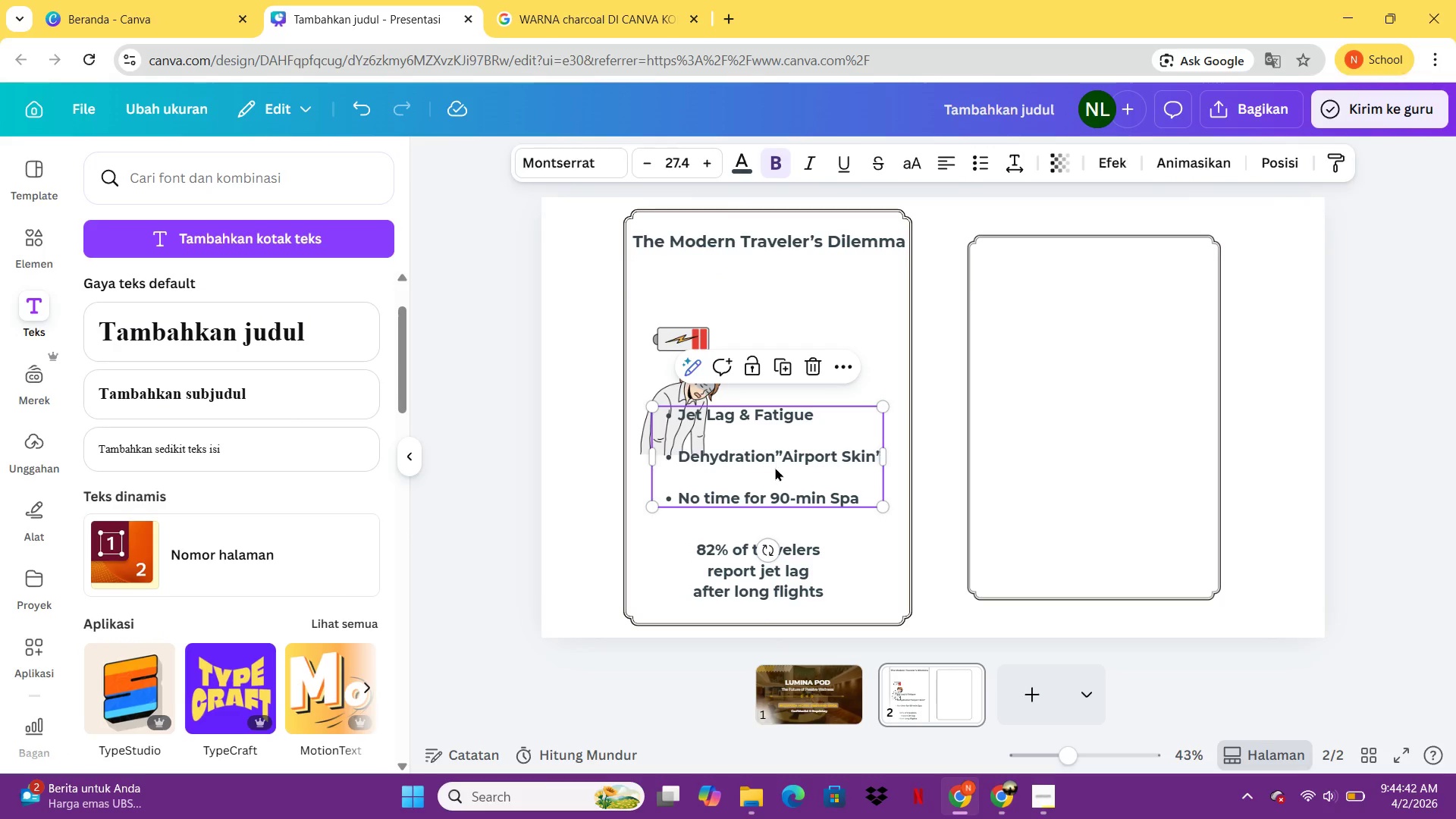 
left_click([666, 404])
 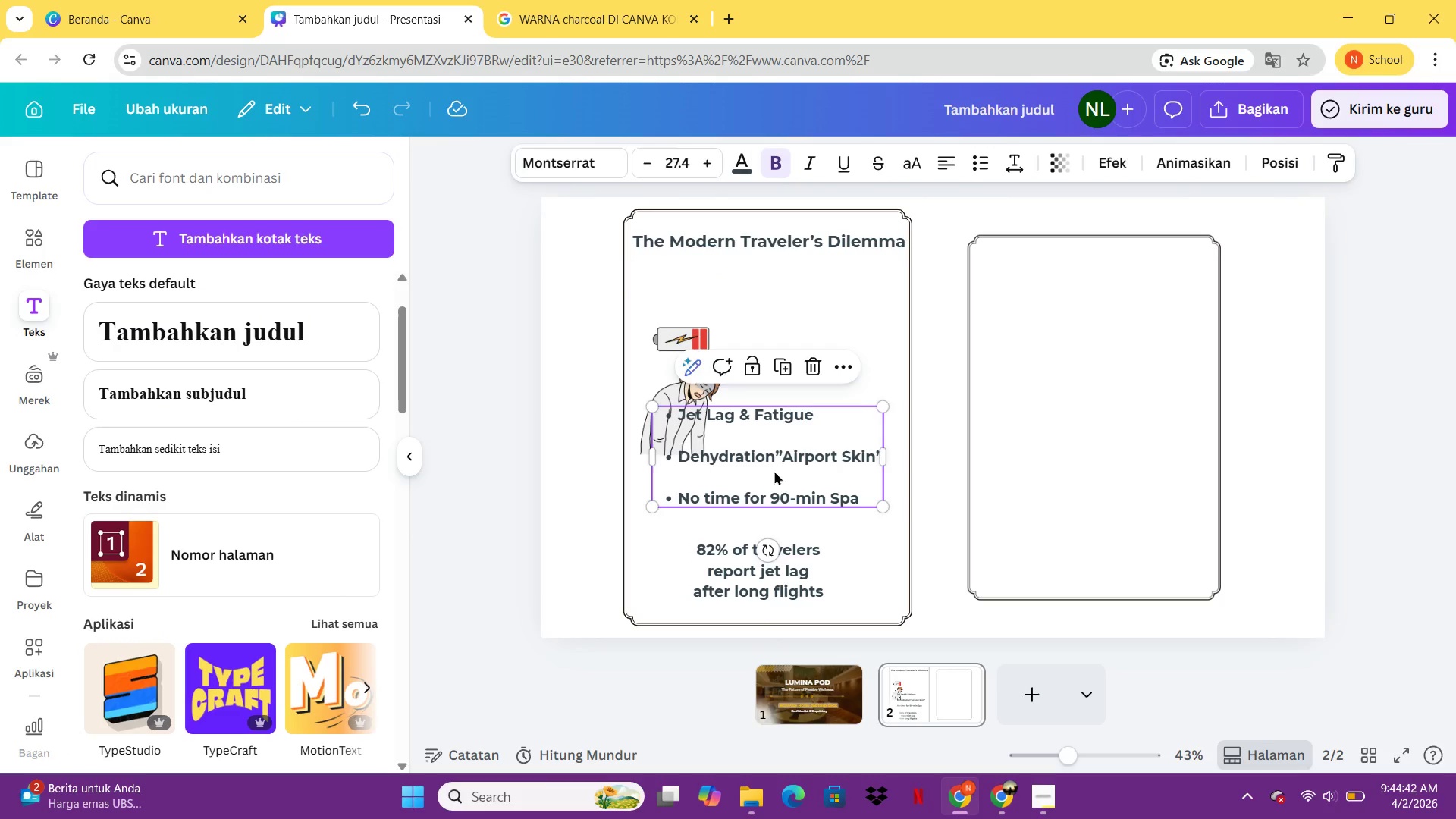 
left_click_drag(start_coordinate=[774, 471], to_coordinate=[816, 384])
 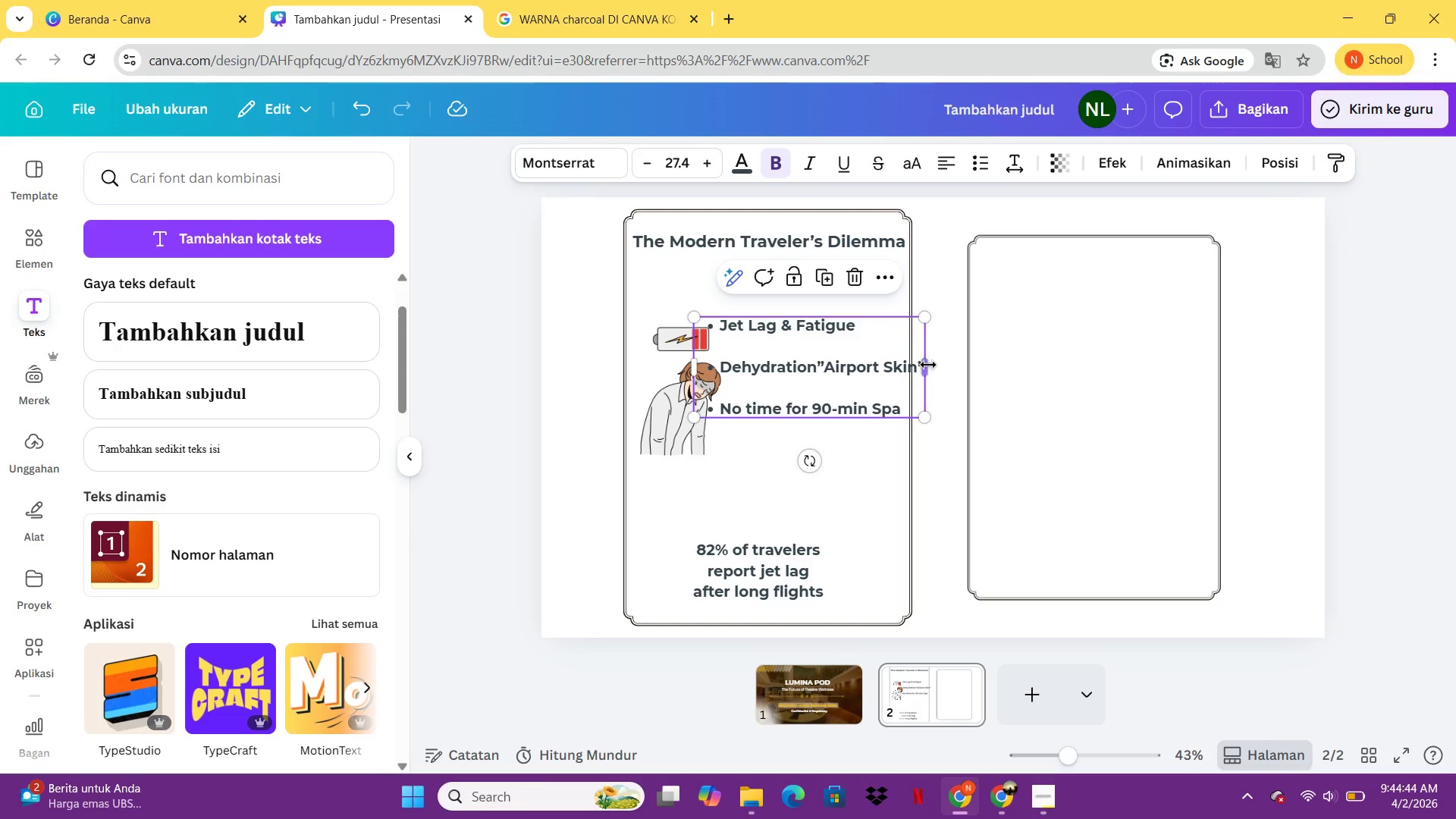 
left_click_drag(start_coordinate=[928, 366], to_coordinate=[851, 415])
 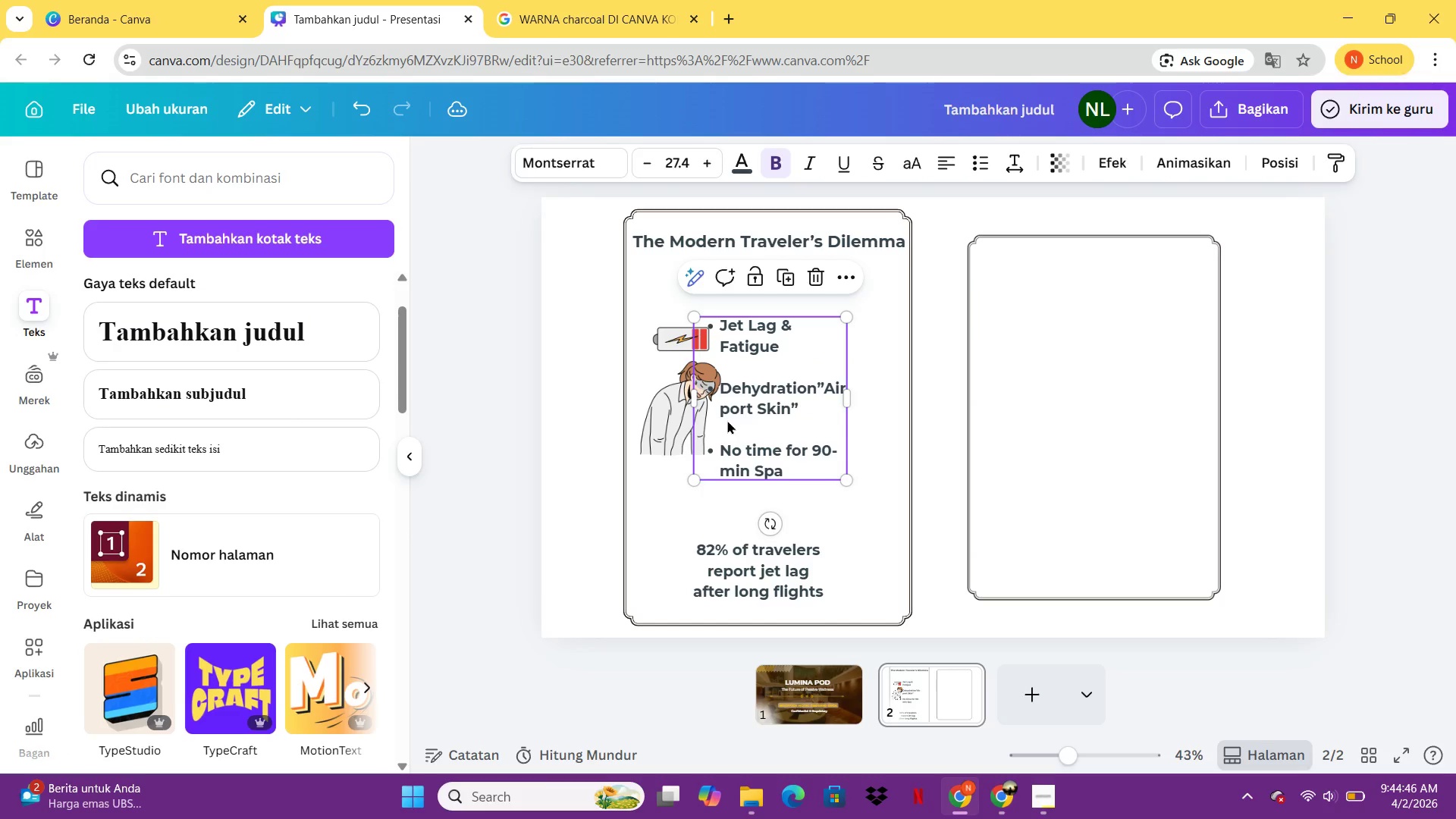 
left_click_drag(start_coordinate=[727, 420], to_coordinate=[771, 401])
 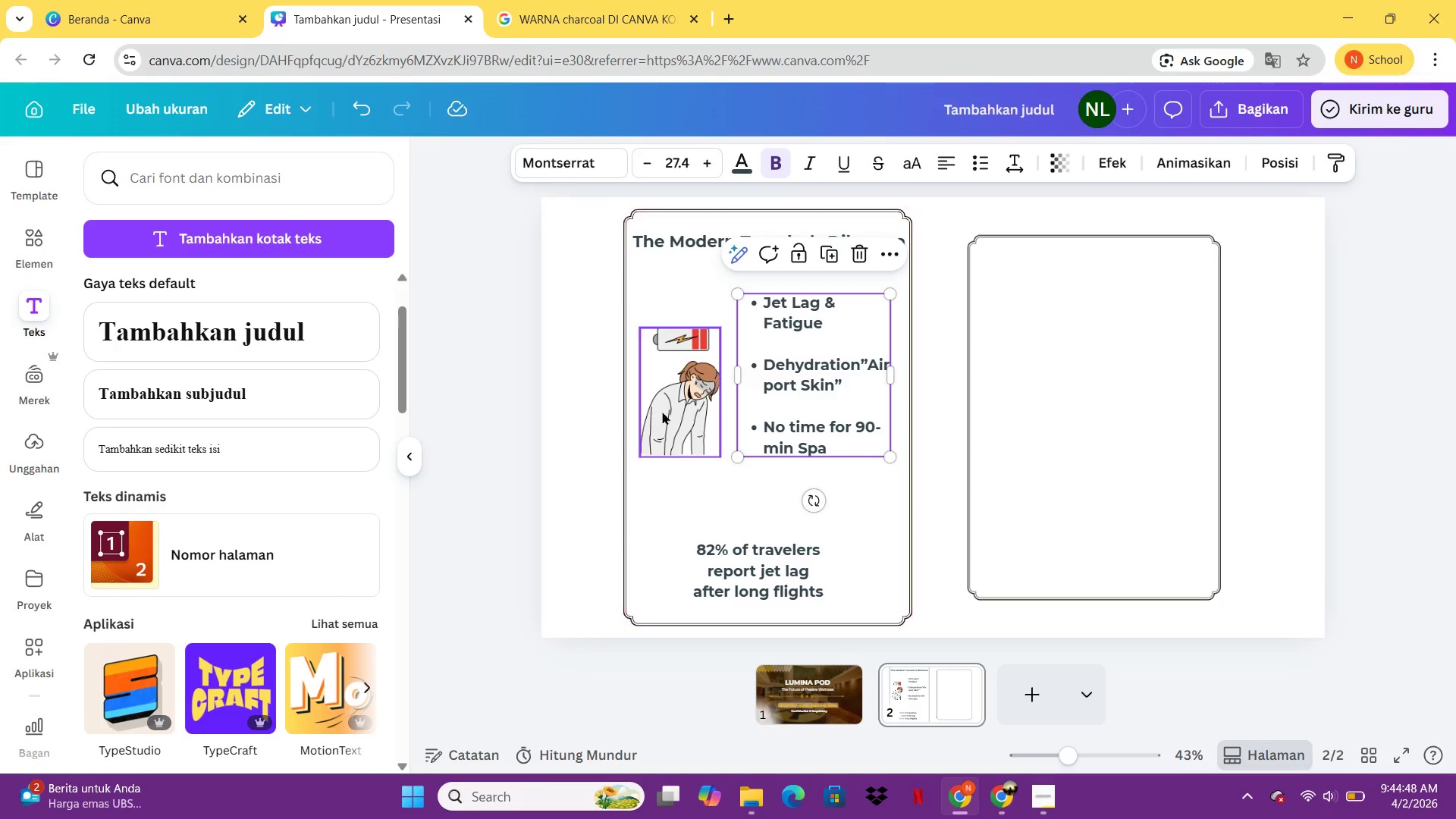 
left_click_drag(start_coordinate=[666, 410], to_coordinate=[670, 385])
 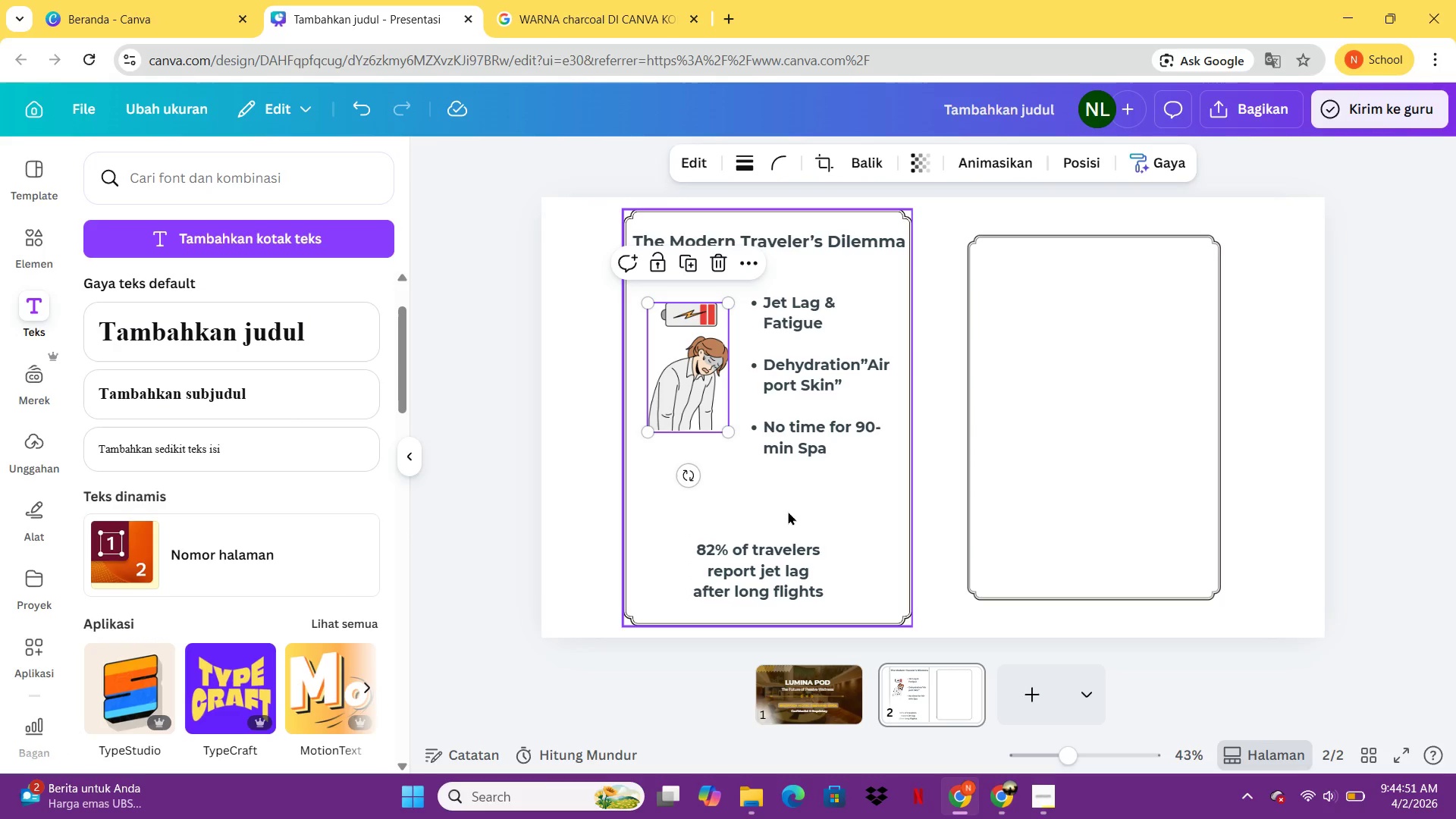 
left_click_drag(start_coordinate=[753, 575], to_coordinate=[752, 548])
 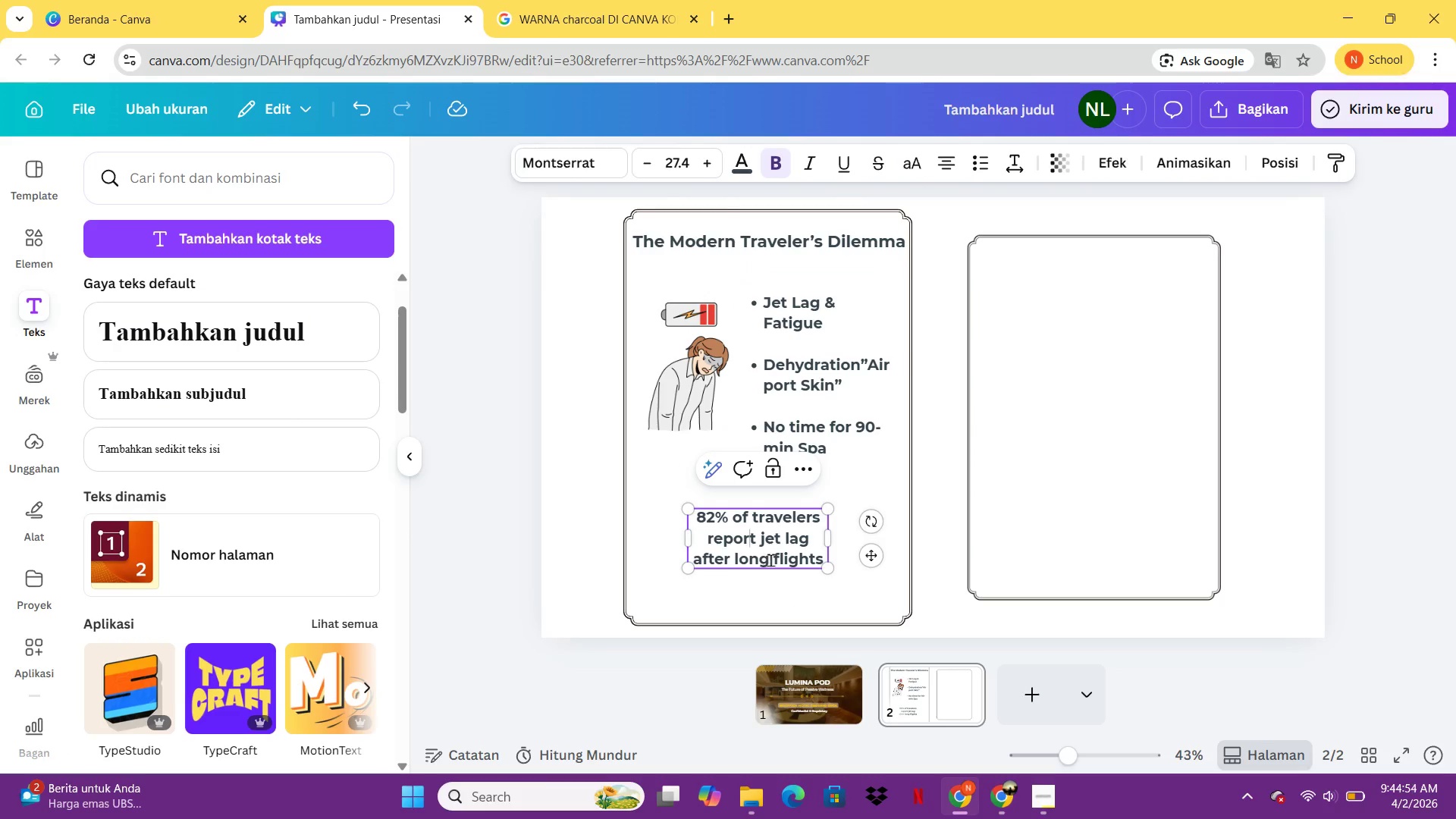 
left_click([752, 548])
 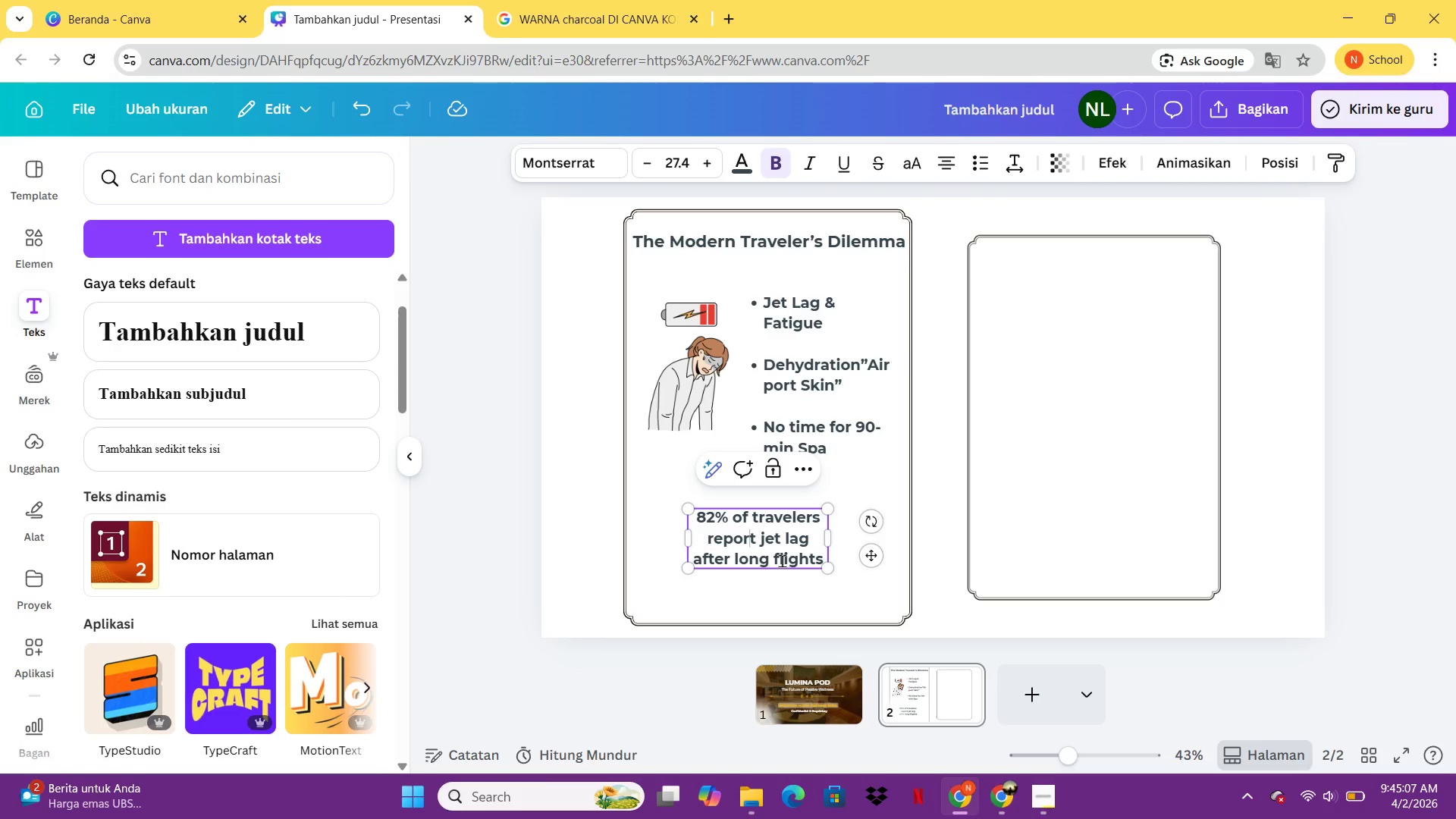 
wait(18.91)
 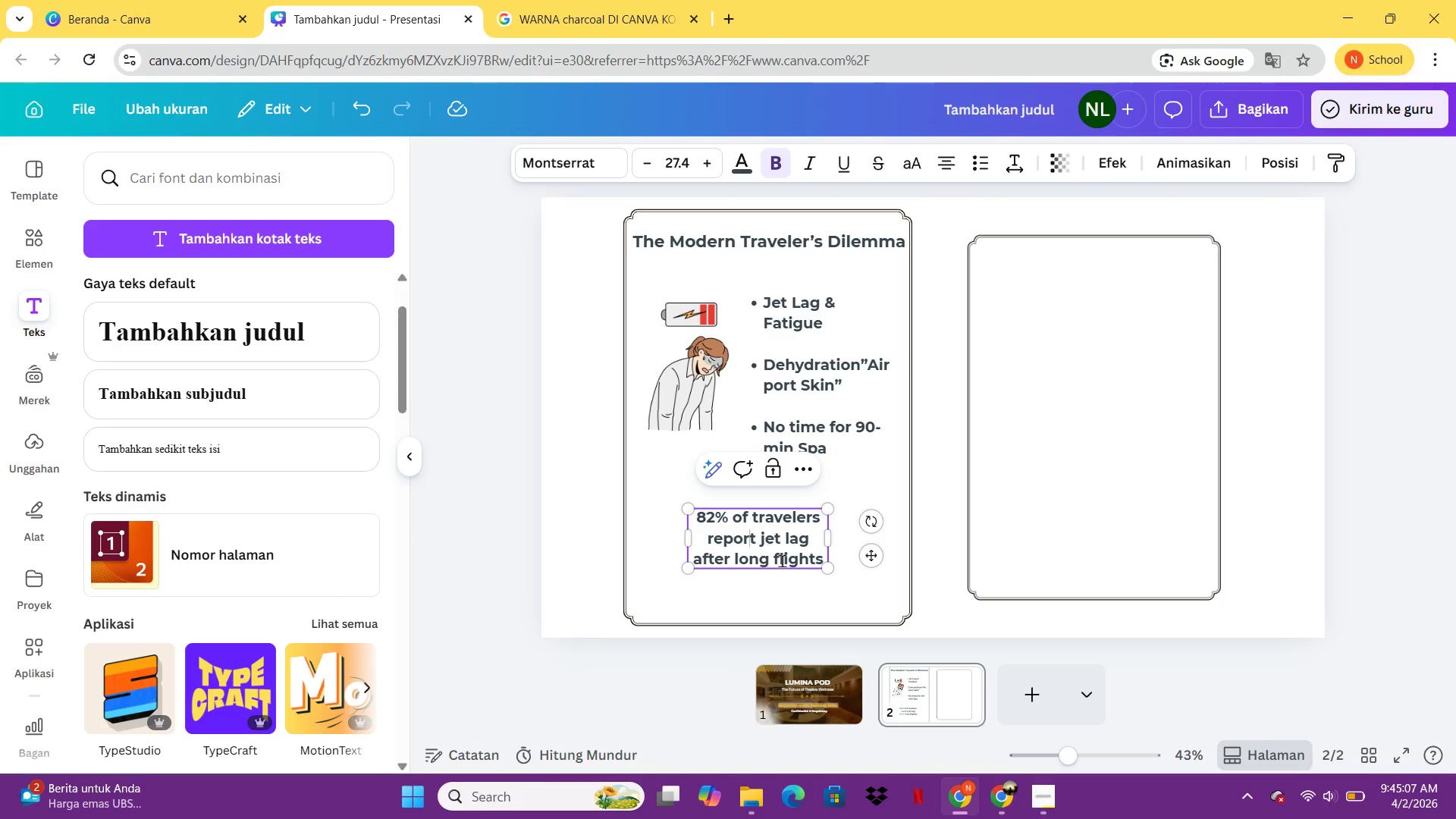 
double_click([33, 236])
 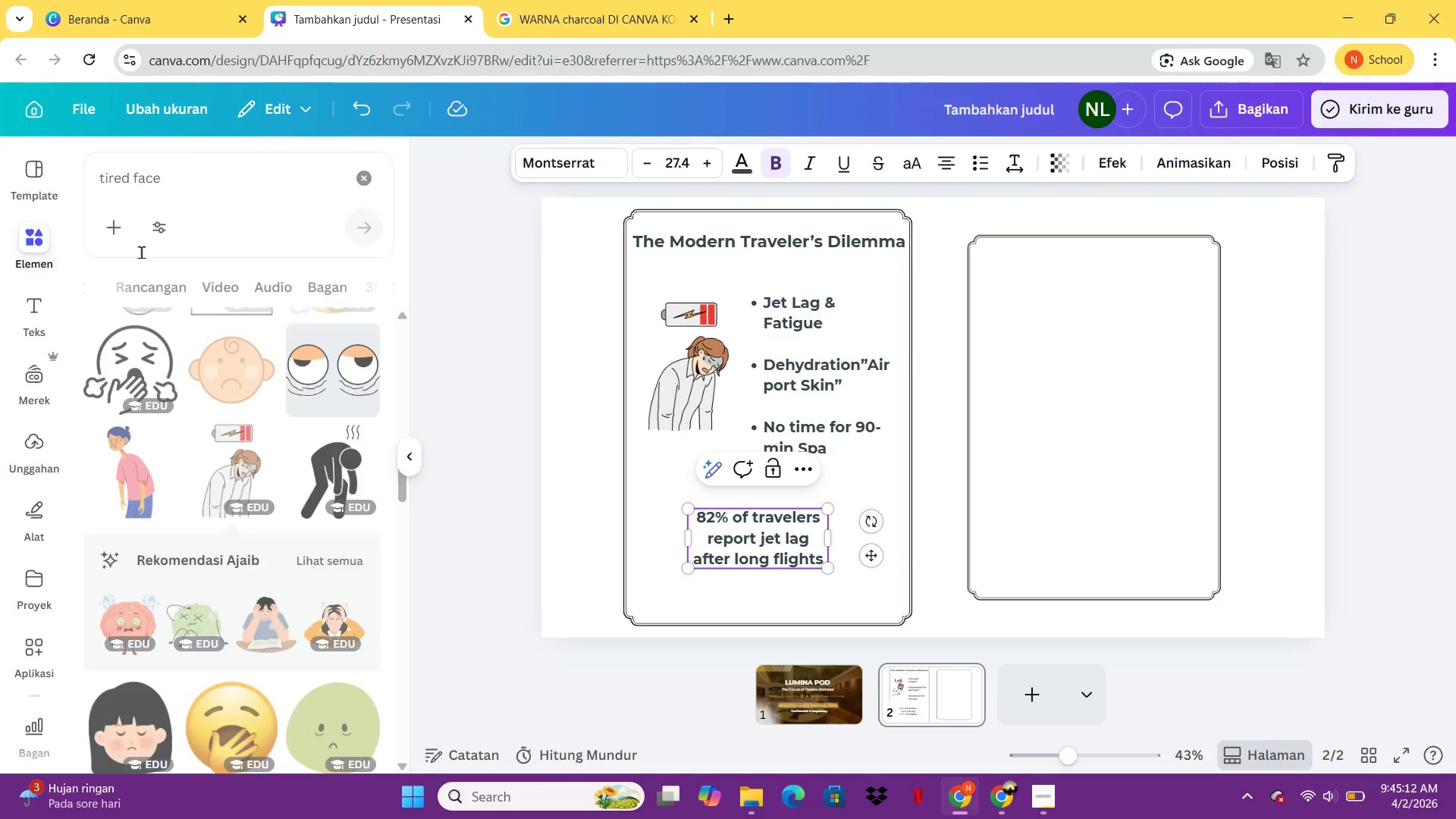 
triple_click([33, 236])
 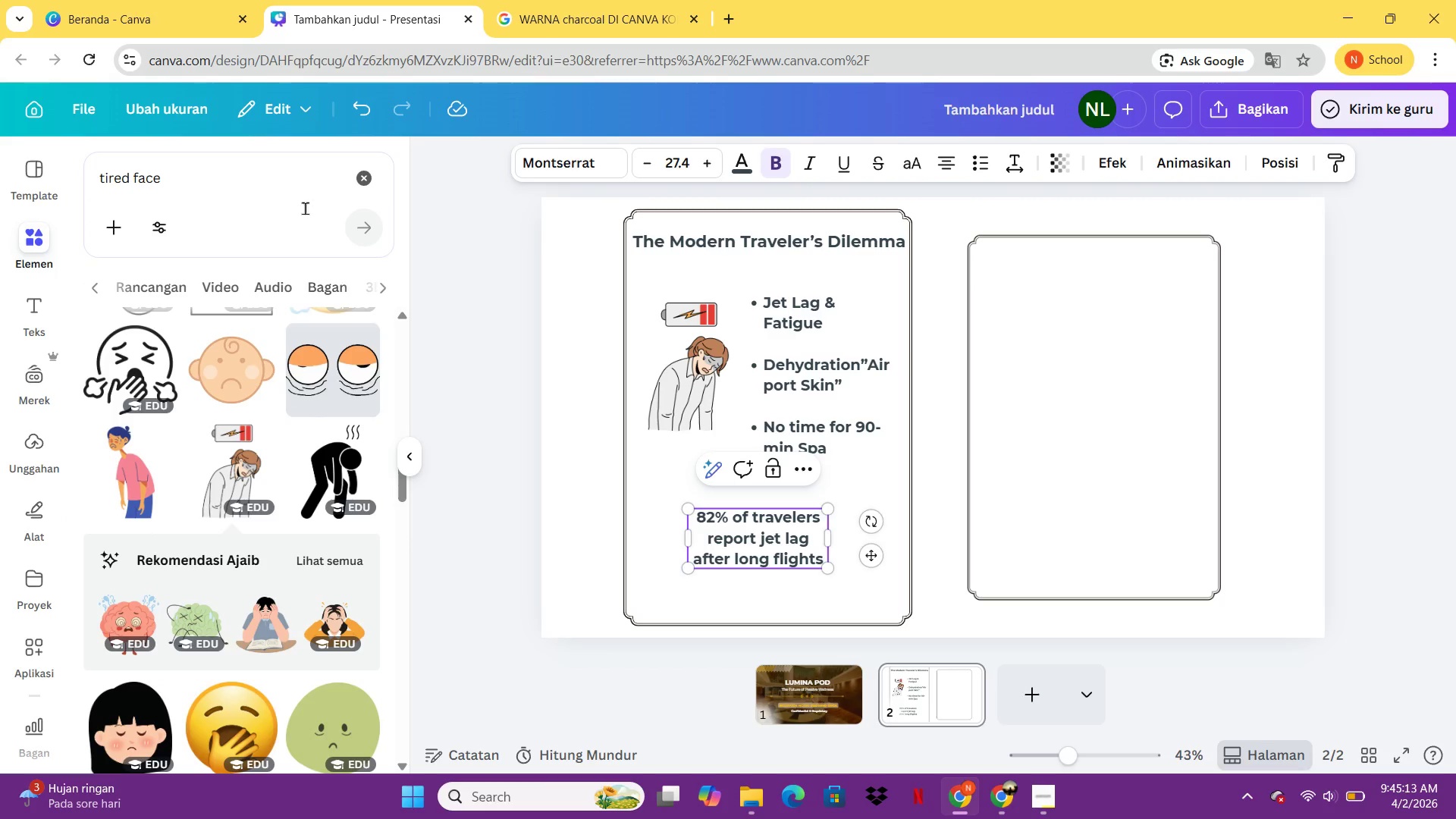 
left_click_drag(start_coordinate=[297, 202], to_coordinate=[284, 198])
 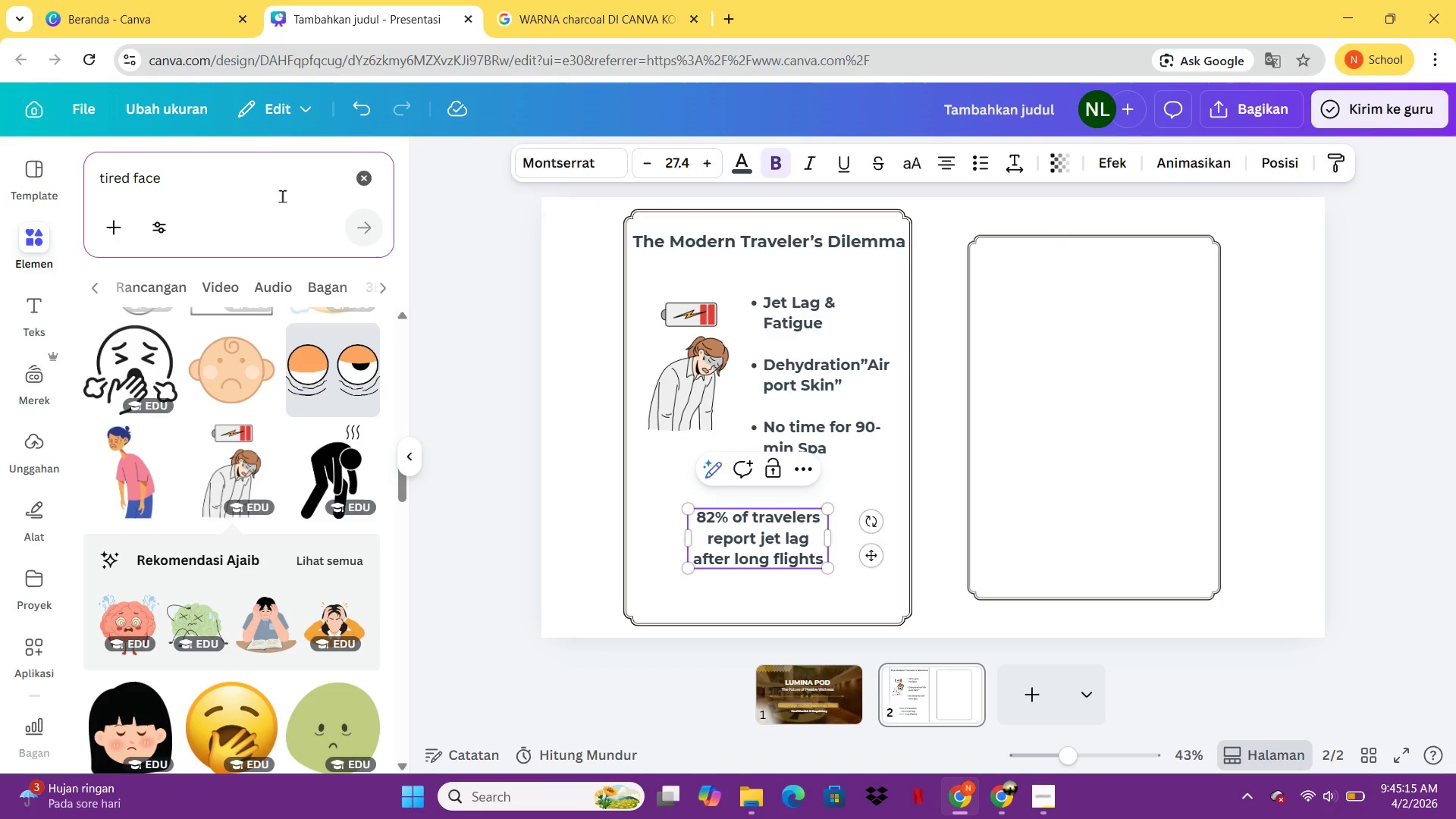 
key(Backspace)
 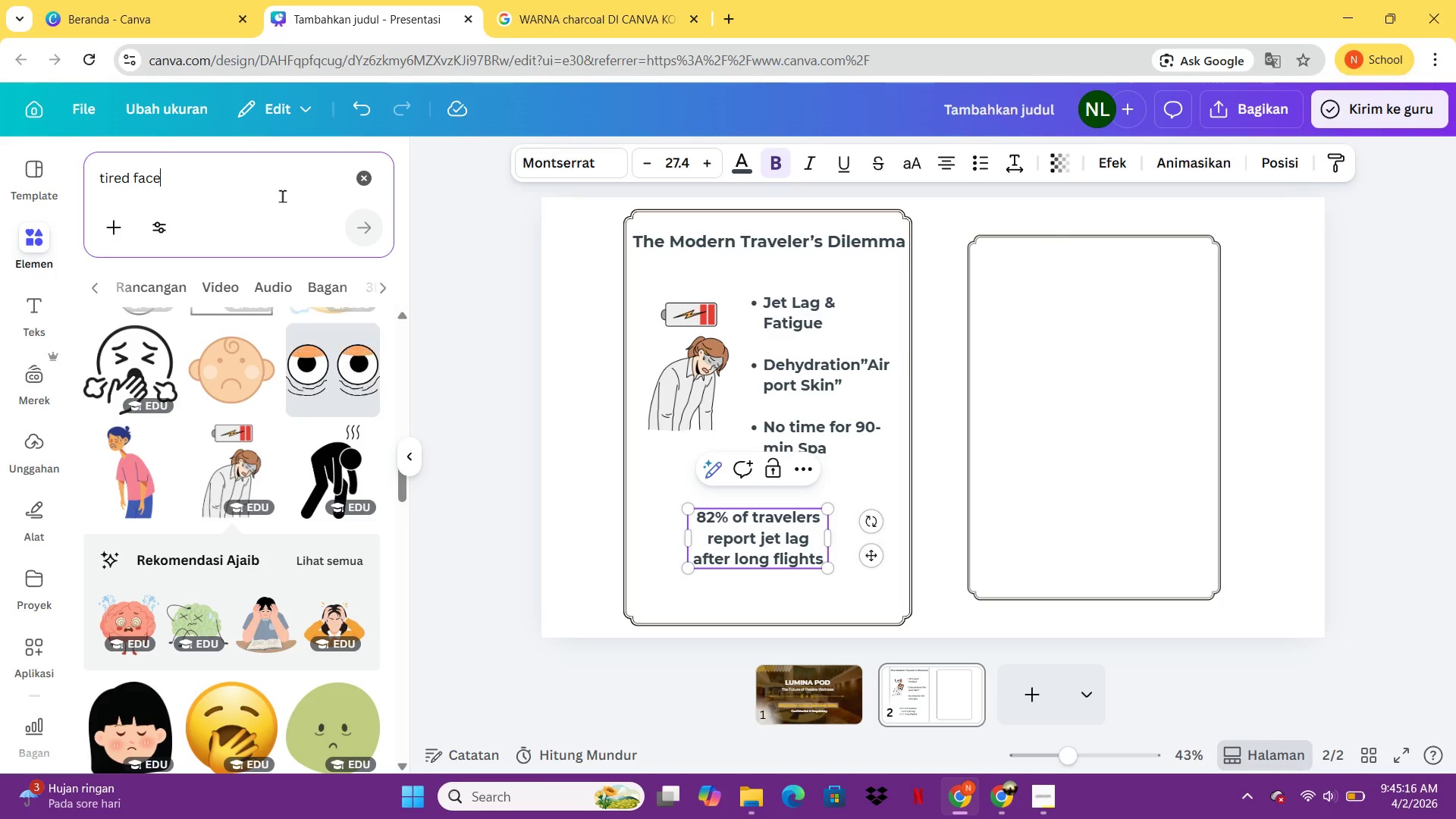 
key(Backspace)
 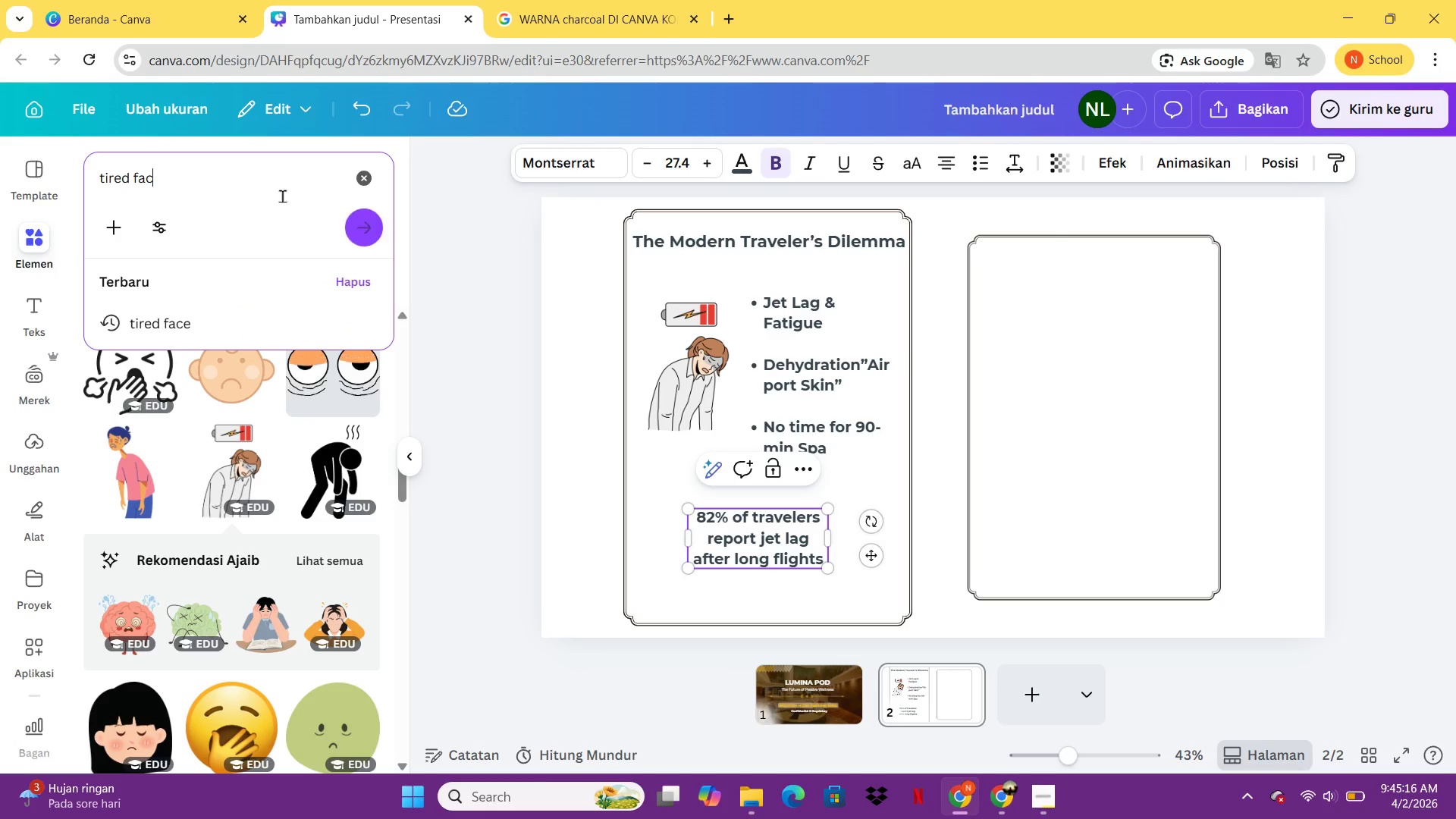 
key(Backspace)
 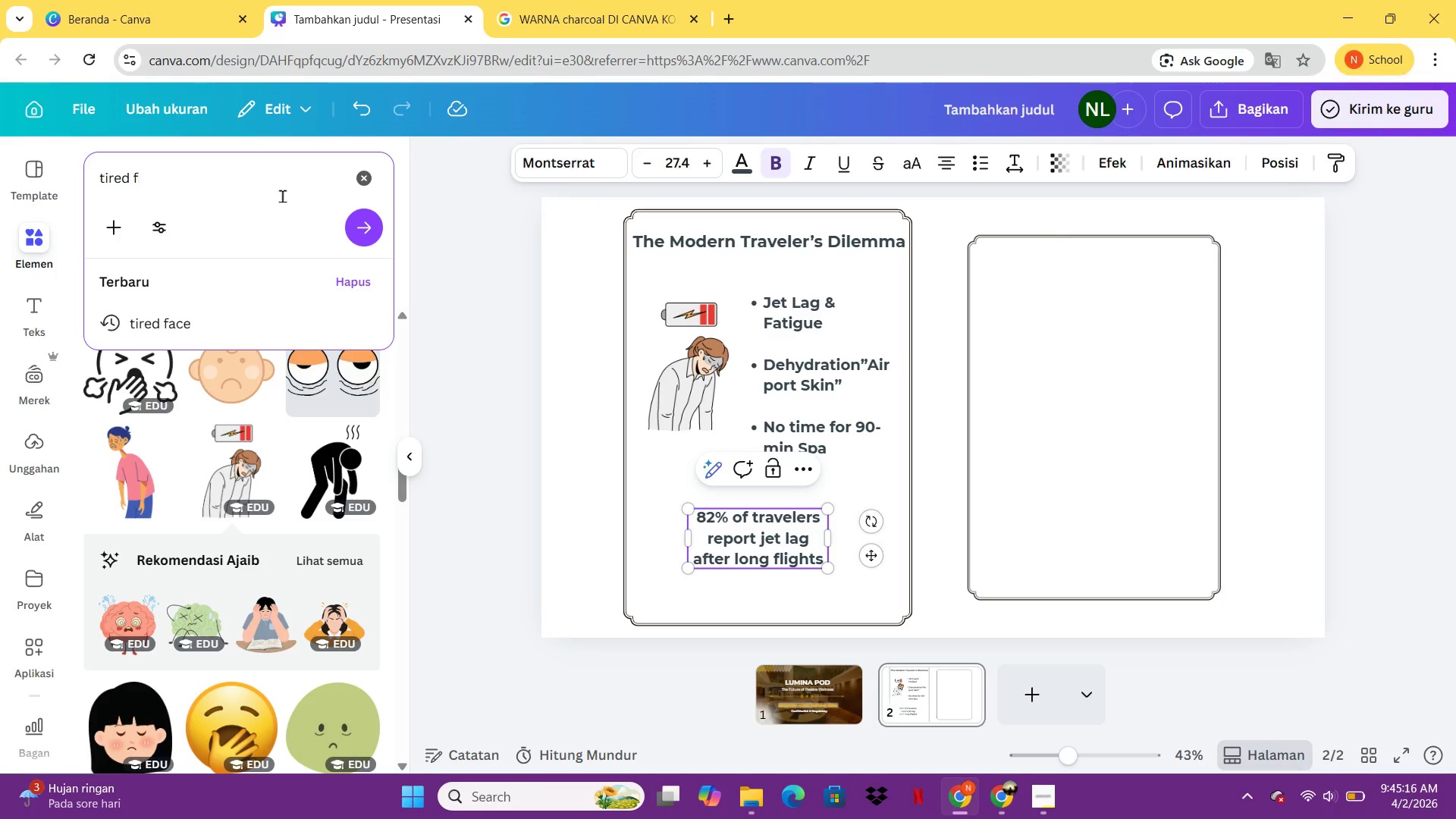 
key(Backspace)
 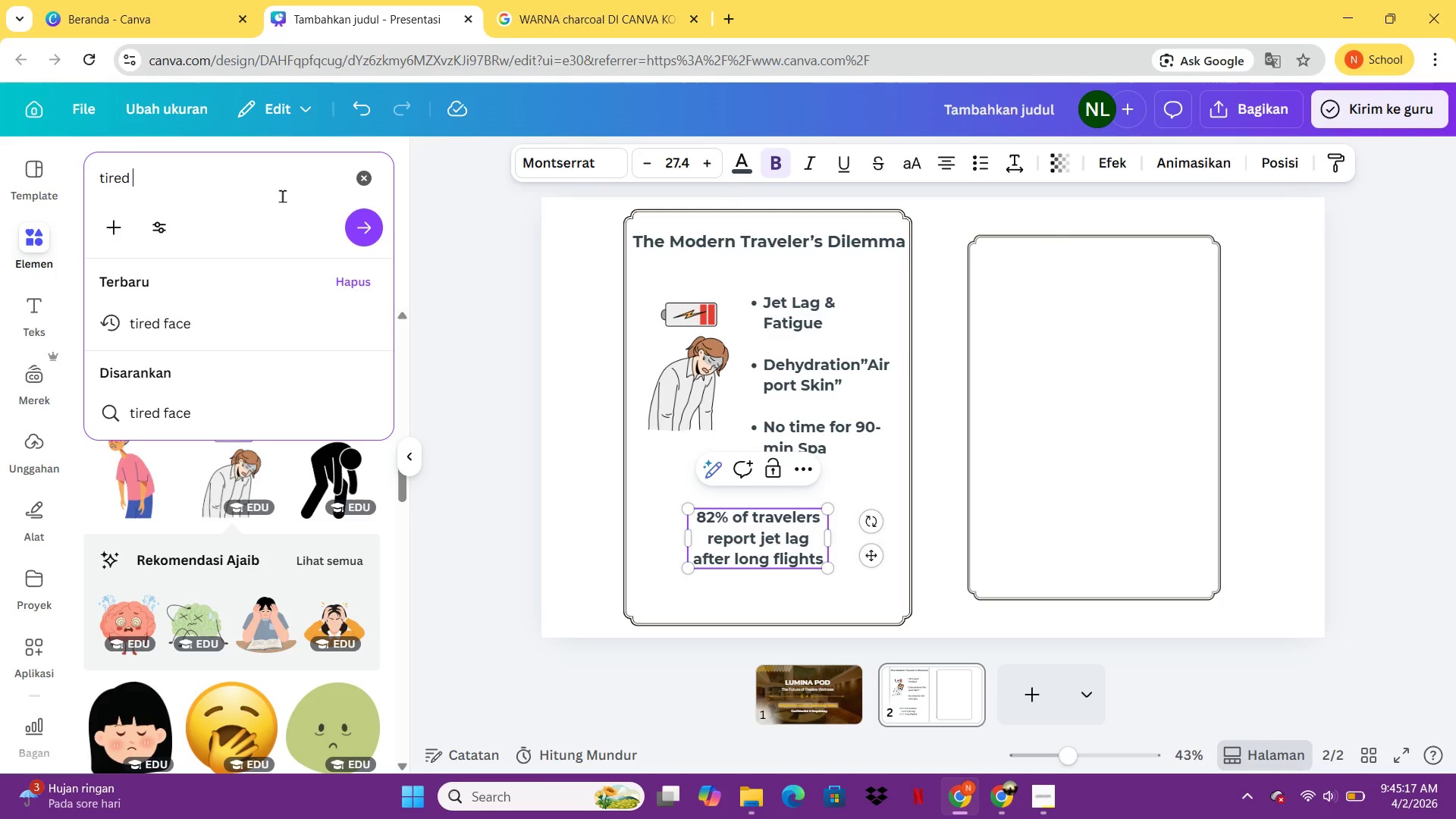 
key(Backspace)
 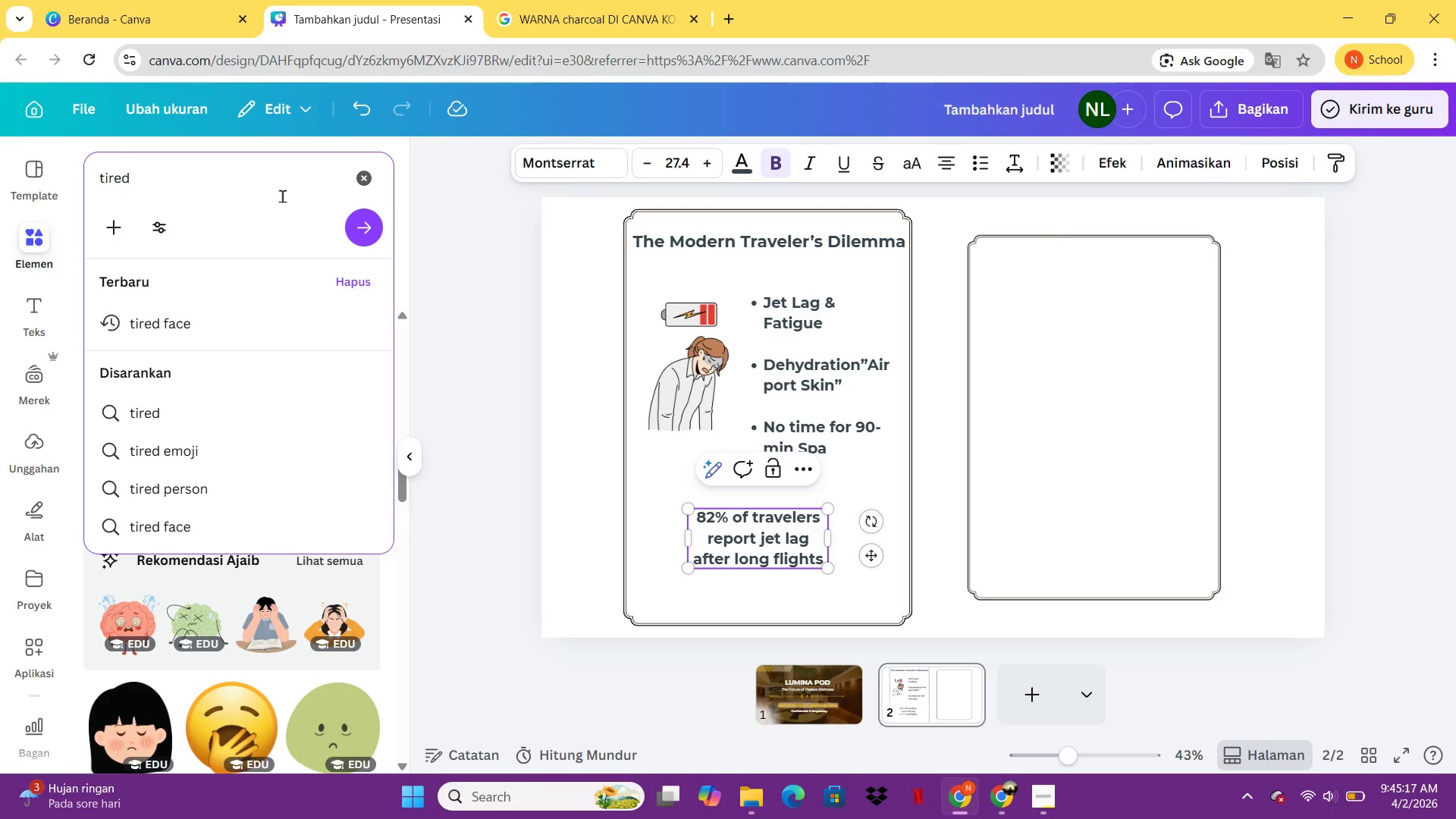 
key(Space)
 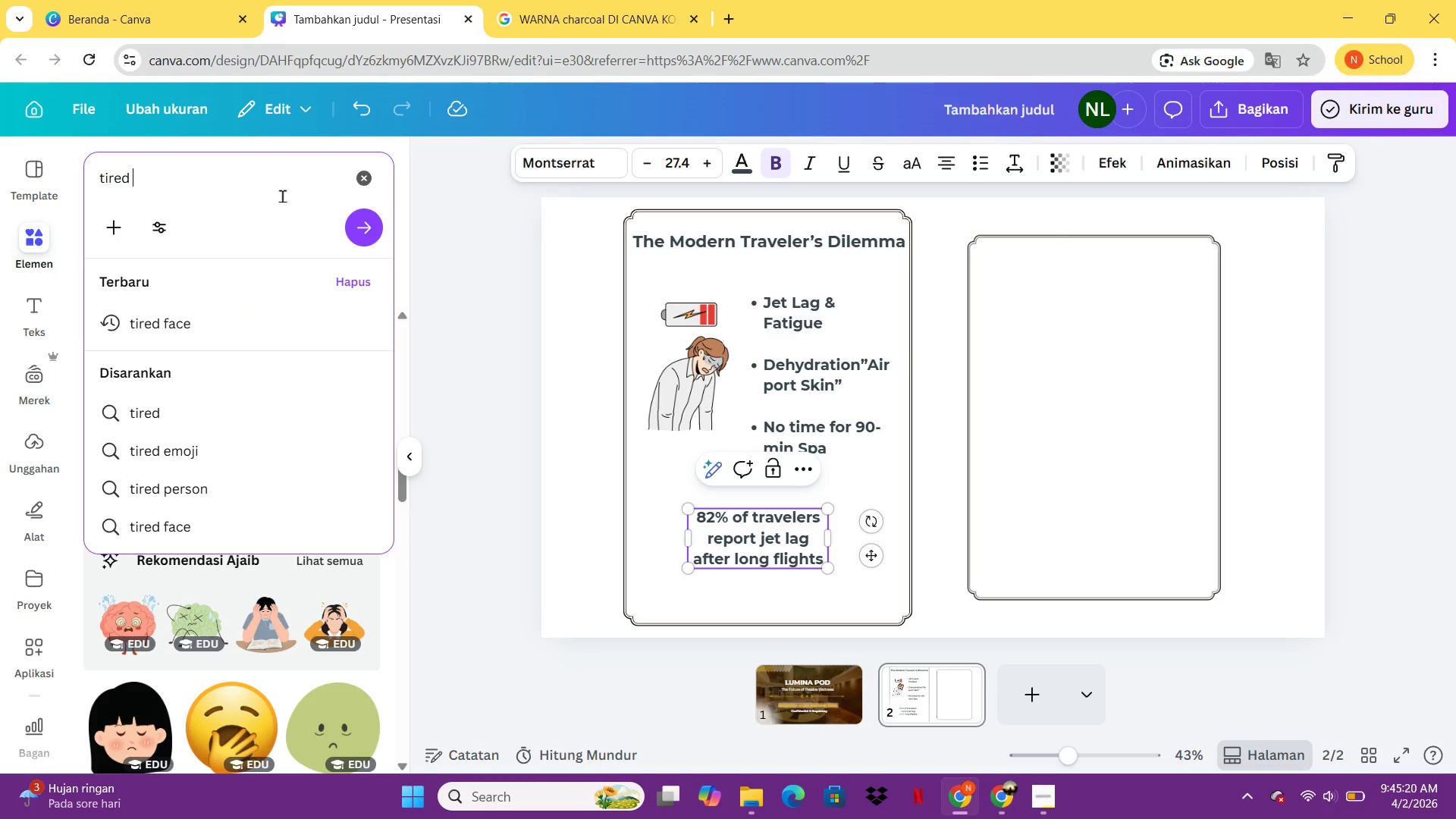 
type(travelee)
key(Backspace)
type(r airport)
 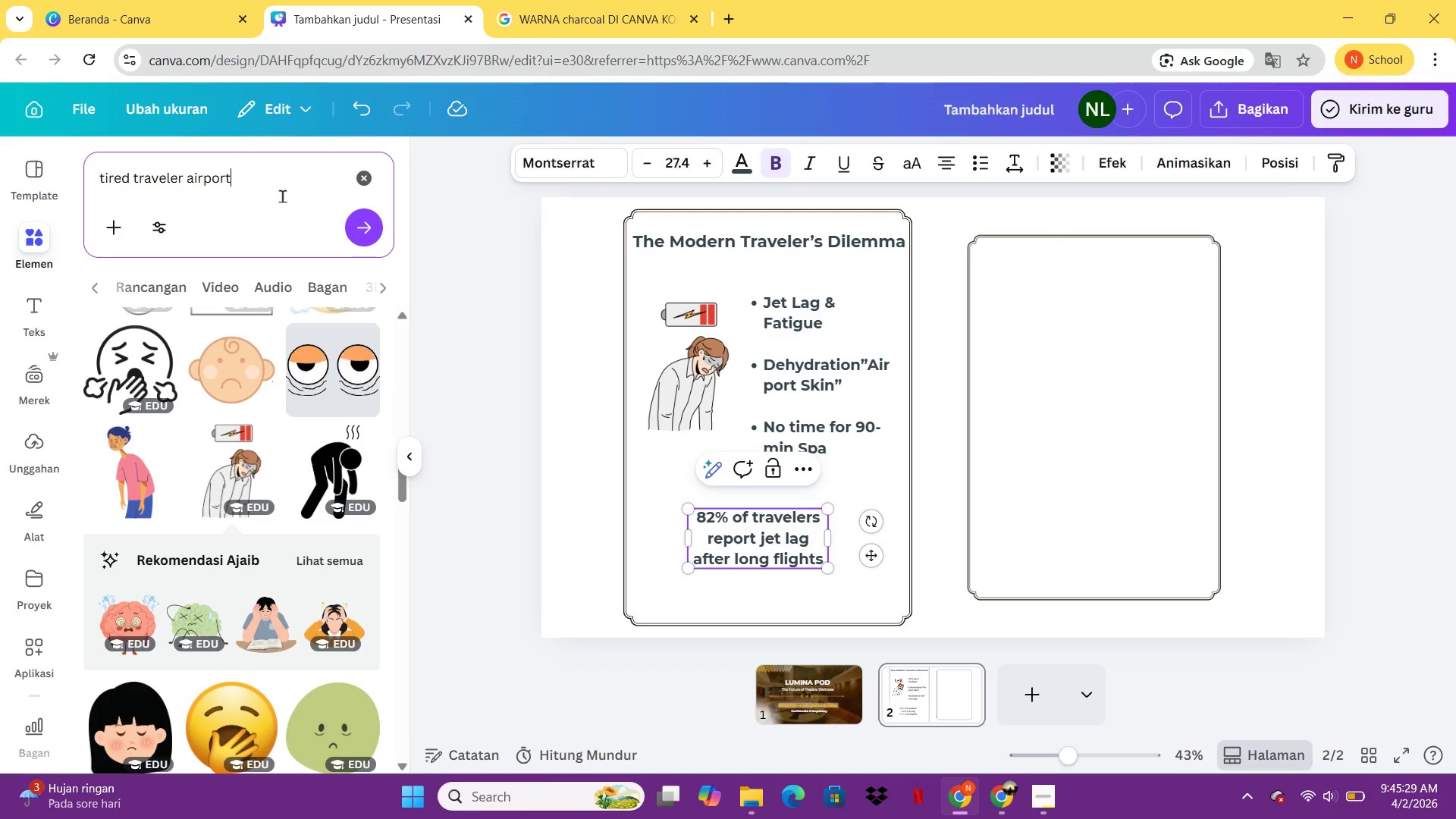 
key(Enter)
 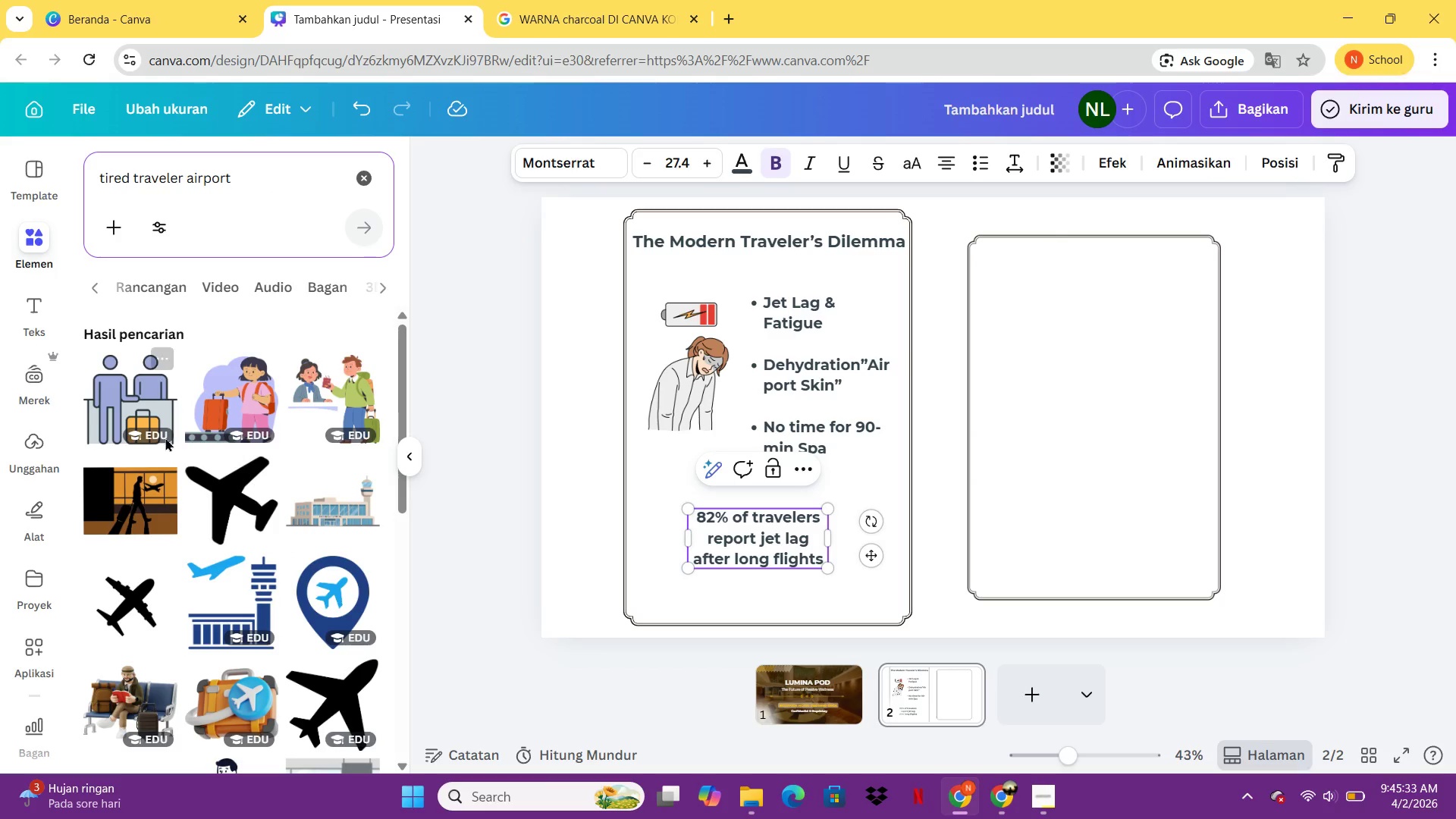 
wait(5.52)
 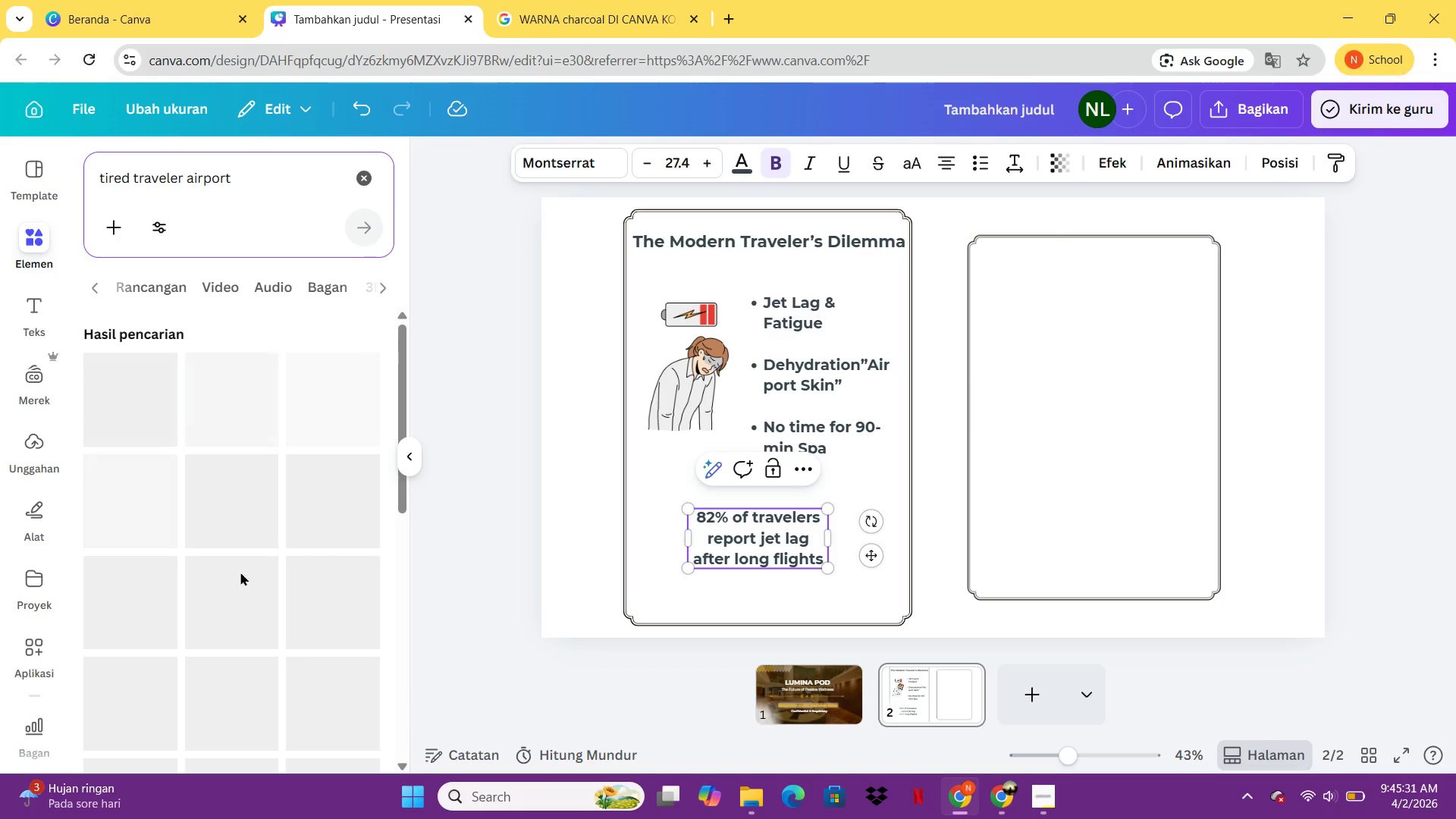 
scroll: coordinate [344, 522], scroll_direction: down, amount: 10.0
 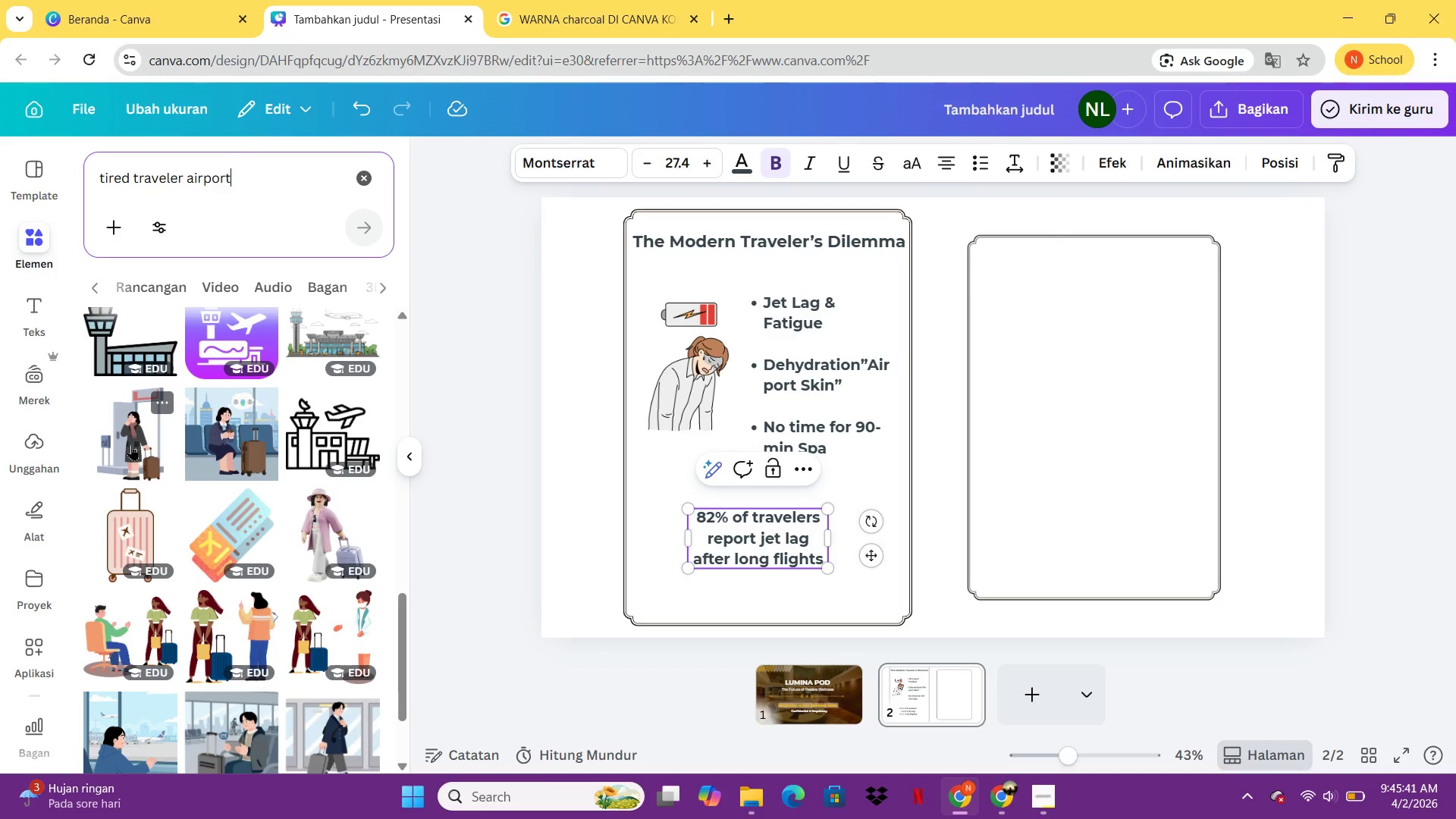 
mouse_move([146, 470])
 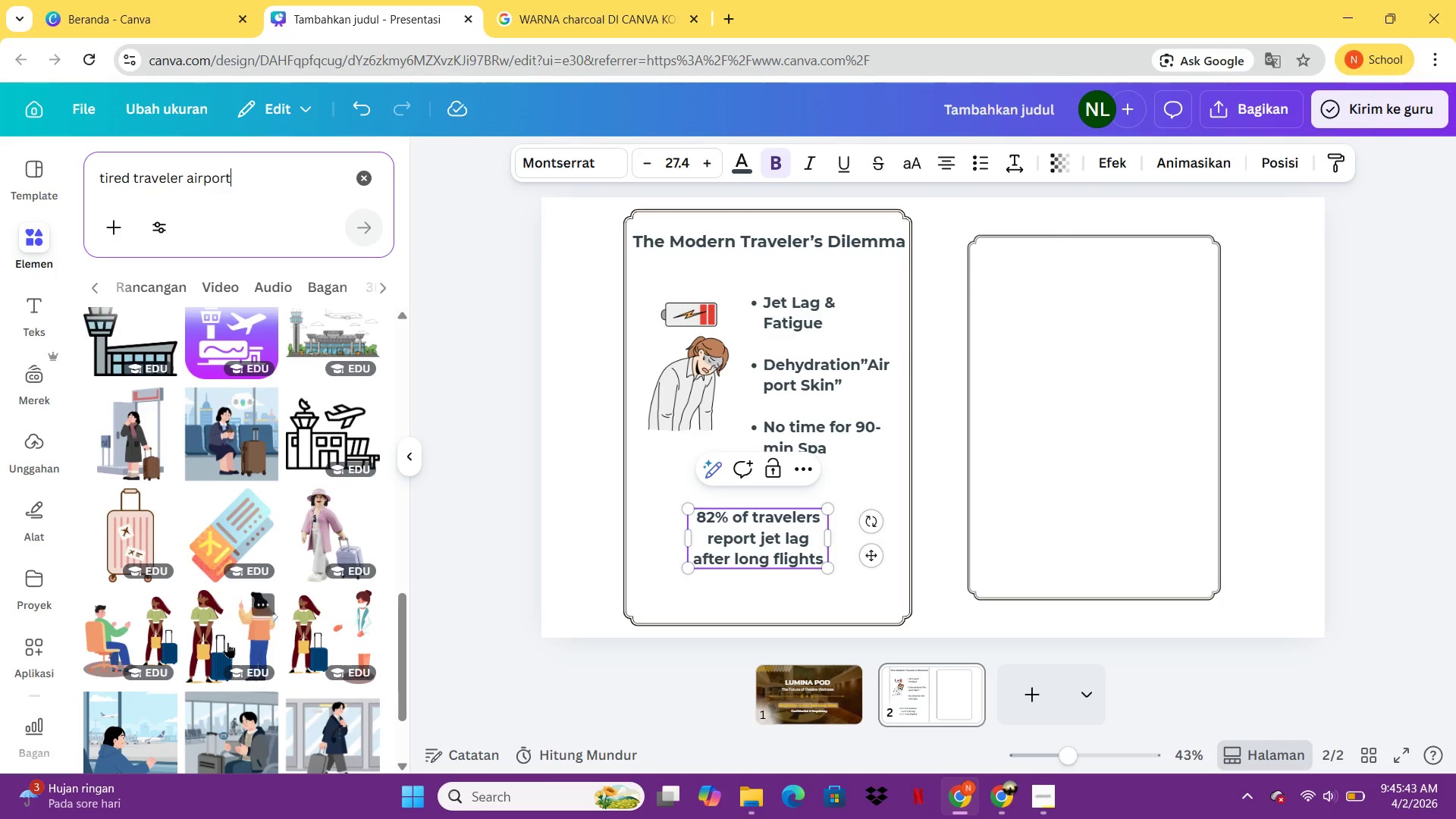 
scroll: coordinate [232, 642], scroll_direction: down, amount: 1.0
 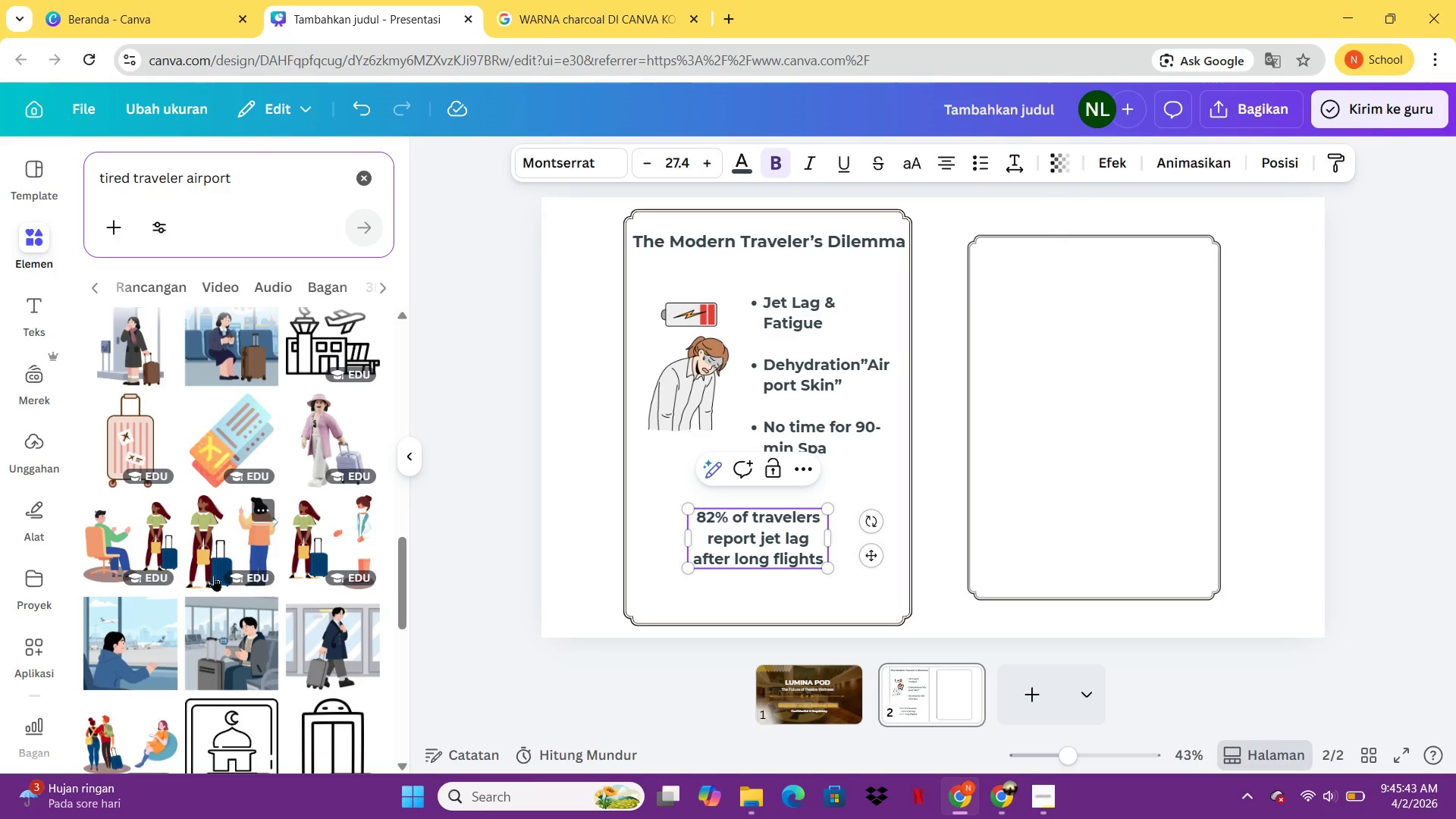 
scroll: coordinate [212, 565], scroll_direction: up, amount: 1.0
 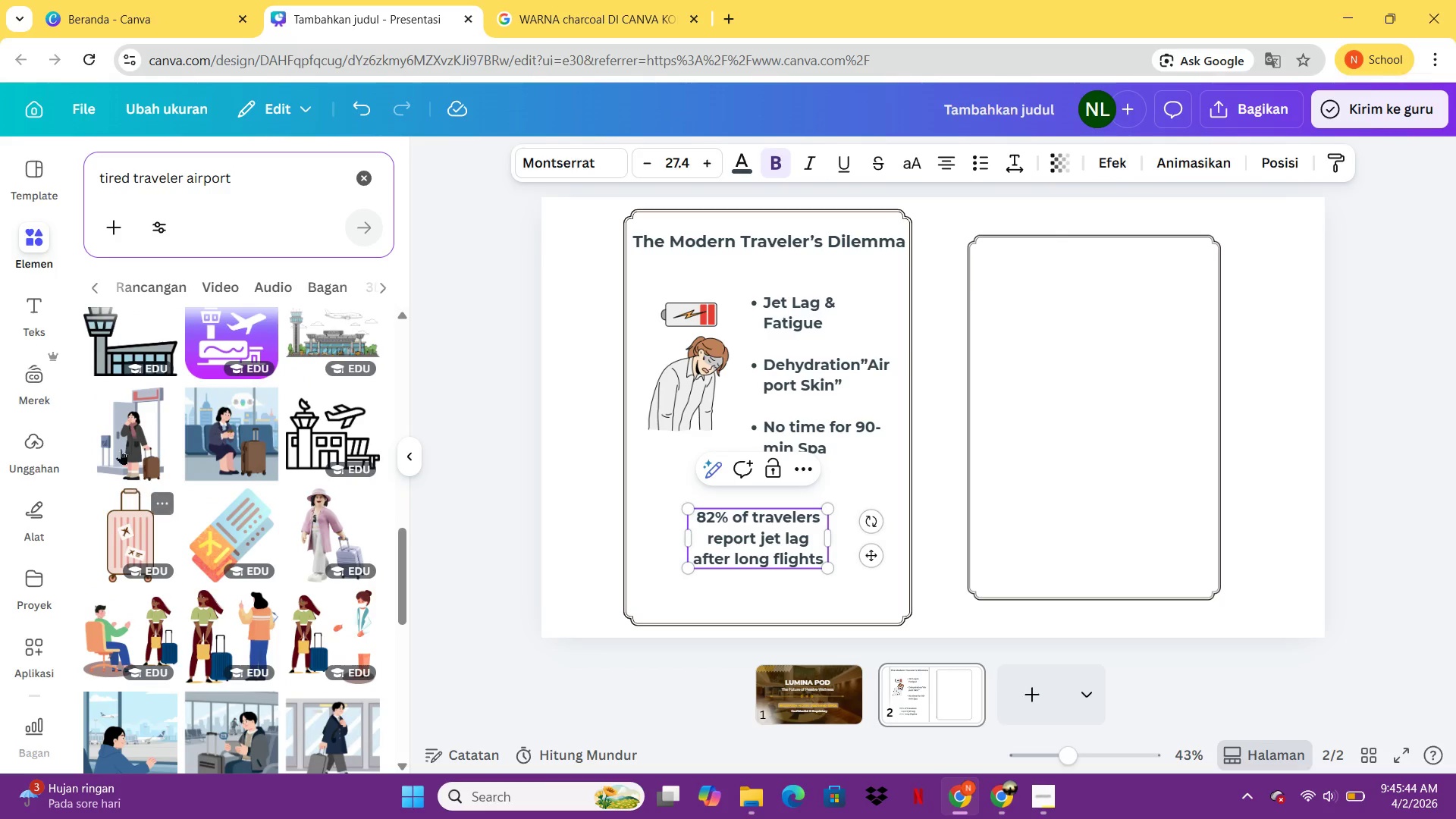 
left_click([119, 442])
 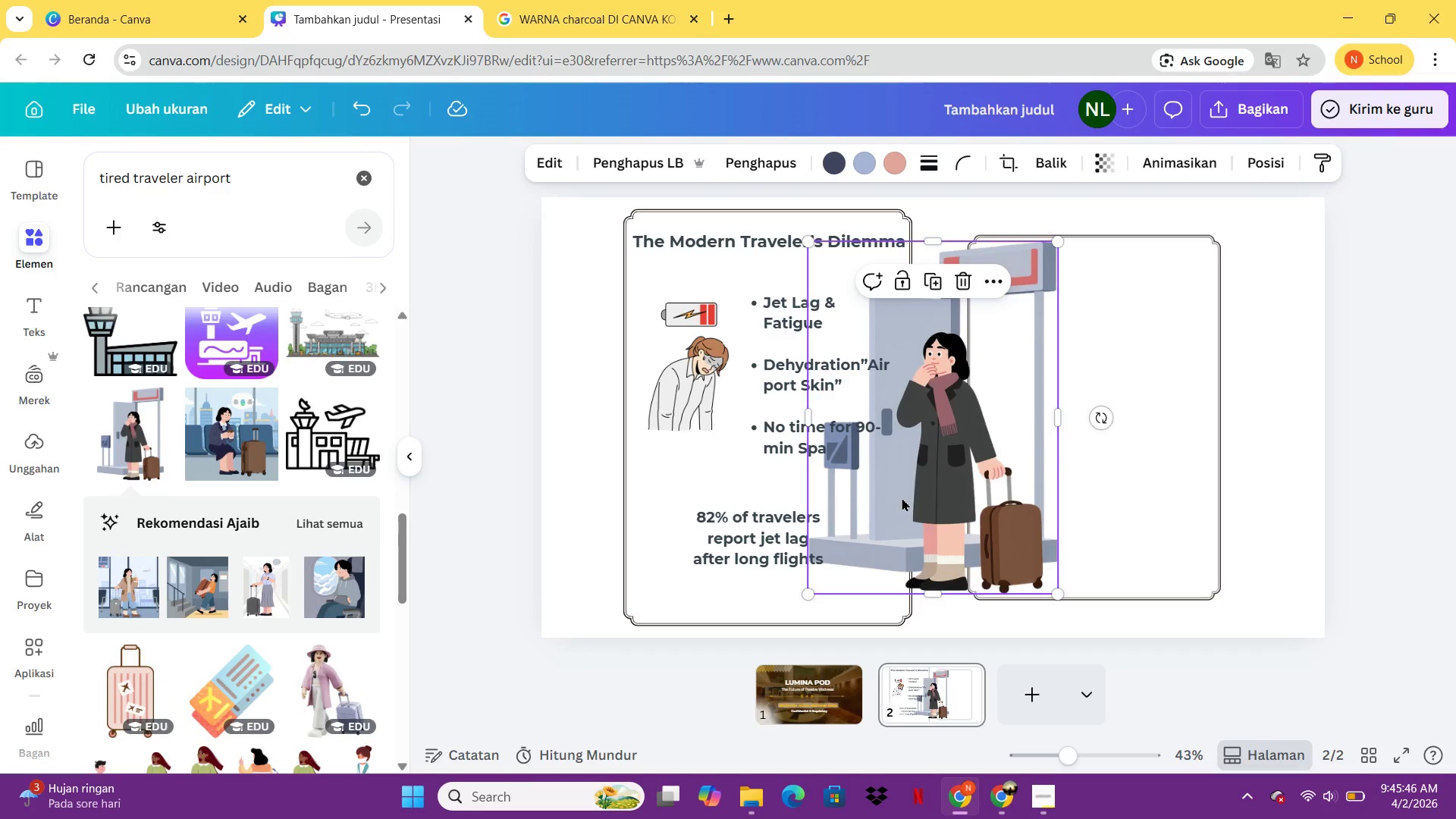 
key(Delete)
 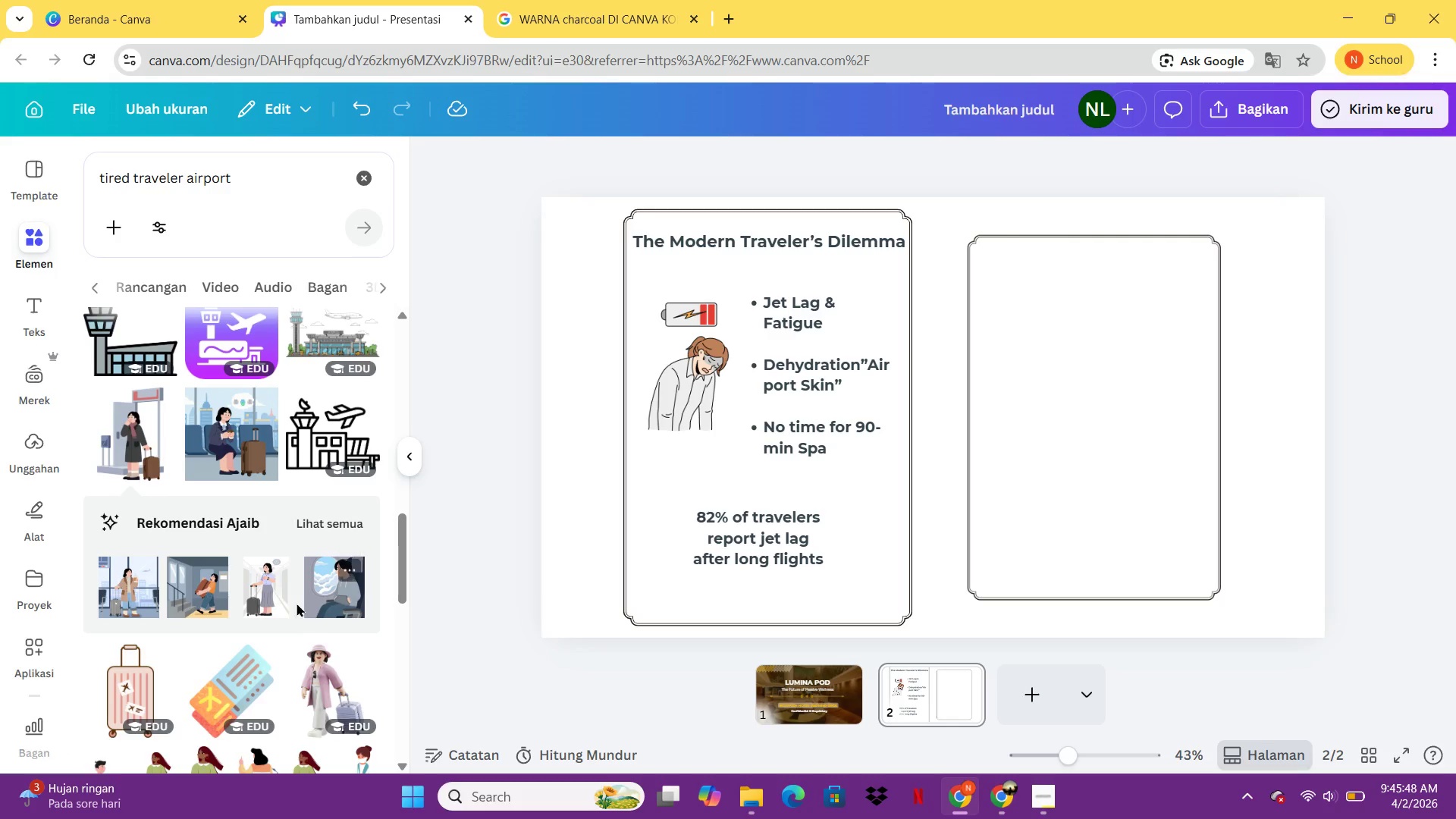 
scroll: coordinate [318, 573], scroll_direction: down, amount: 1.0
 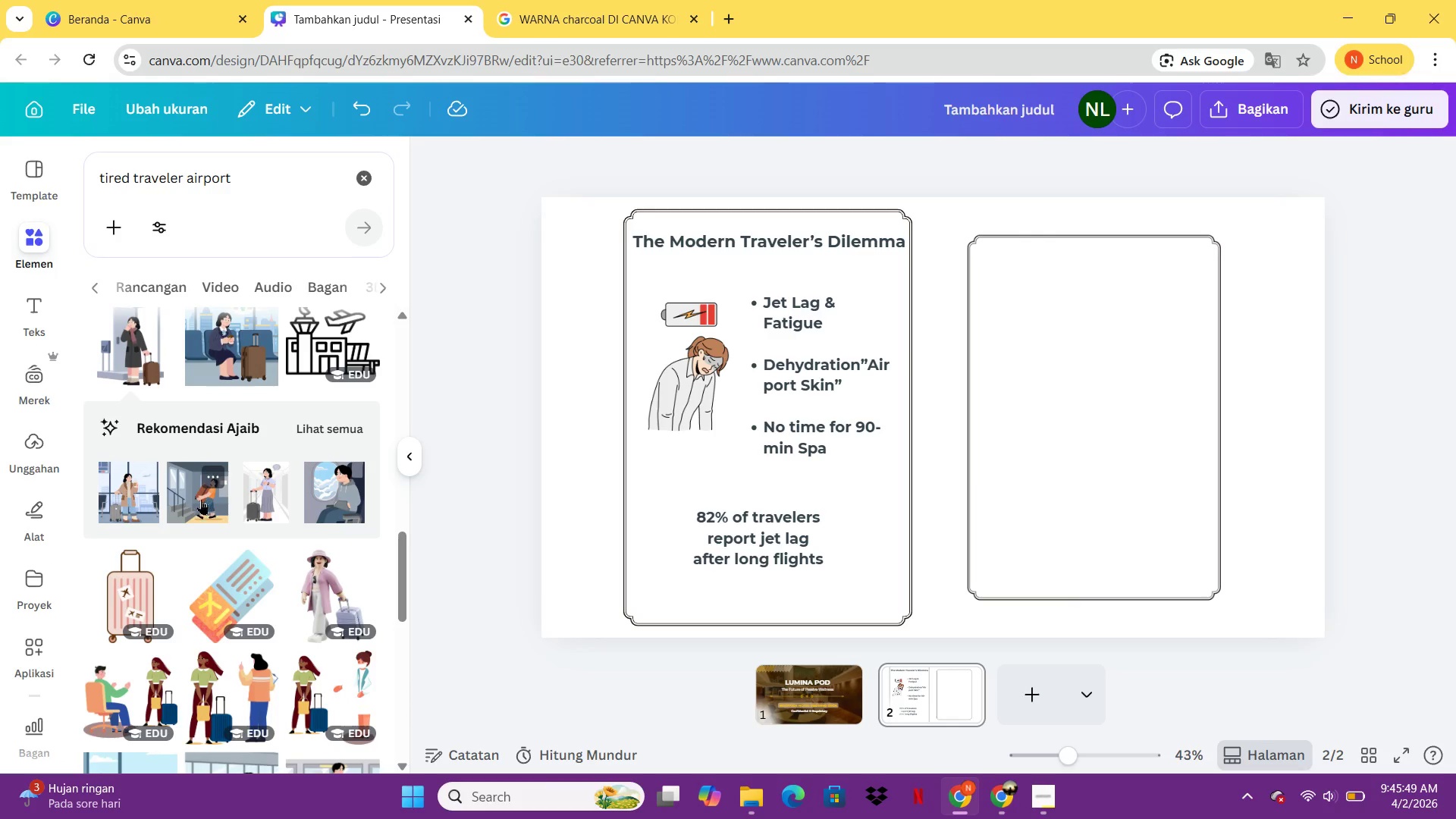 
left_click([200, 497])
 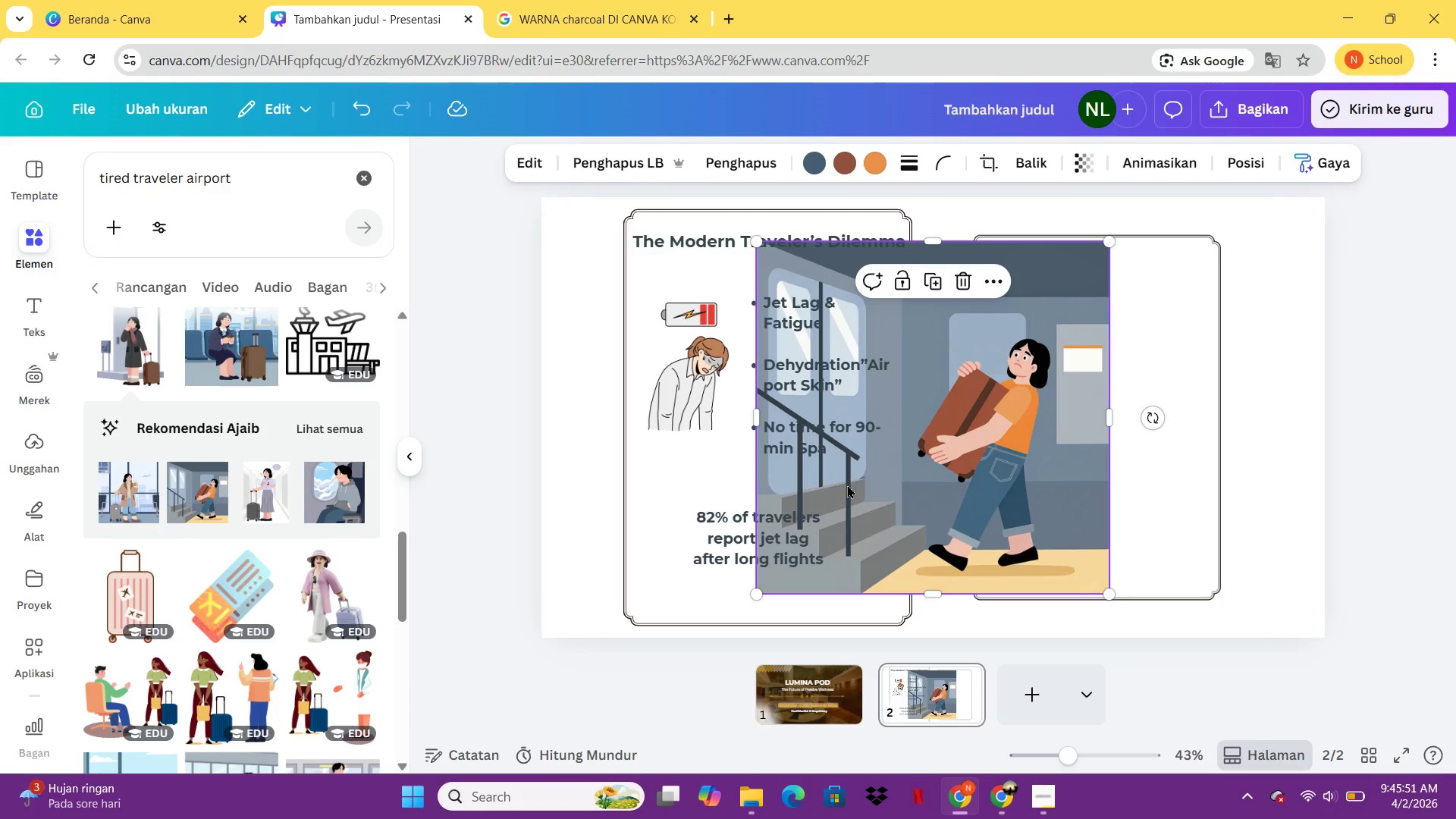 
key(Delete)
 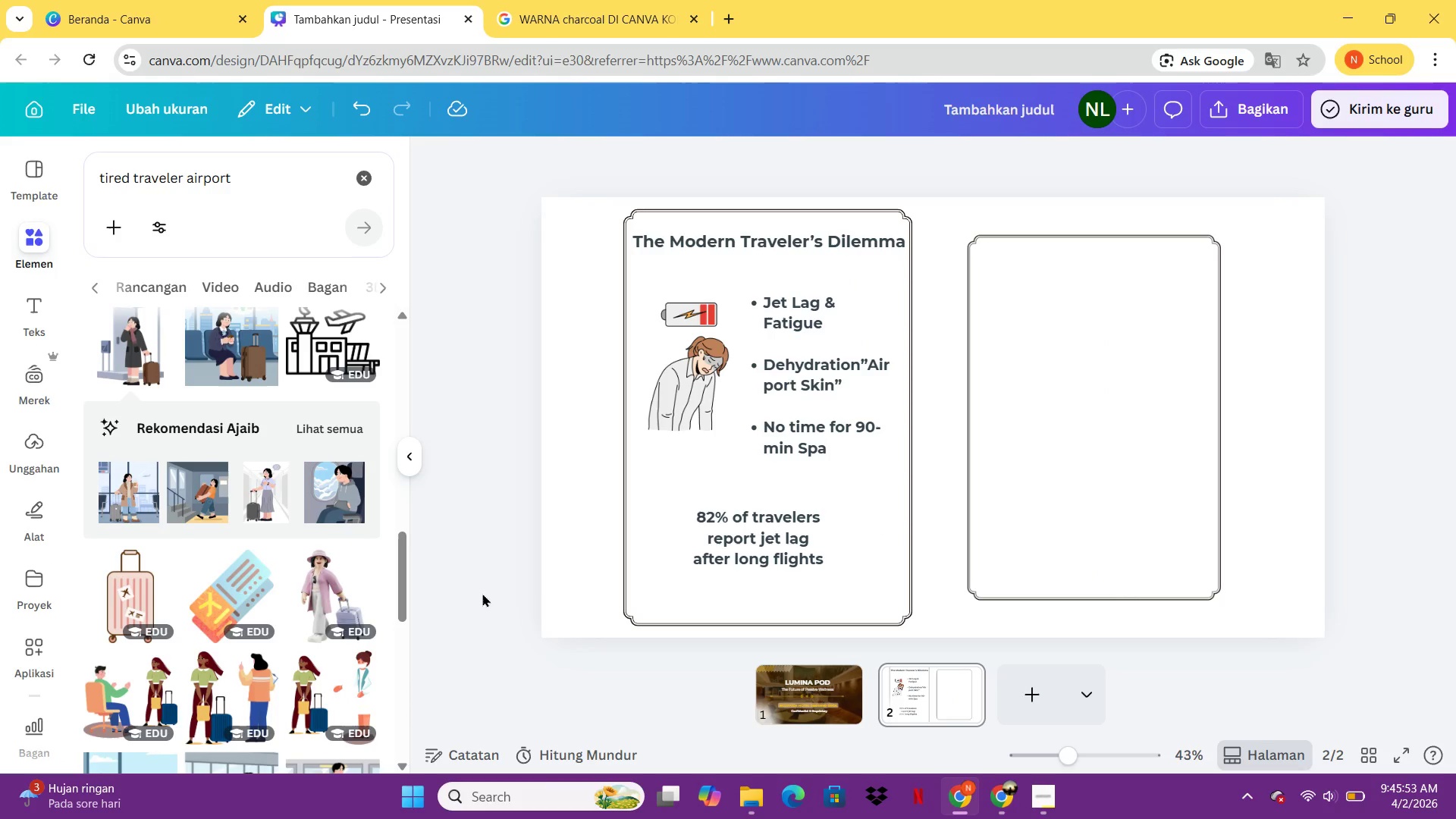 
scroll: coordinate [283, 526], scroll_direction: down, amount: 9.0
 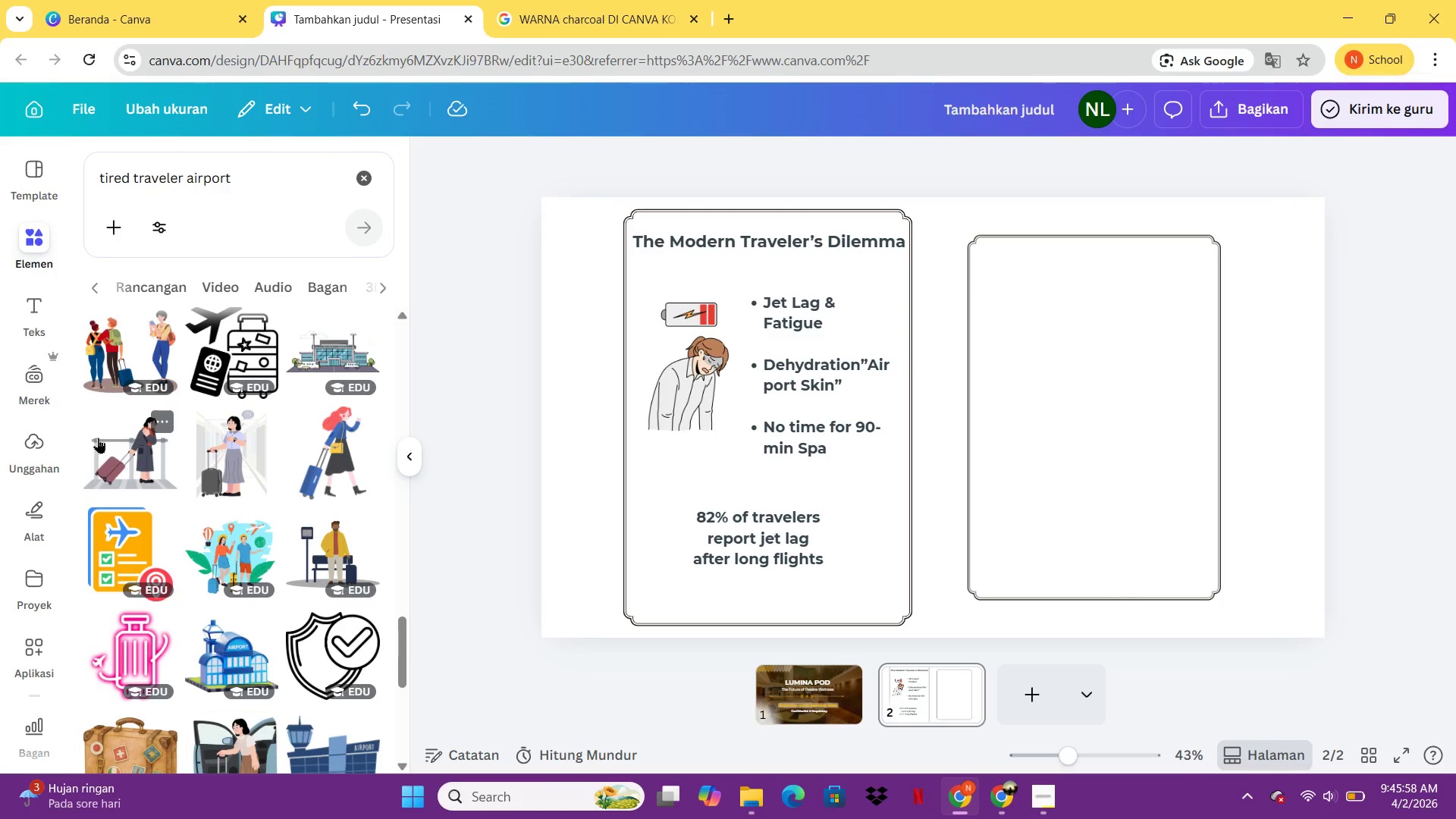 
double_click([122, 445])
 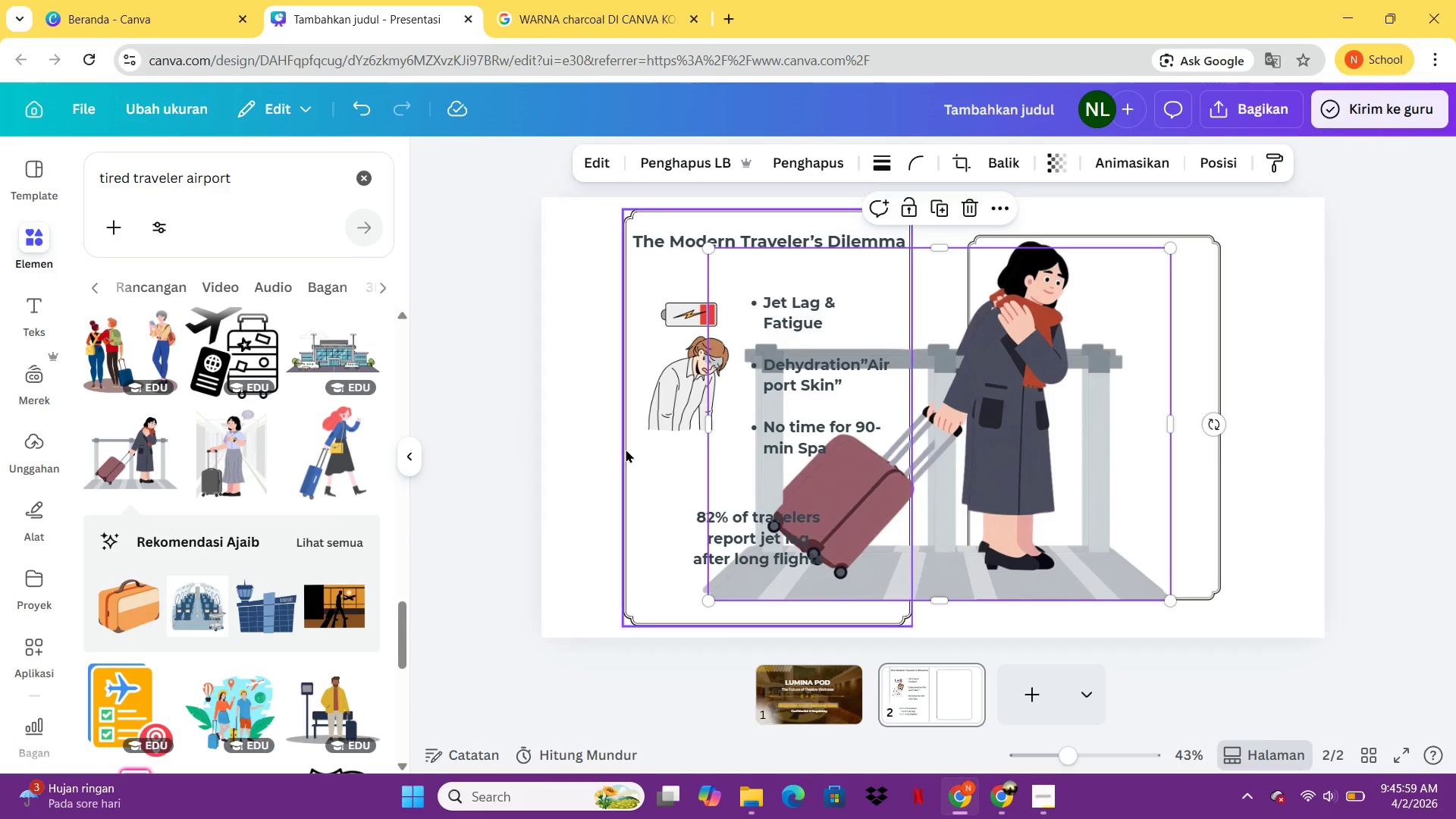 
key(Delete)
 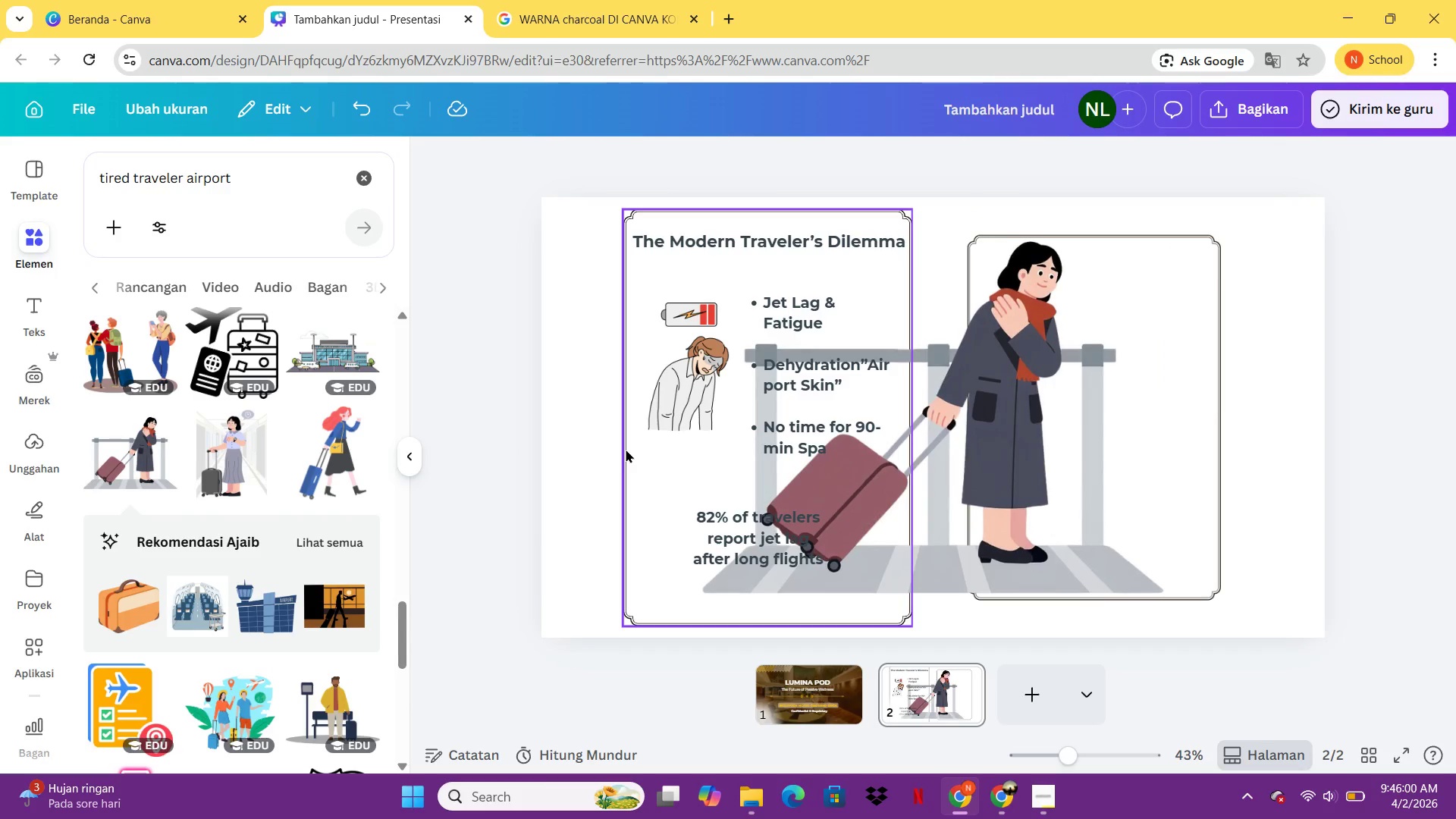 
key(Delete)
 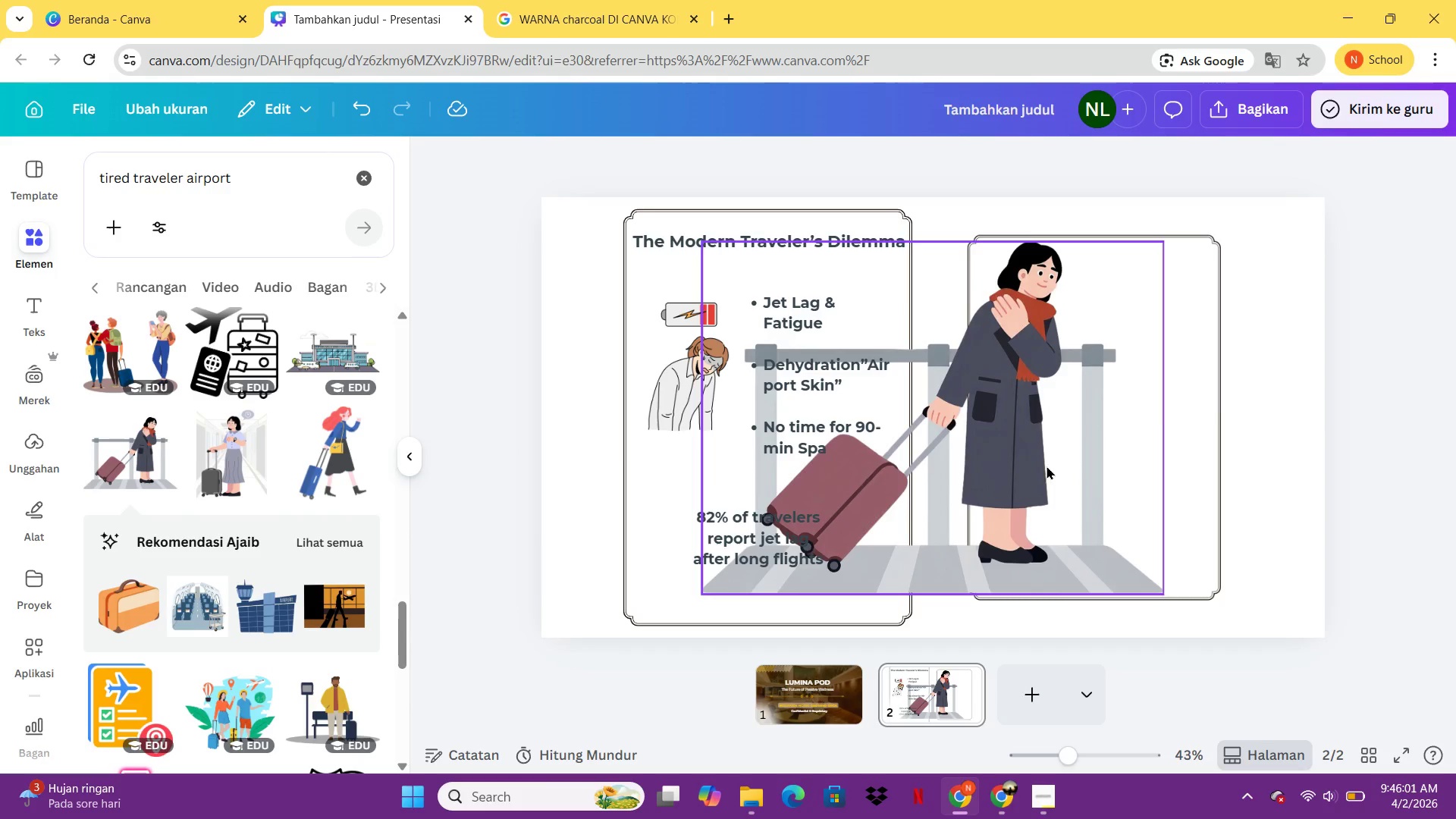 
left_click([1049, 465])
 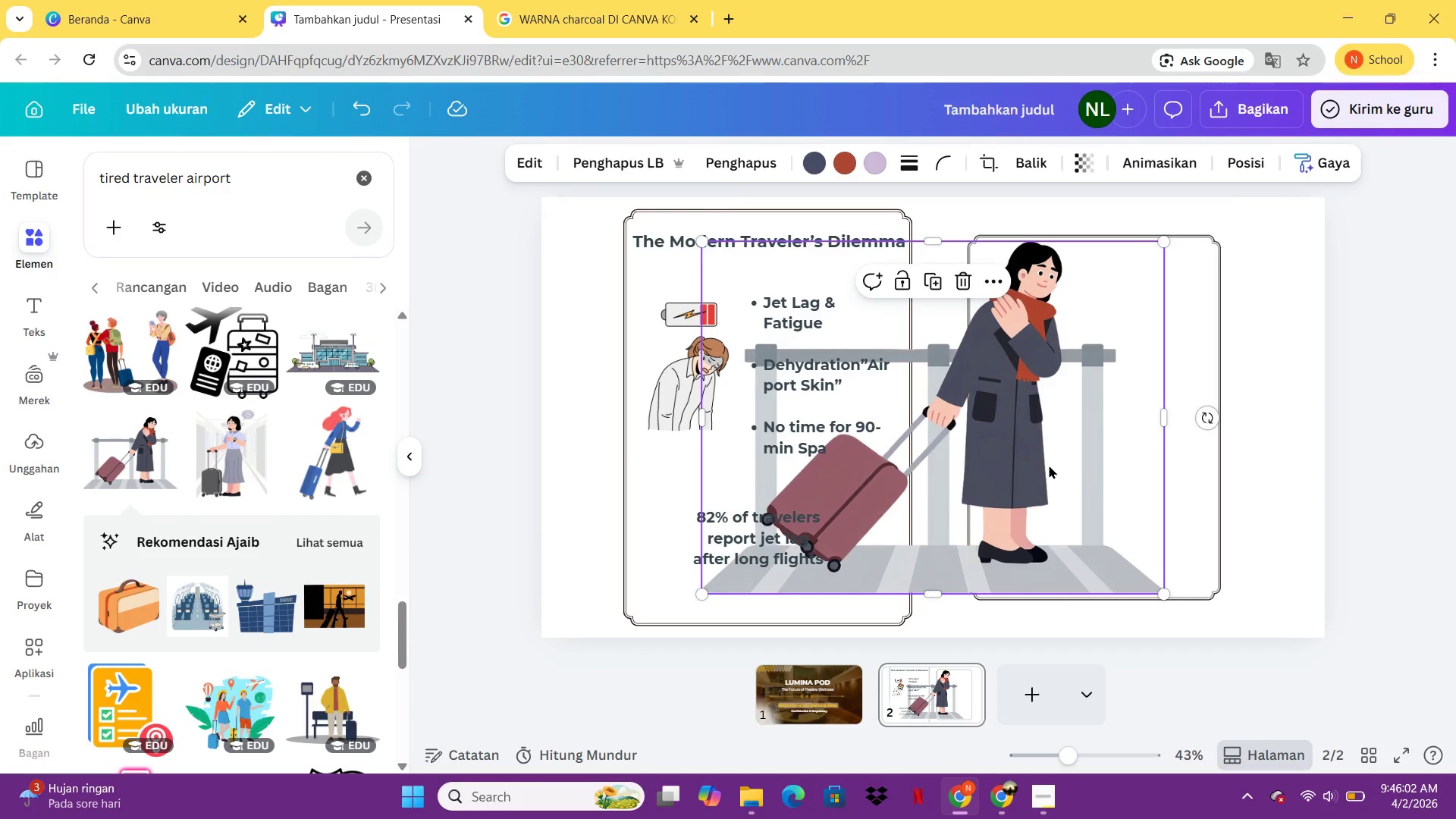 
key(Delete)
 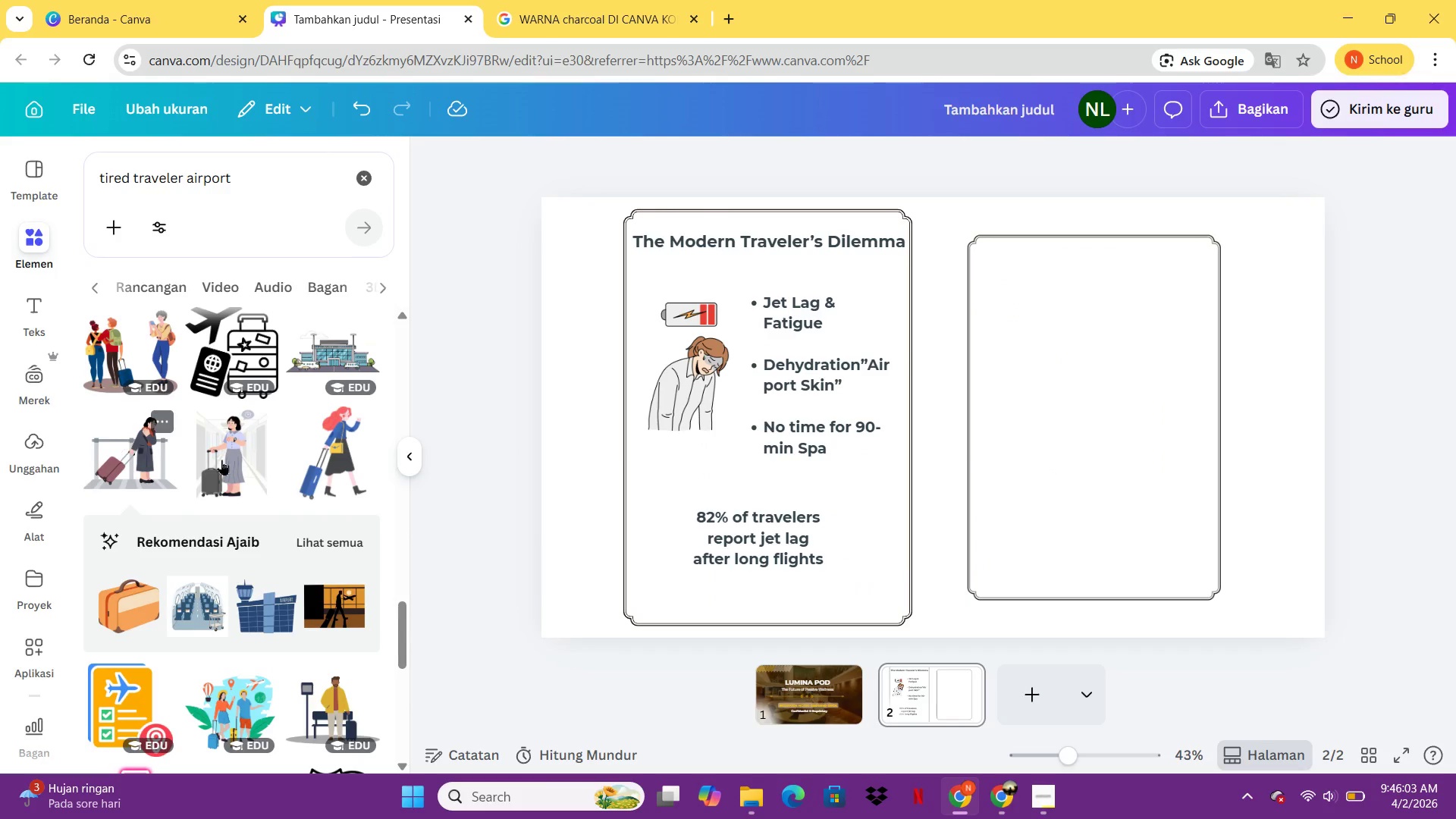 
scroll: coordinate [287, 519], scroll_direction: down, amount: 8.0
 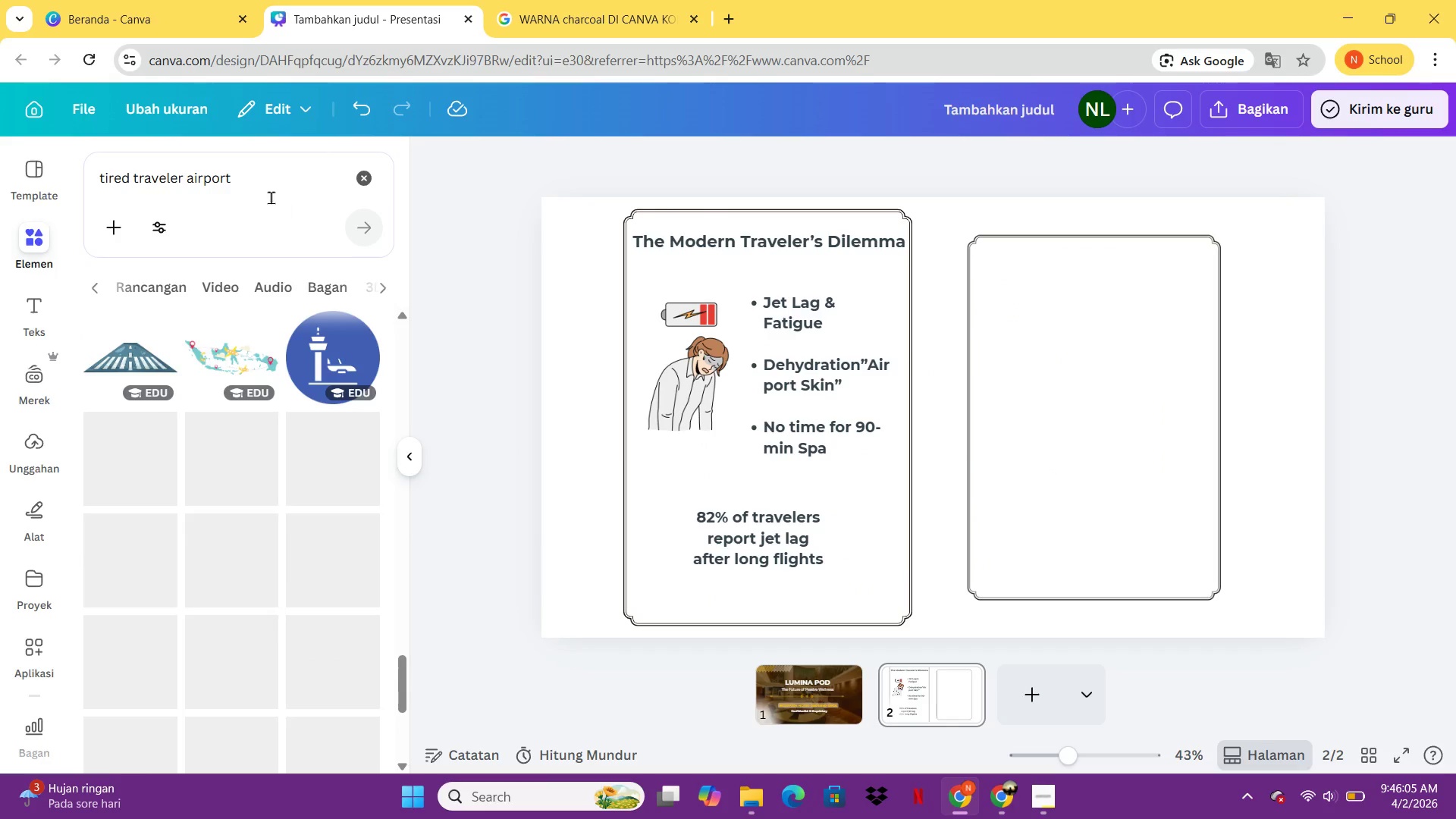 
left_click_drag(start_coordinate=[265, 193], to_coordinate=[186, 189])
 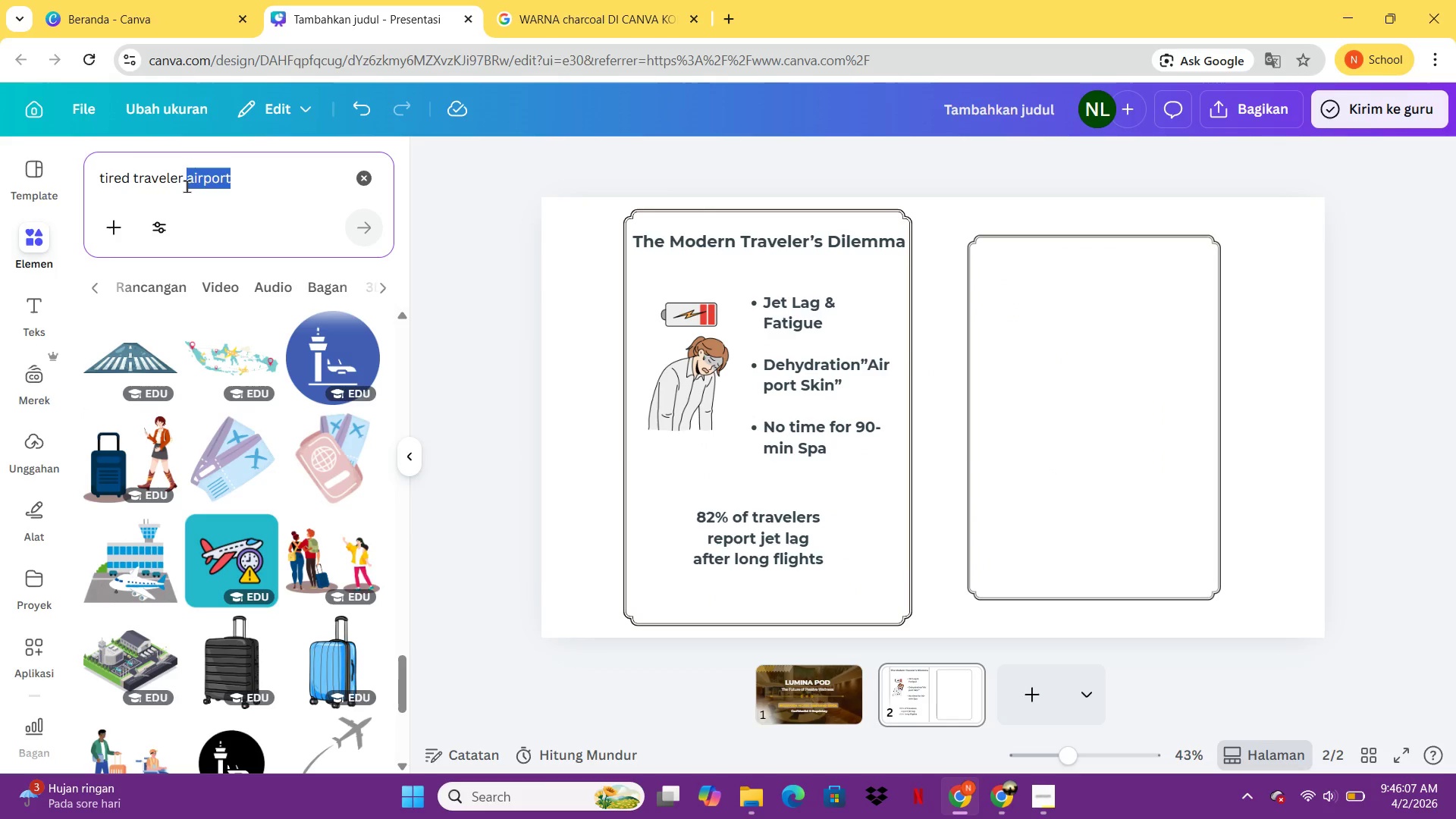 
key(Backspace)
 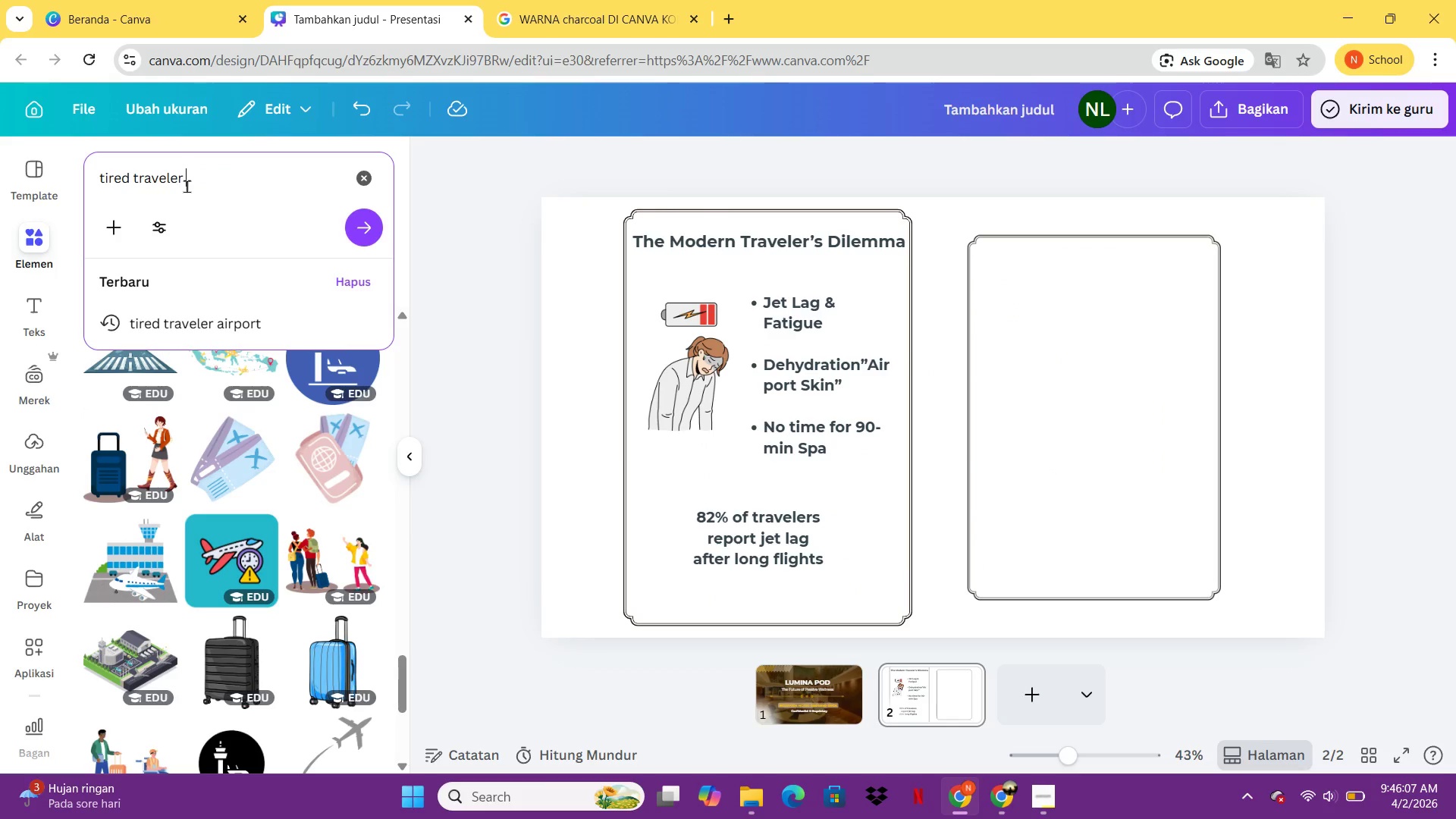 
key(Backspace)
 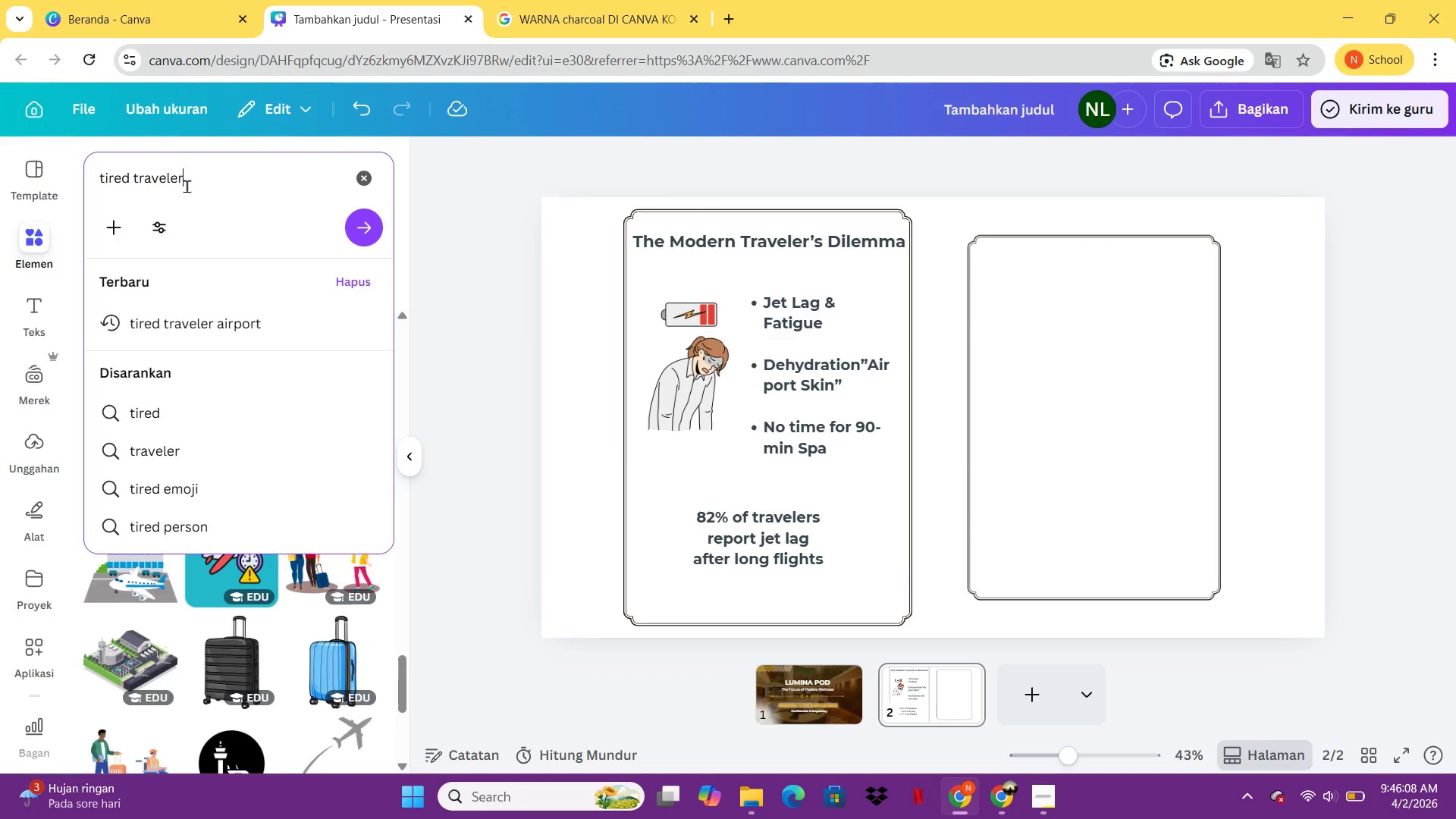 
key(Enter)
 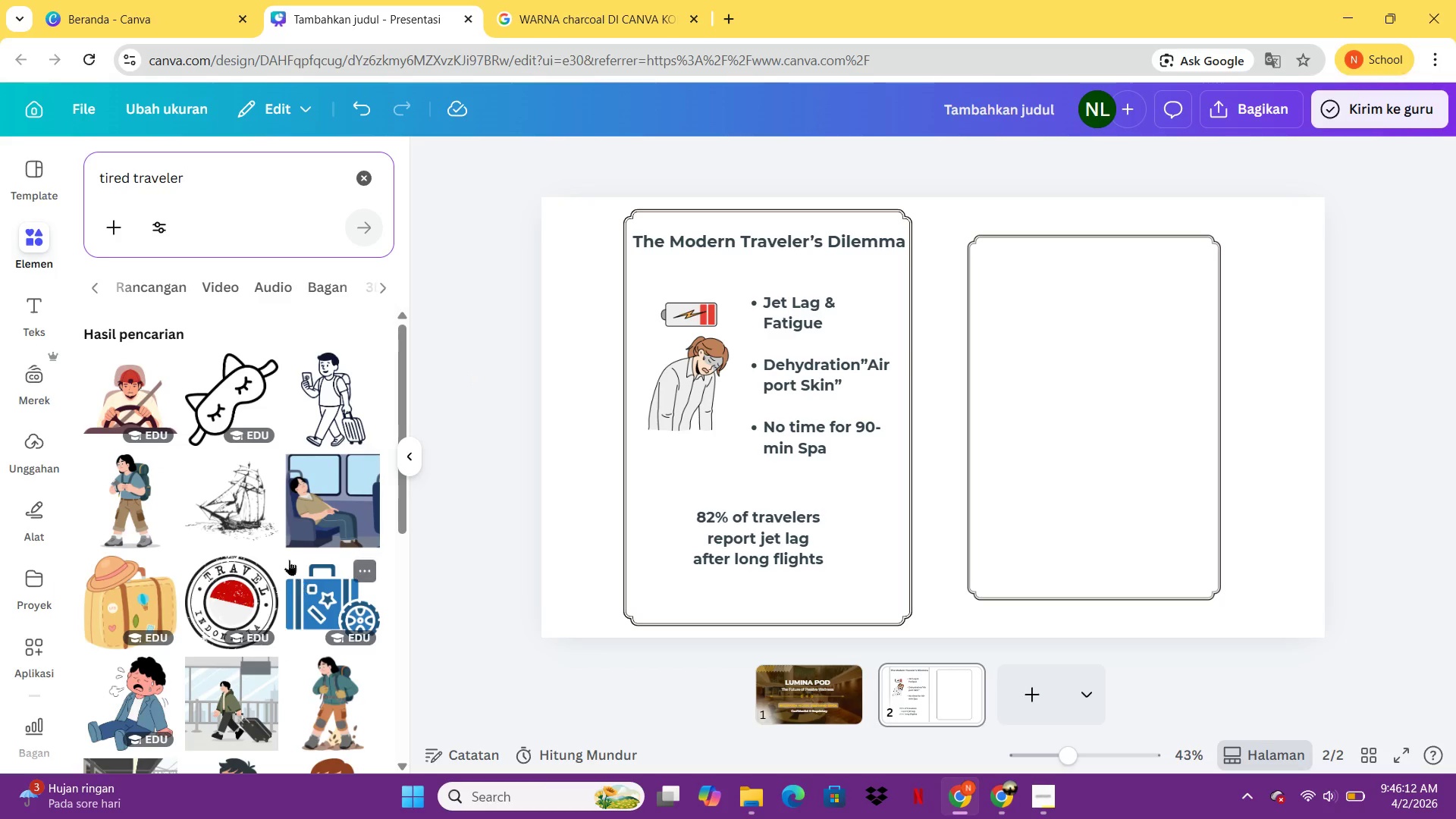 
wait(5.86)
 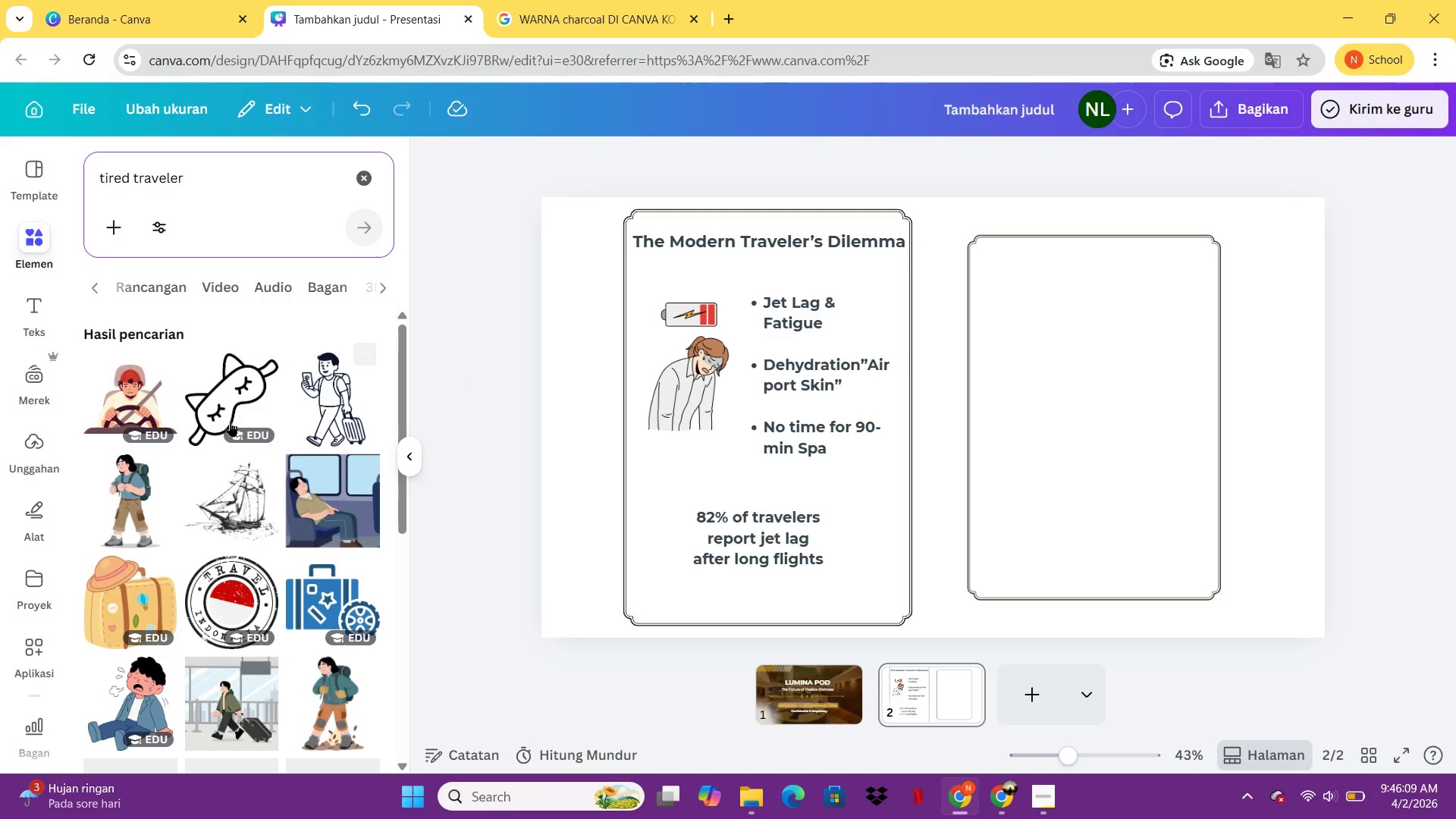 
scroll: coordinate [293, 572], scroll_direction: down, amount: 6.0
 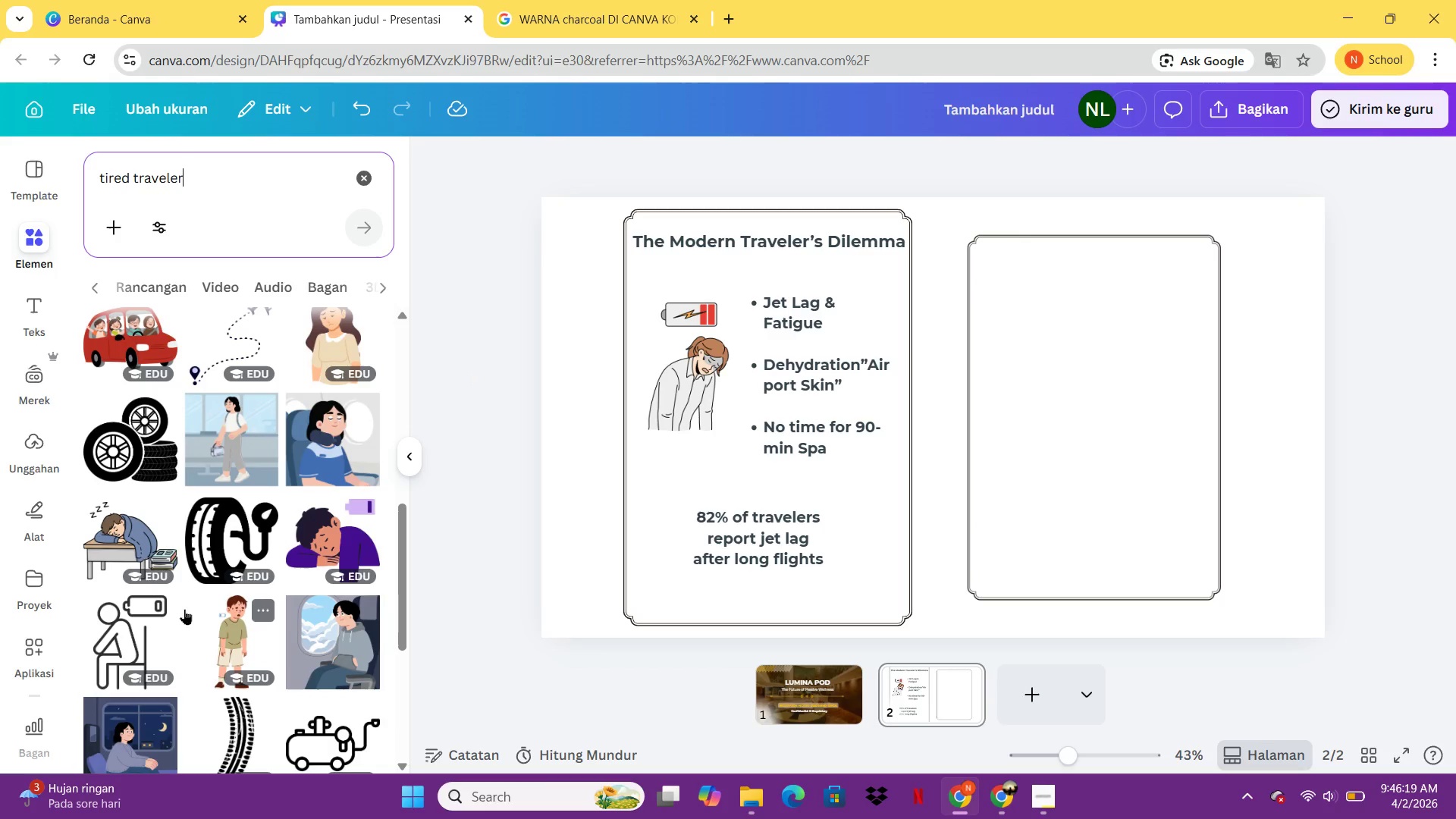 
scroll: coordinate [231, 491], scroll_direction: down, amount: 8.0
 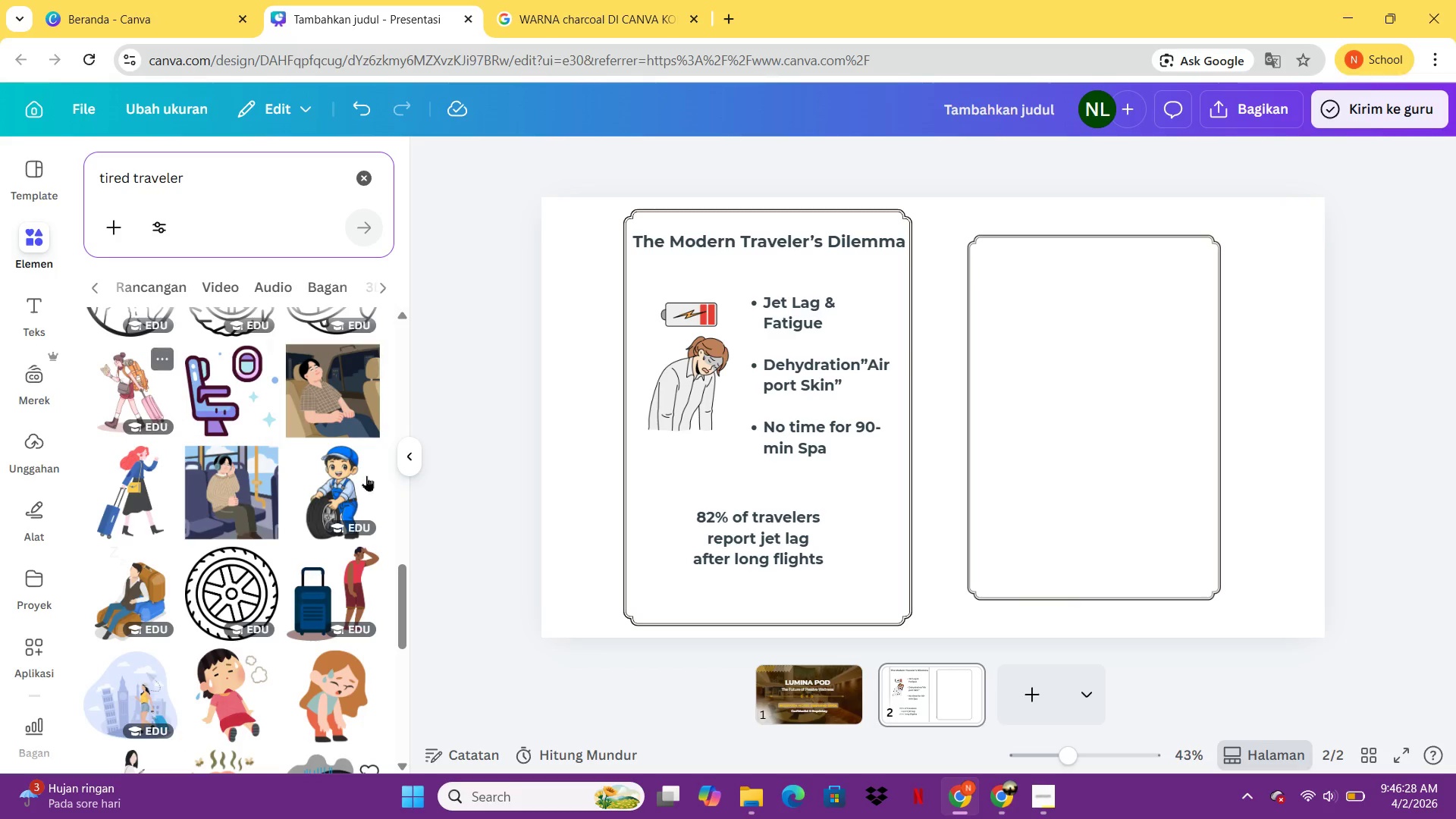 
double_click([345, 577])
 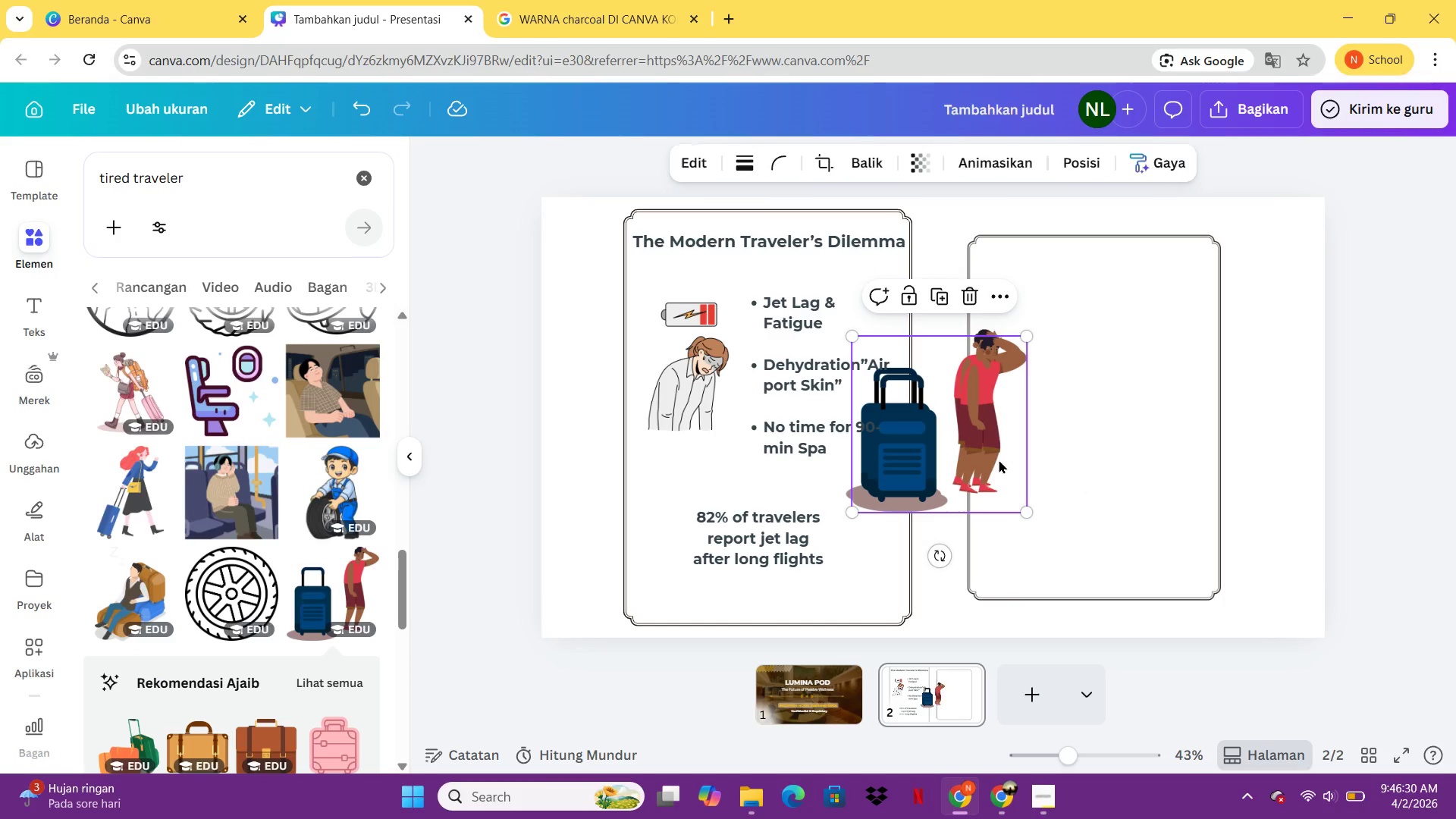 
key(Delete)
 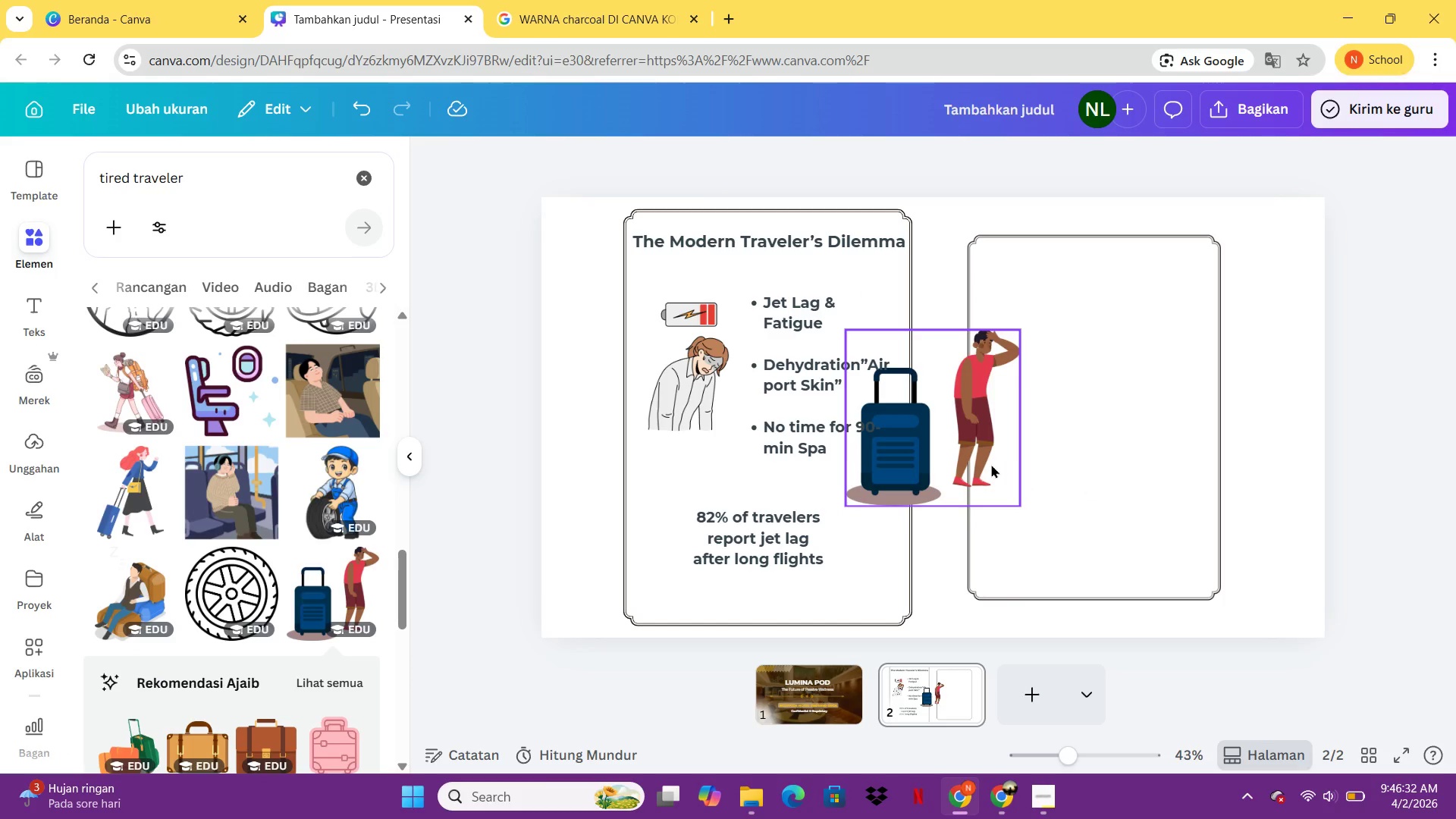 
left_click_drag(start_coordinate=[987, 460], to_coordinate=[1112, 430])
 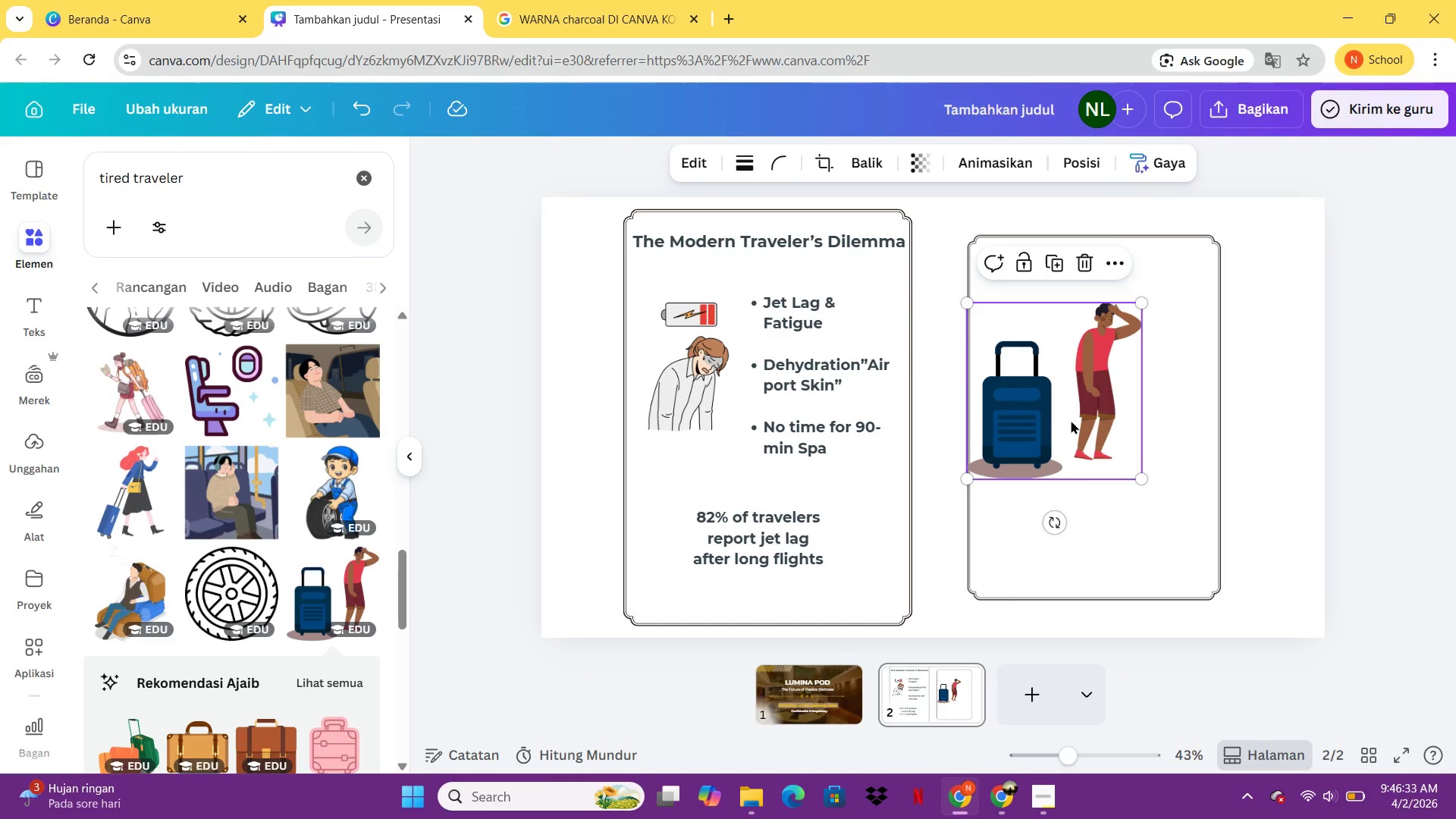 
left_click([1071, 420])
 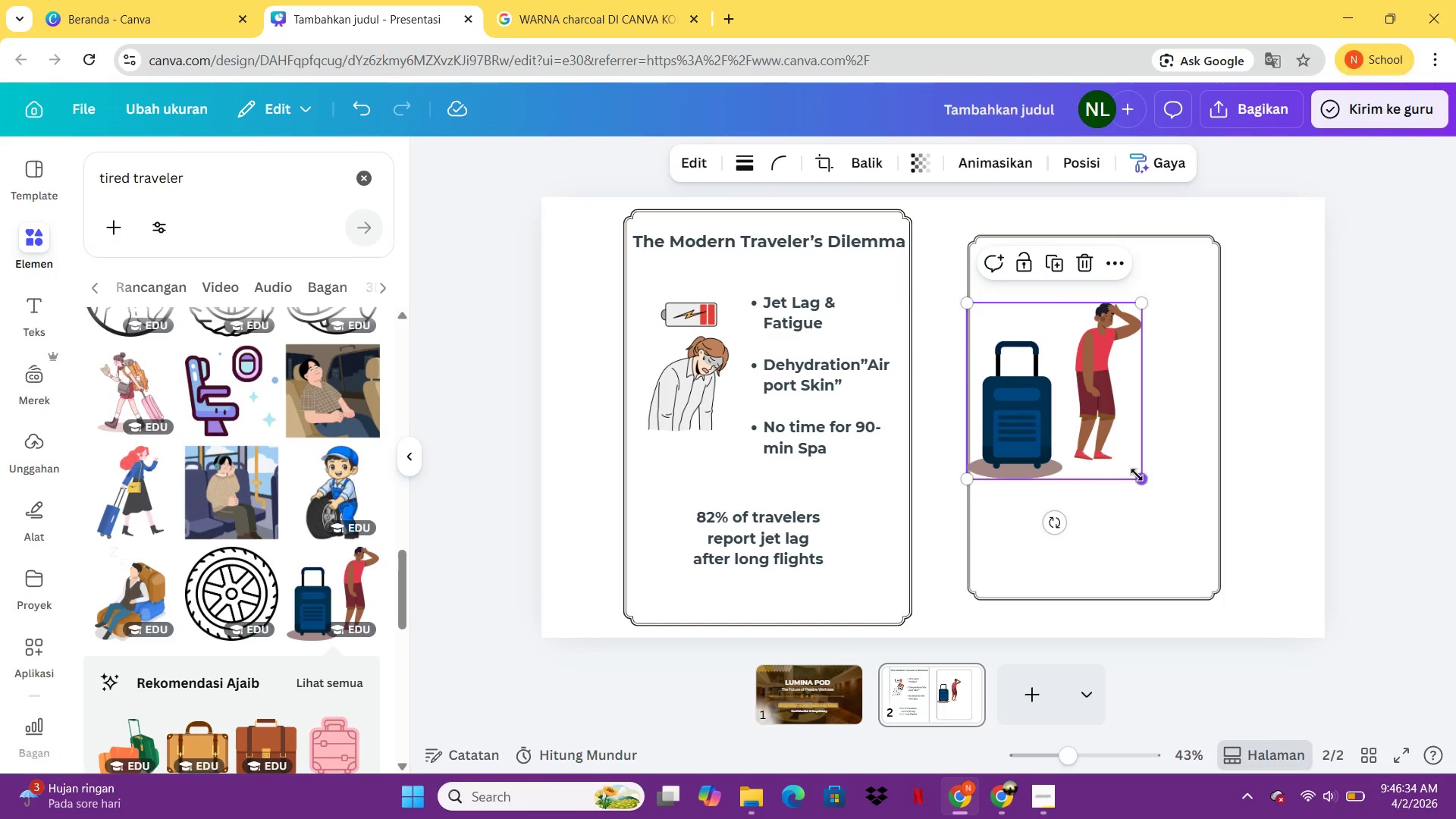 
left_click_drag(start_coordinate=[1137, 475], to_coordinate=[1092, 425])
 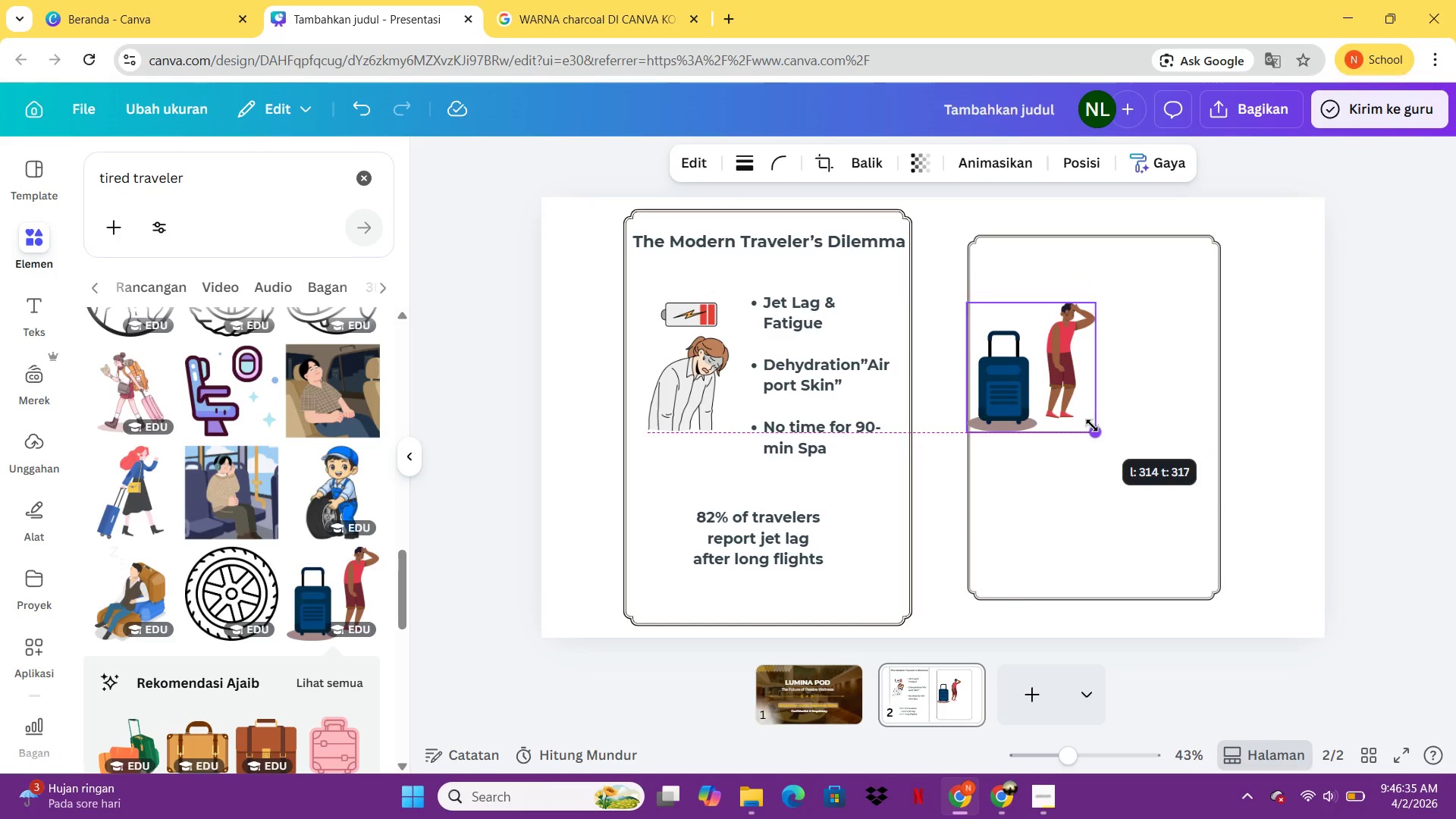 
left_click([1092, 425])
 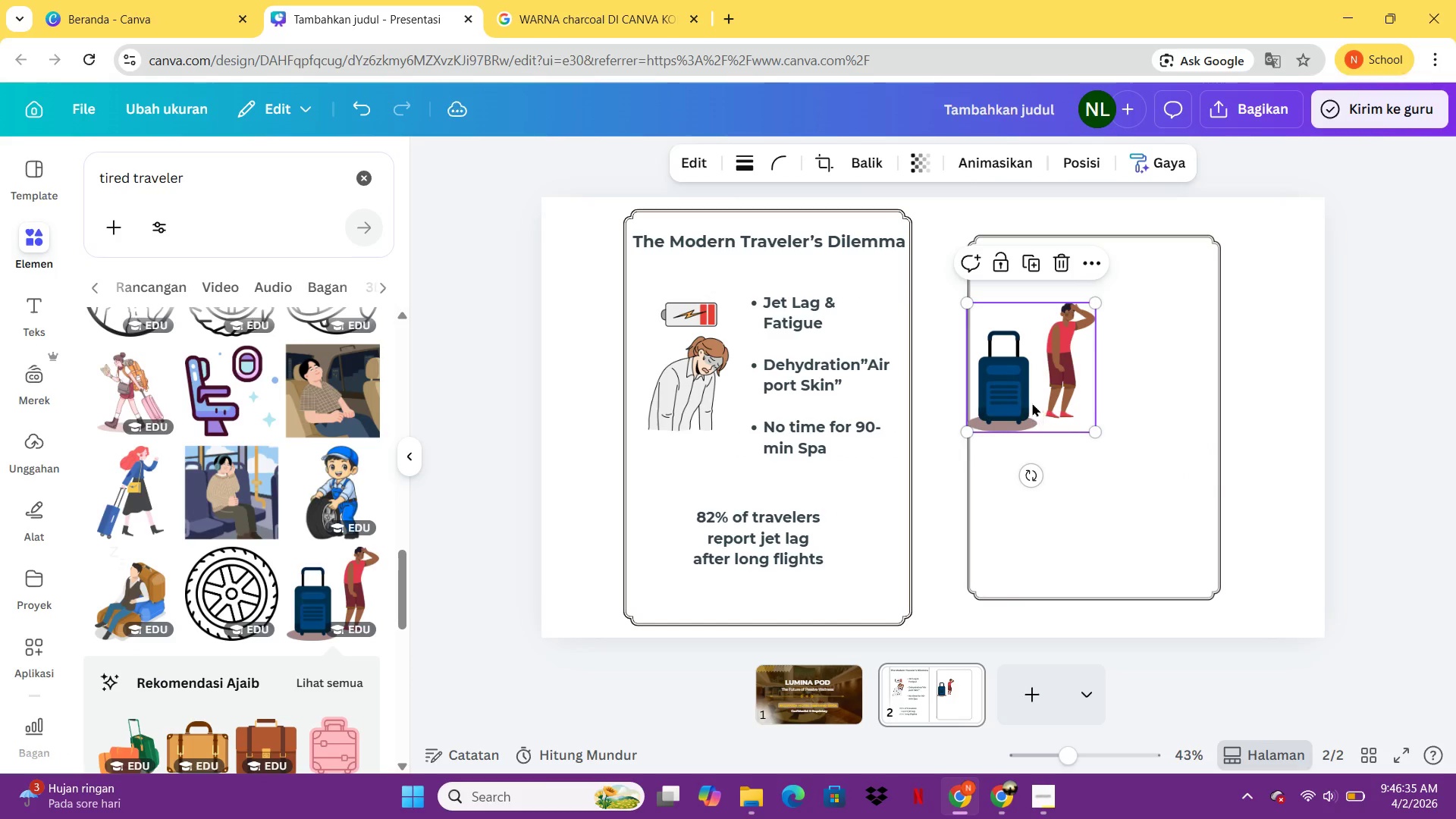 
left_click_drag(start_coordinate=[1028, 400], to_coordinate=[1089, 369])
 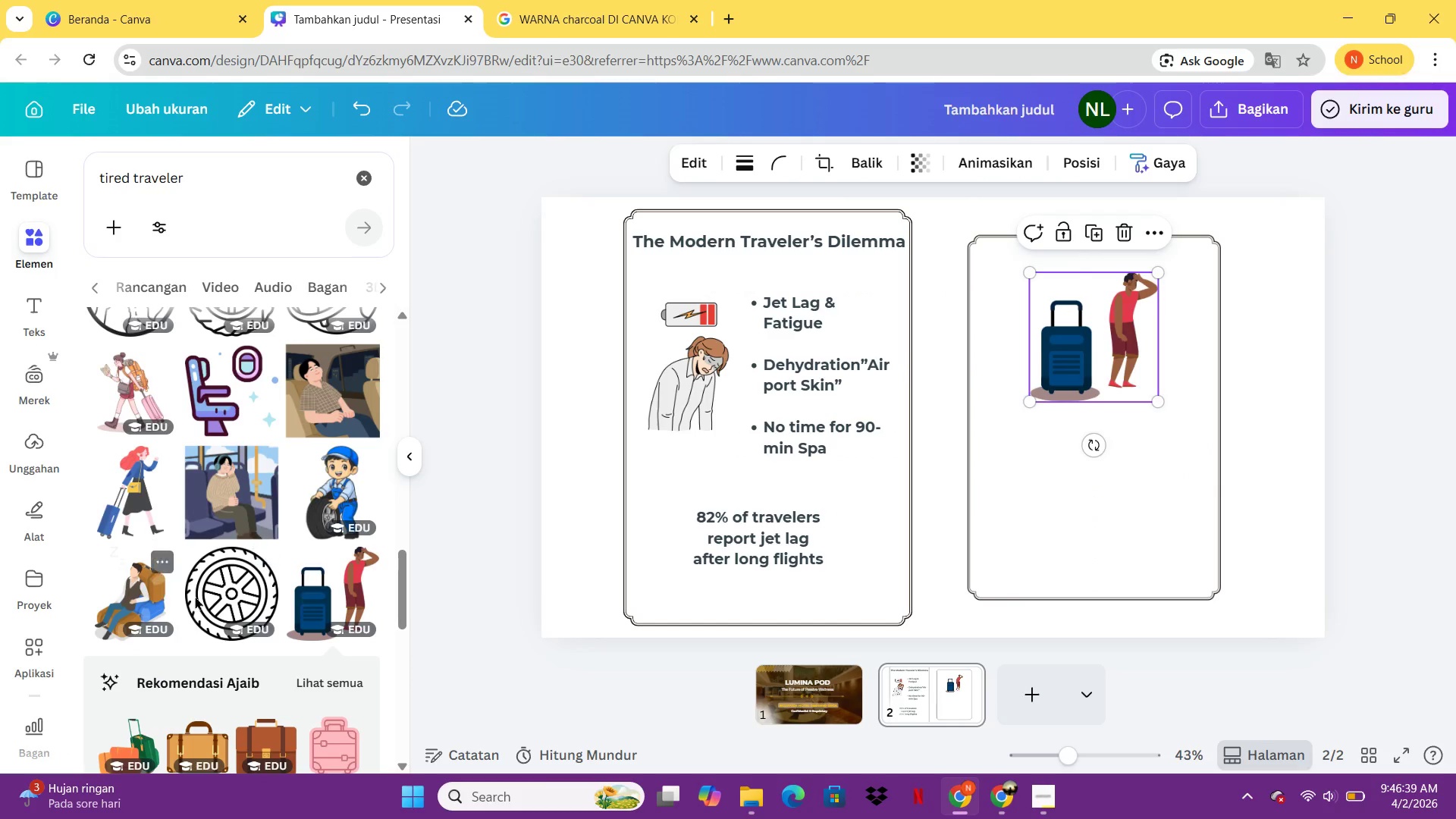 
scroll: coordinate [297, 598], scroll_direction: down, amount: 2.0
 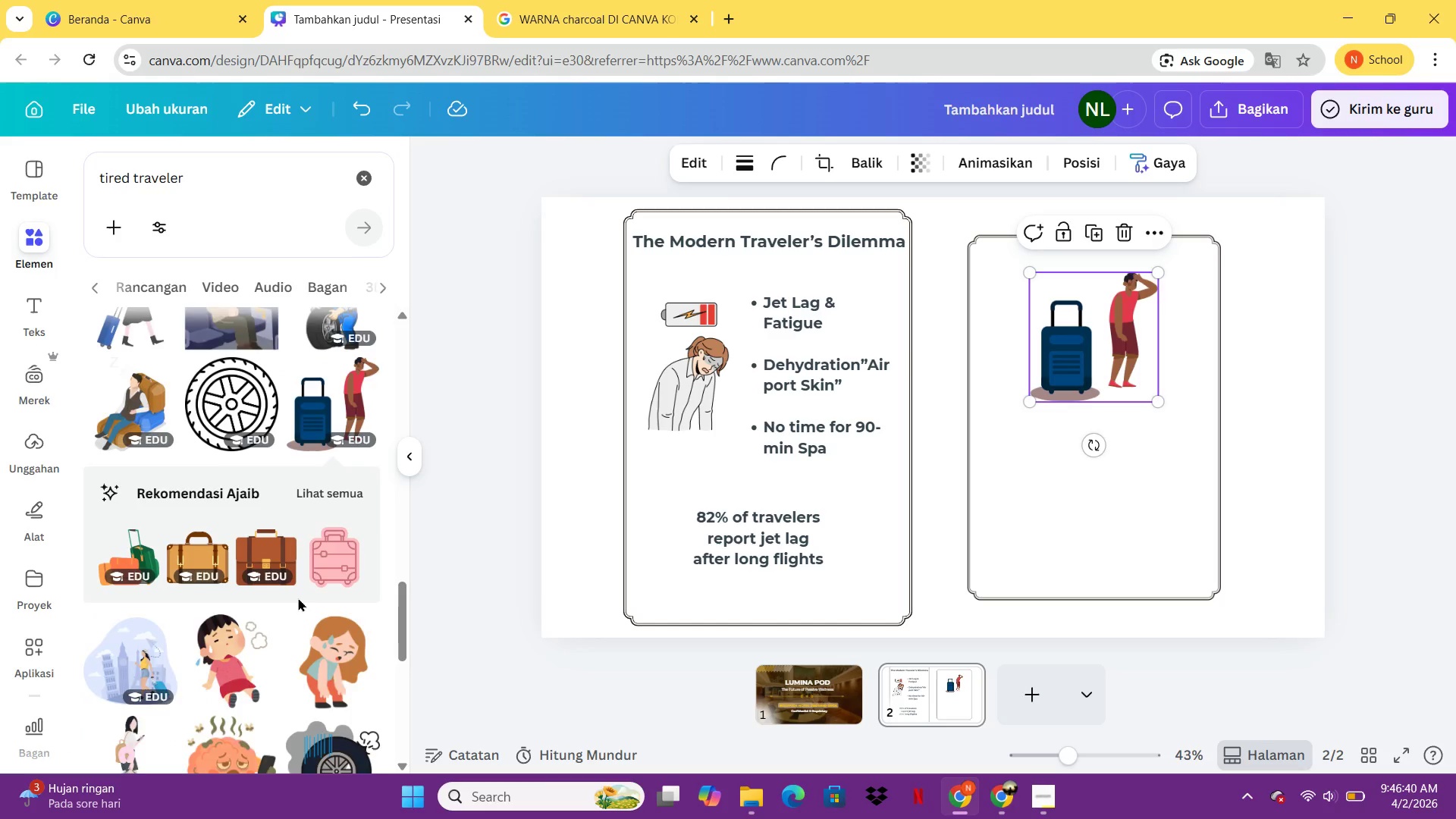 
scroll: coordinate [253, 447], scroll_direction: up, amount: 10.0
 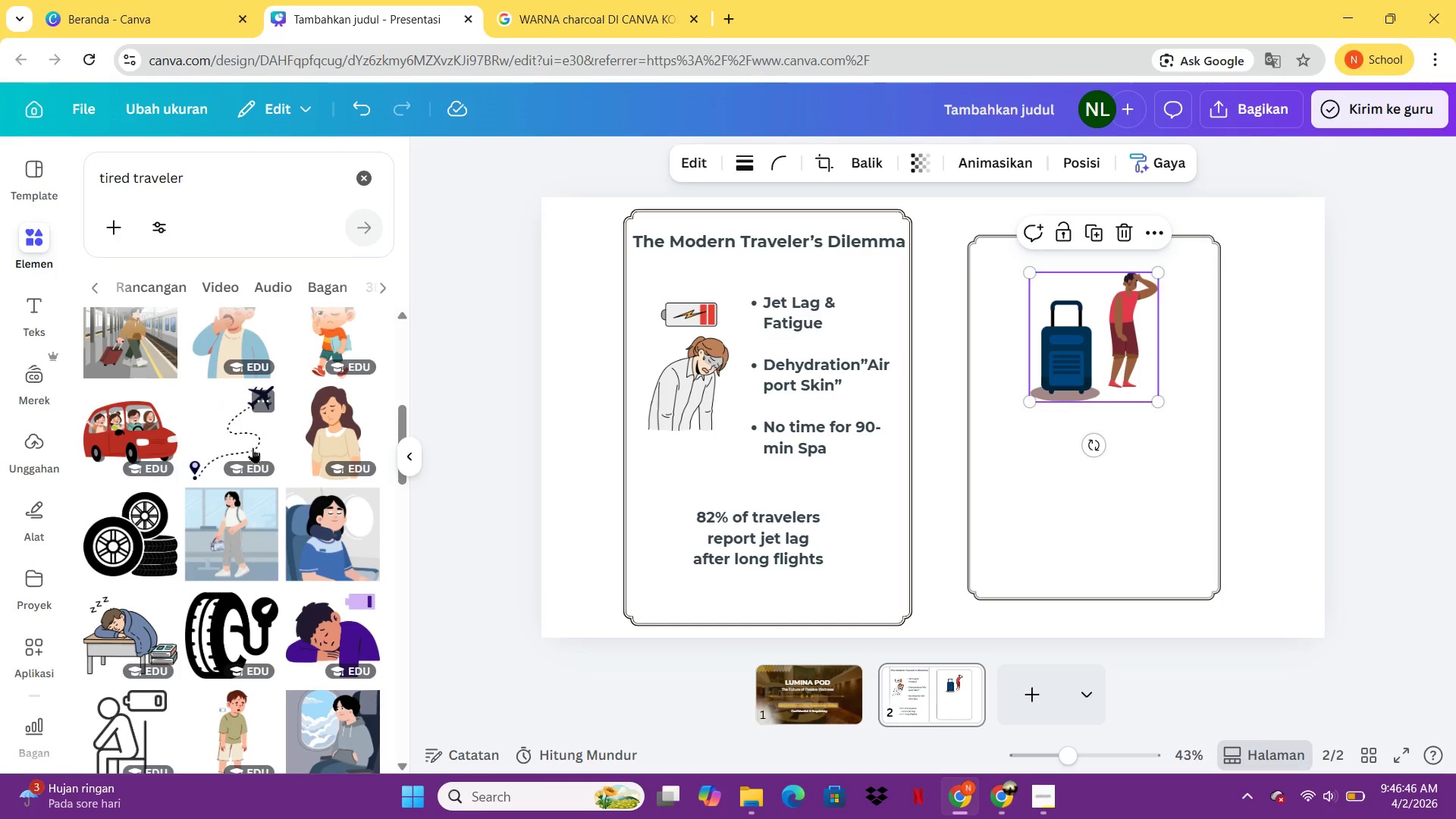 
scroll: coordinate [253, 447], scroll_direction: up, amount: 2.0
 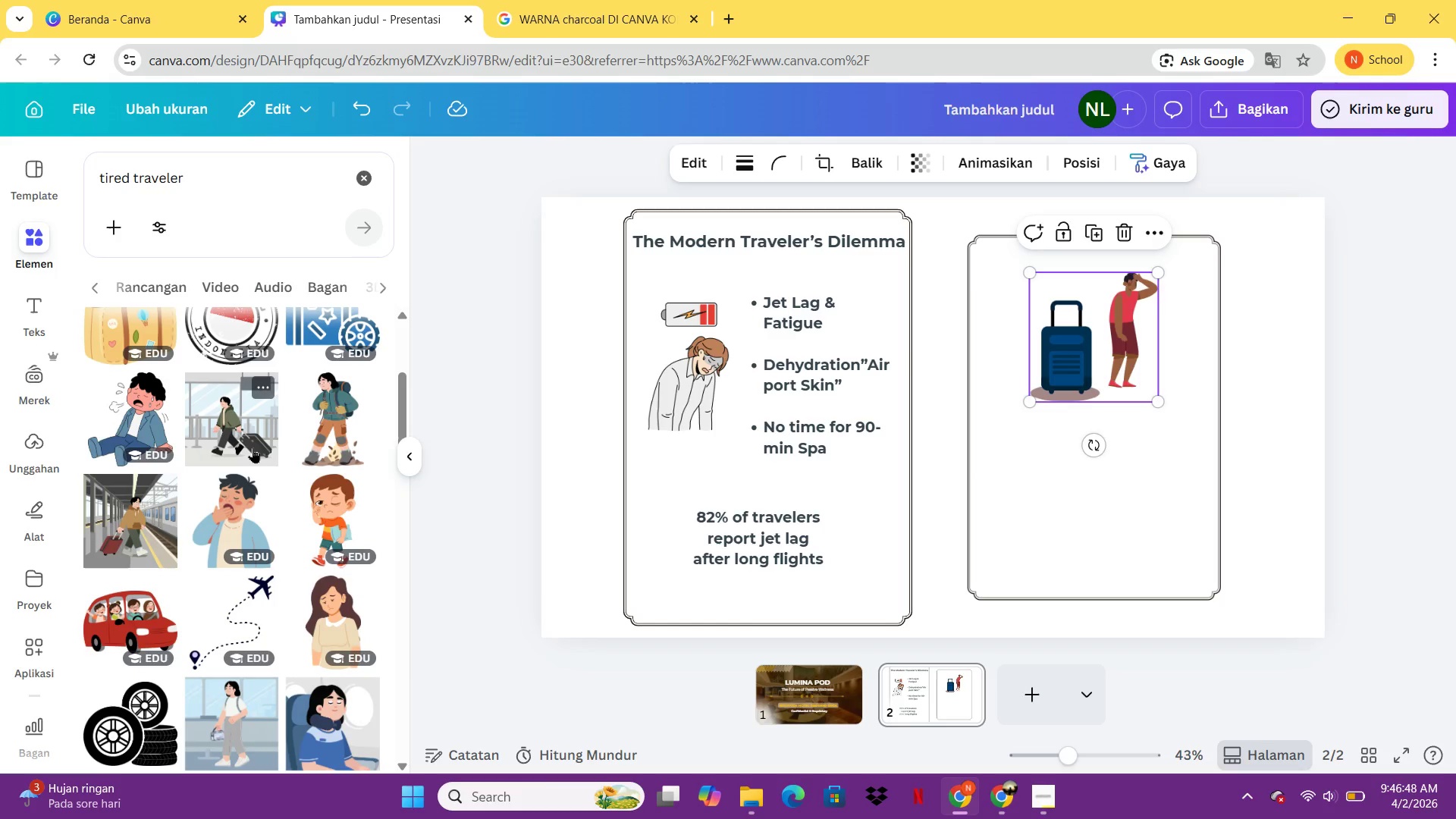 
scroll: coordinate [183, 554], scroll_direction: down, amount: 9.0
 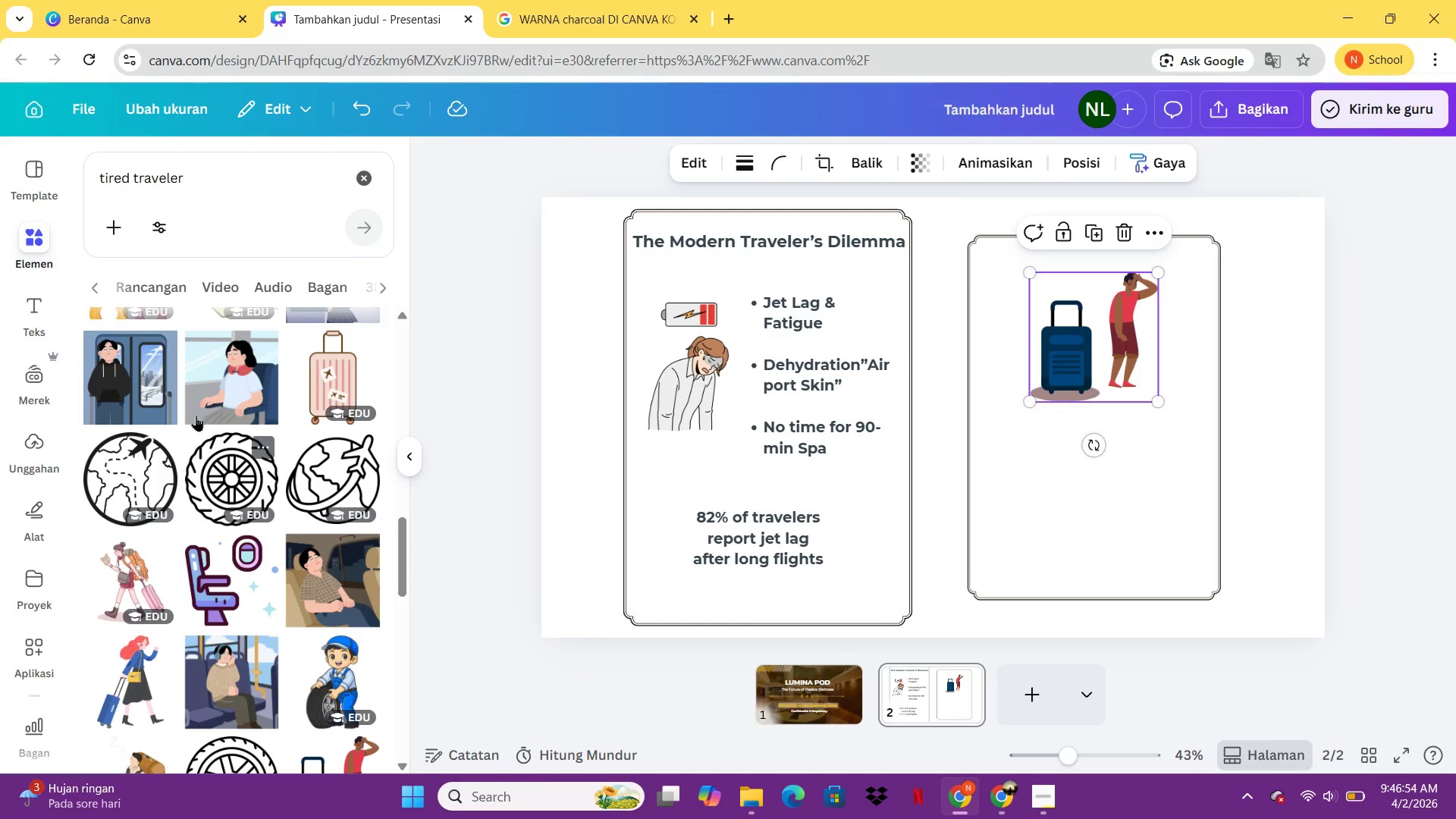 
left_click([225, 381])
 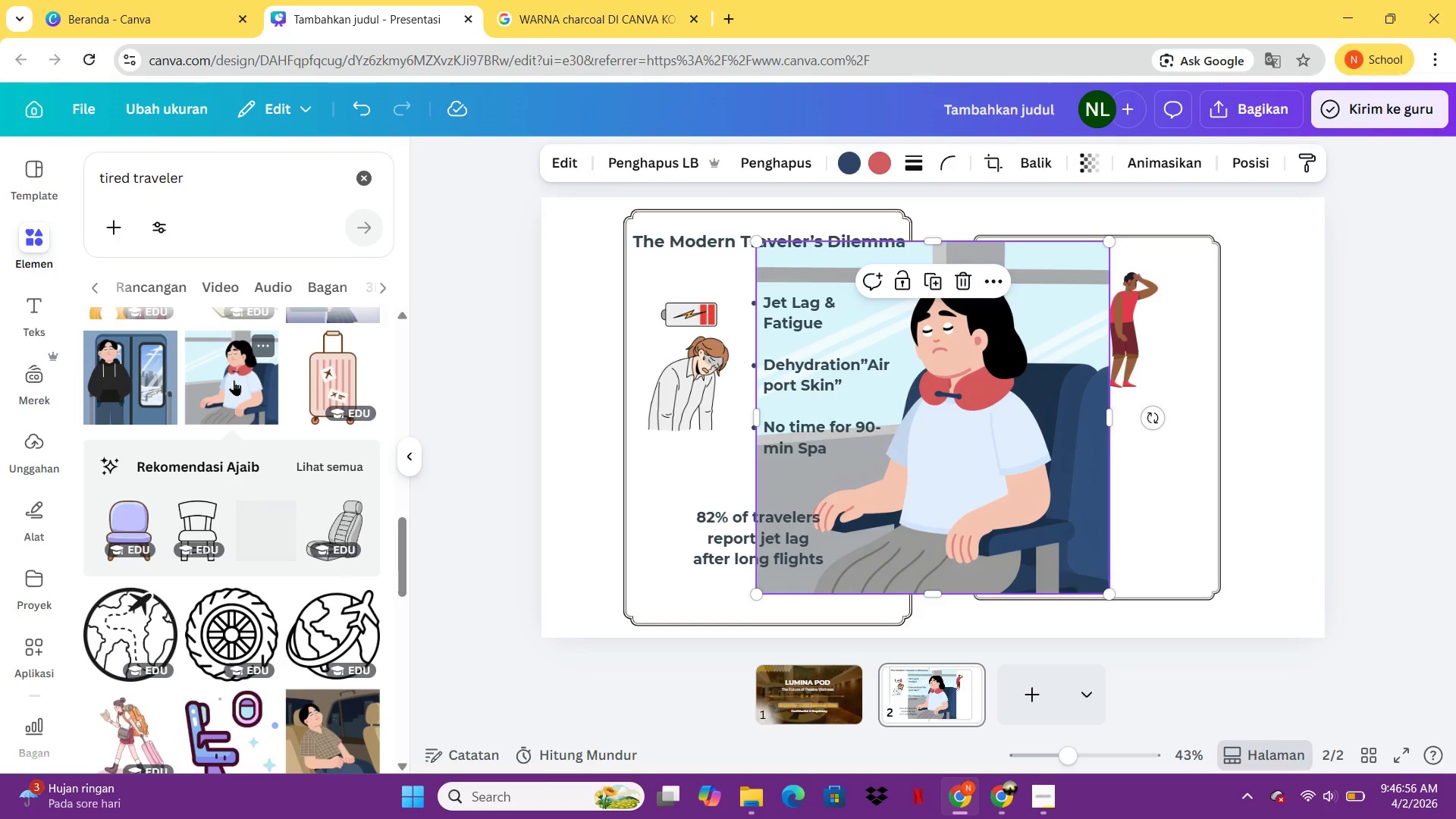 
key(Delete)
 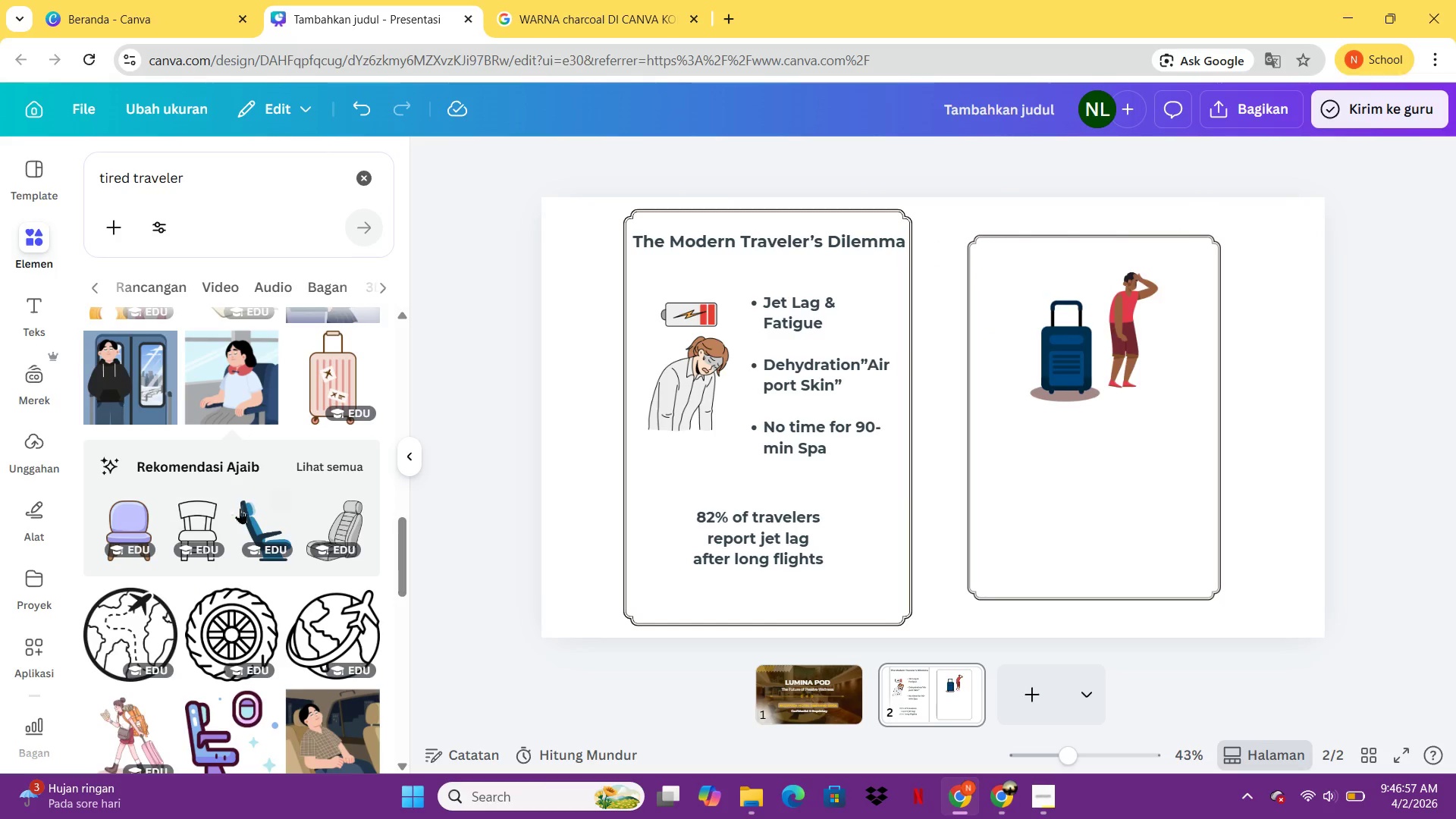 
scroll: coordinate [240, 508], scroll_direction: down, amount: 2.0
 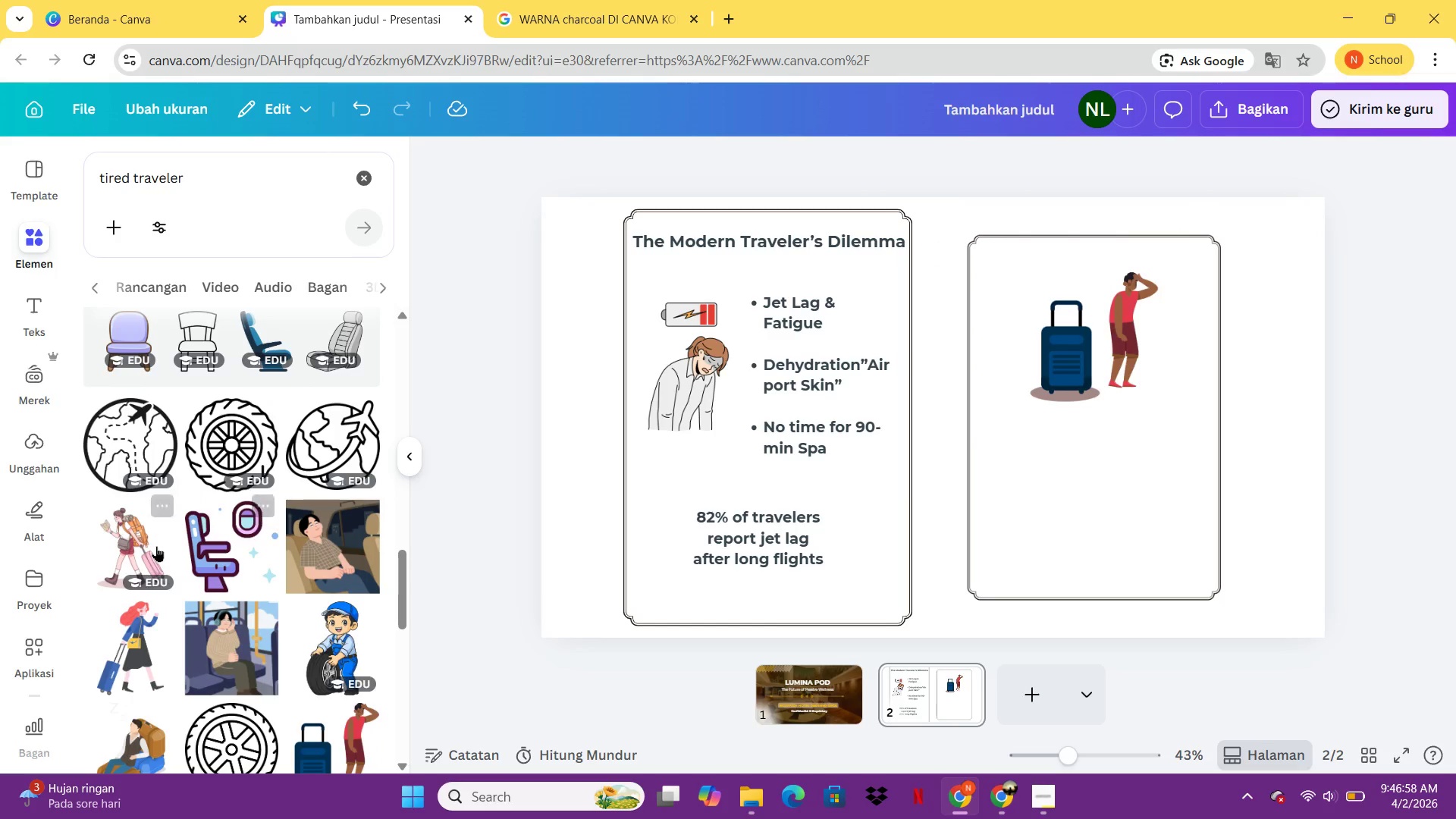 
double_click([155, 545])
 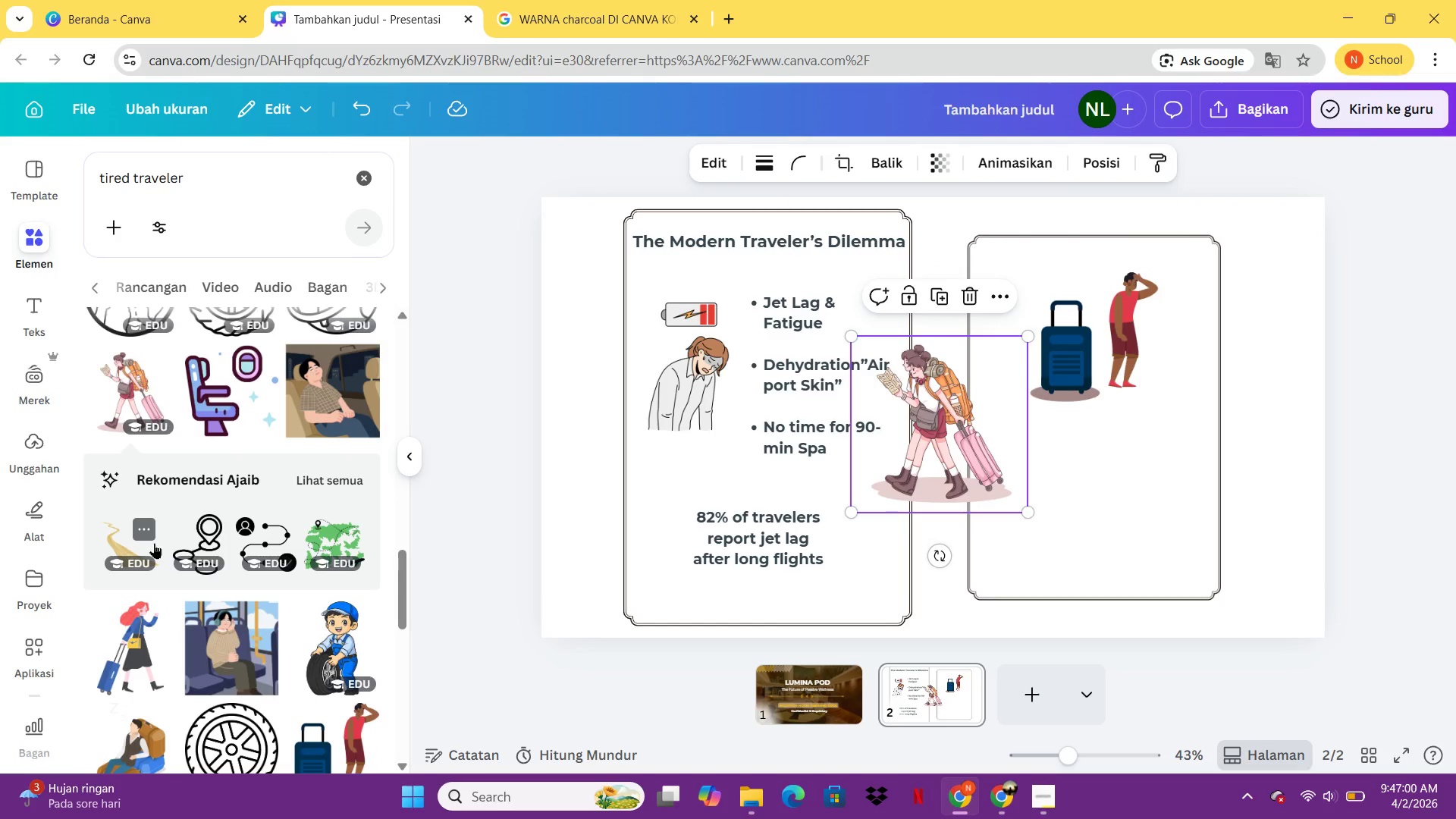 
key(Delete)
 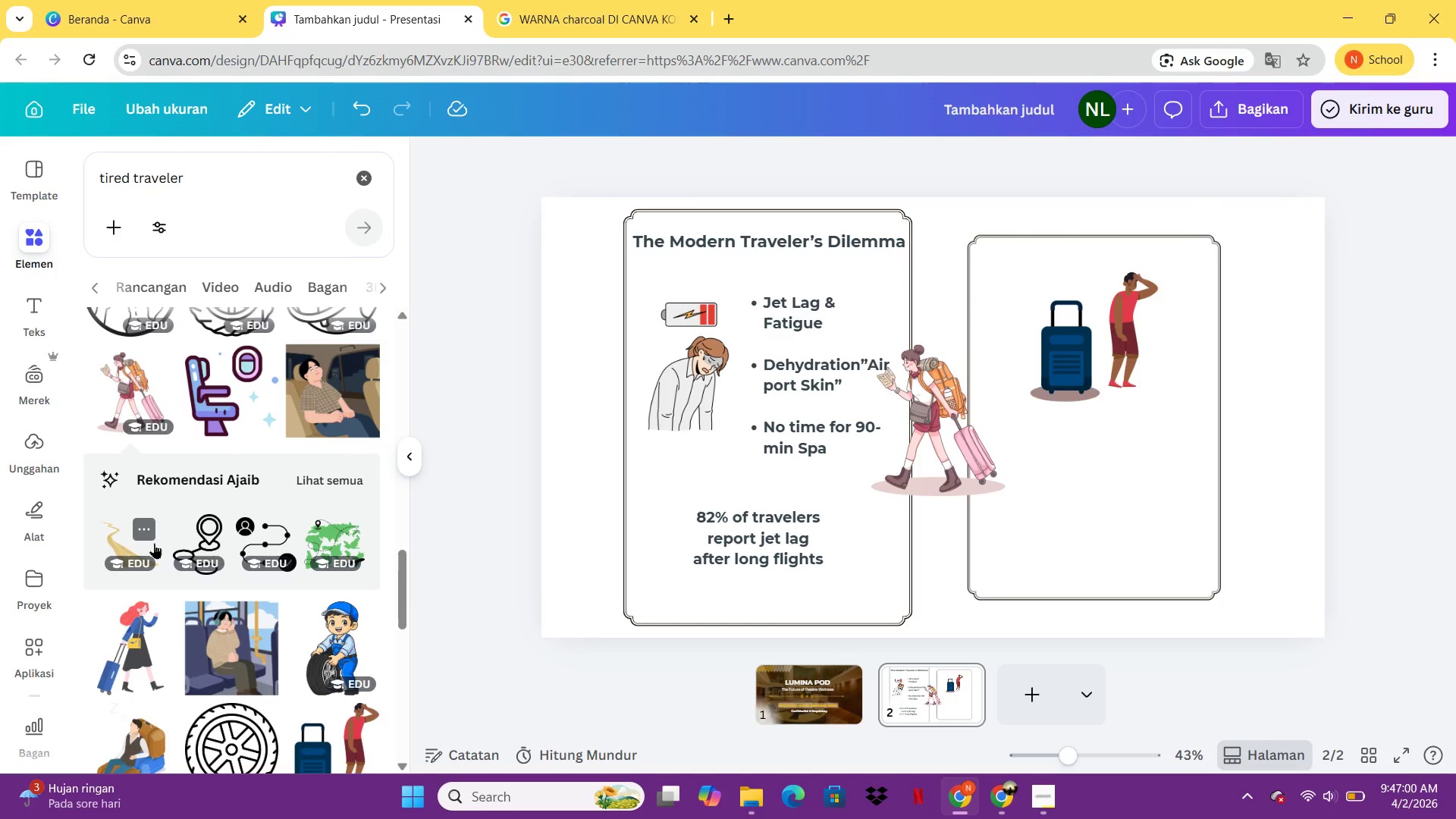 
key(Delete)
 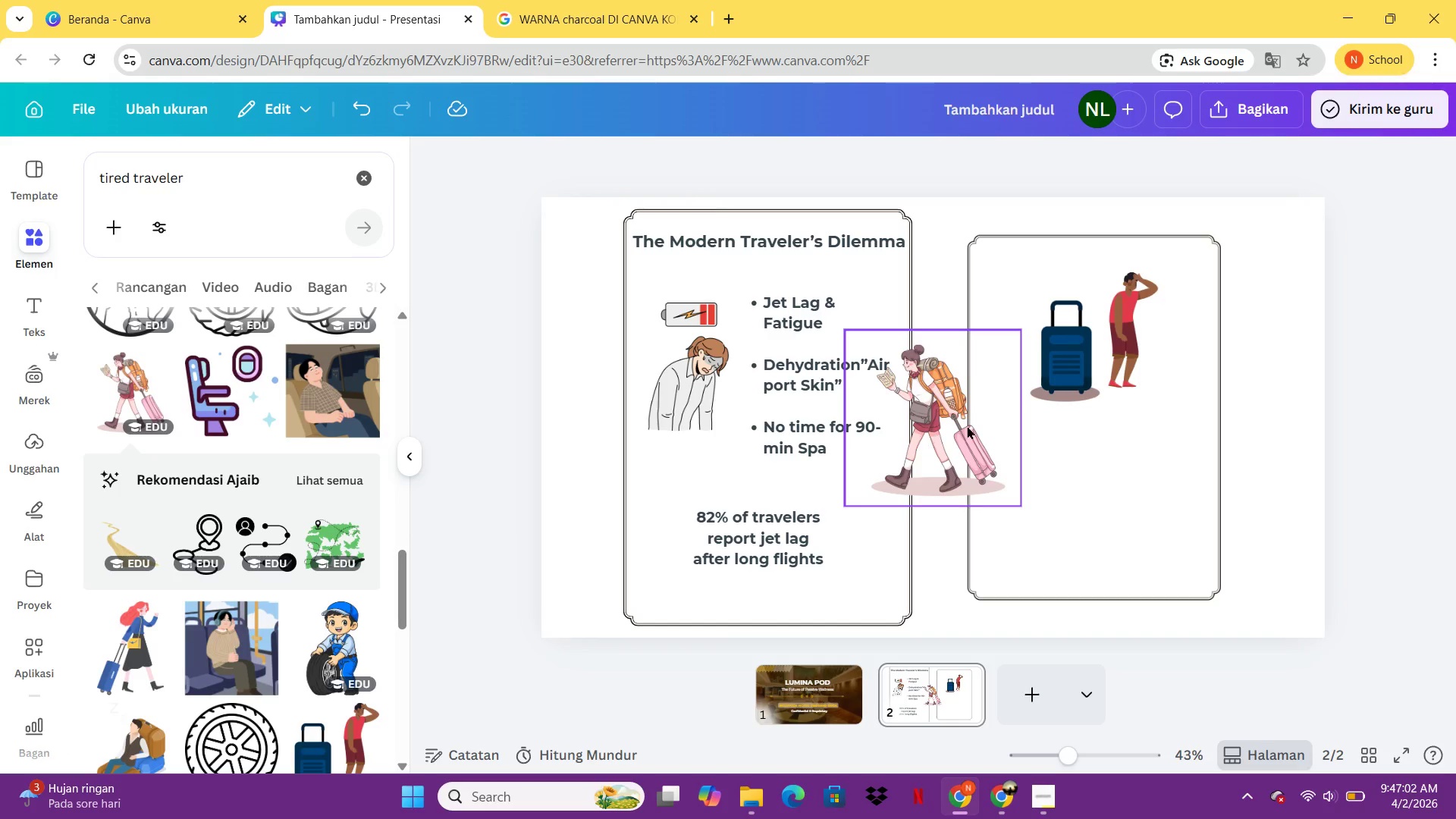 
left_click([967, 425])
 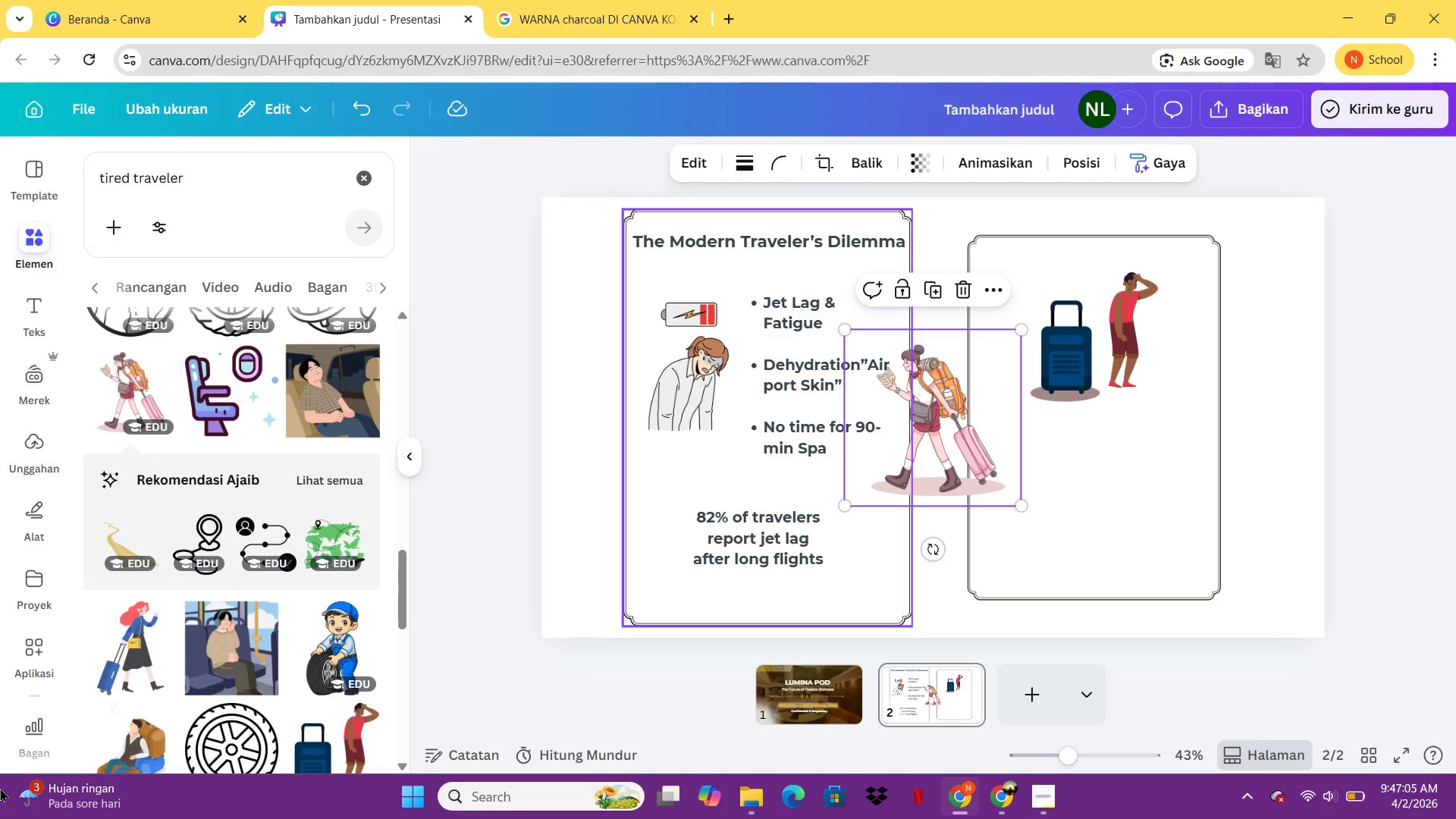 
scroll: coordinate [306, 617], scroll_direction: down, amount: 9.0
 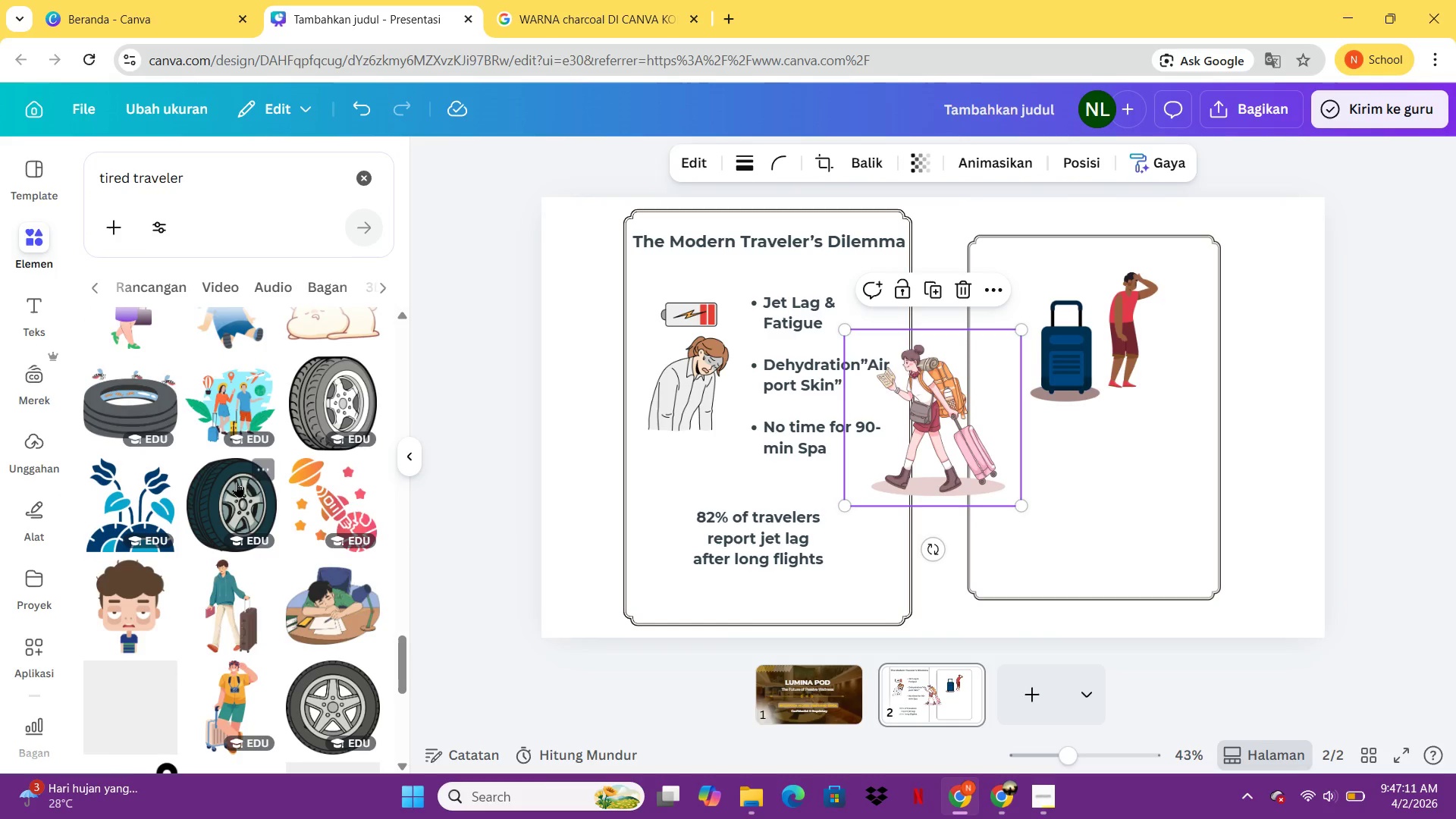 
scroll: coordinate [302, 481], scroll_direction: down, amount: 1.0
 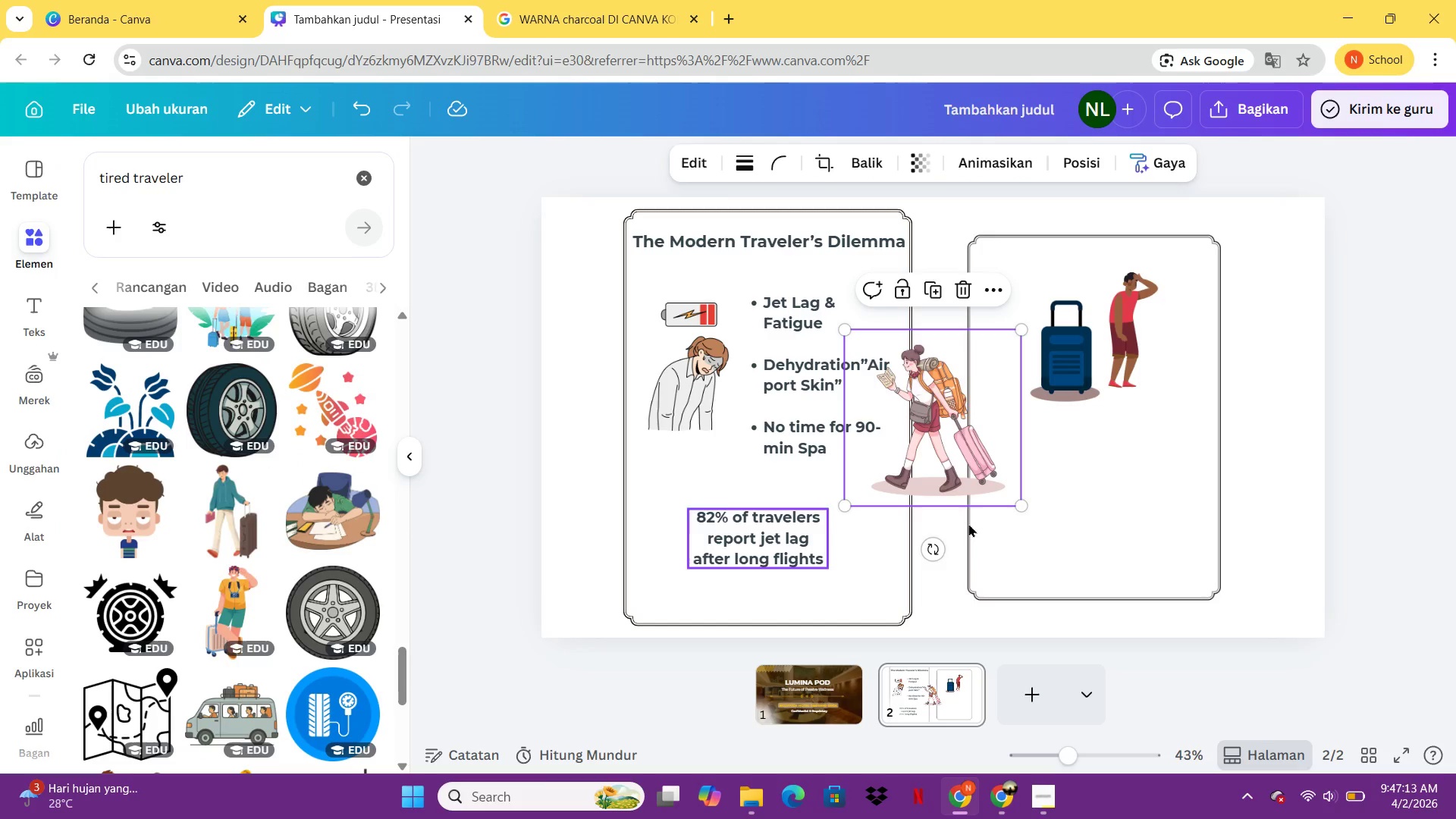 
left_click([1129, 347])
 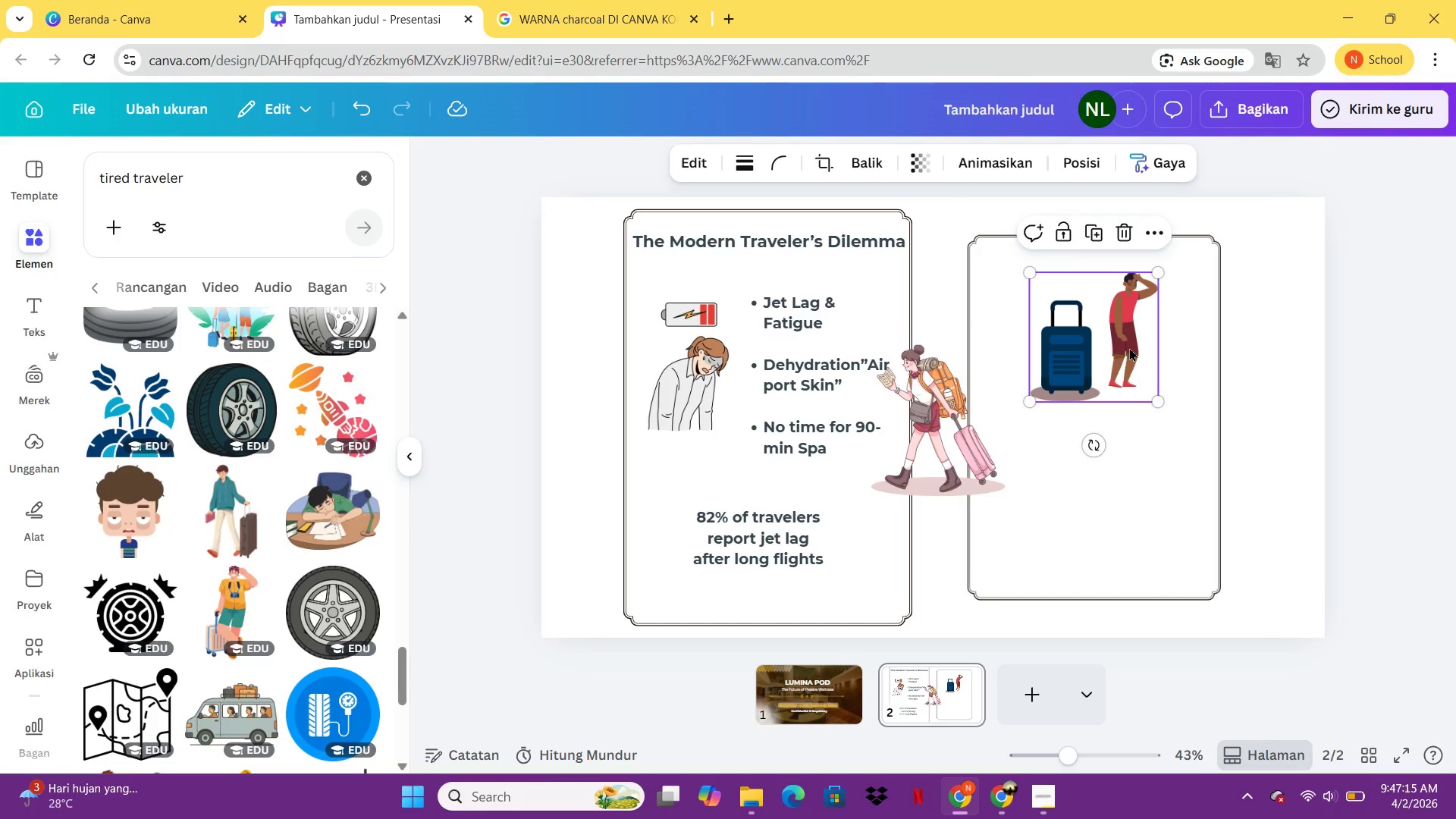 
key(Delete)
 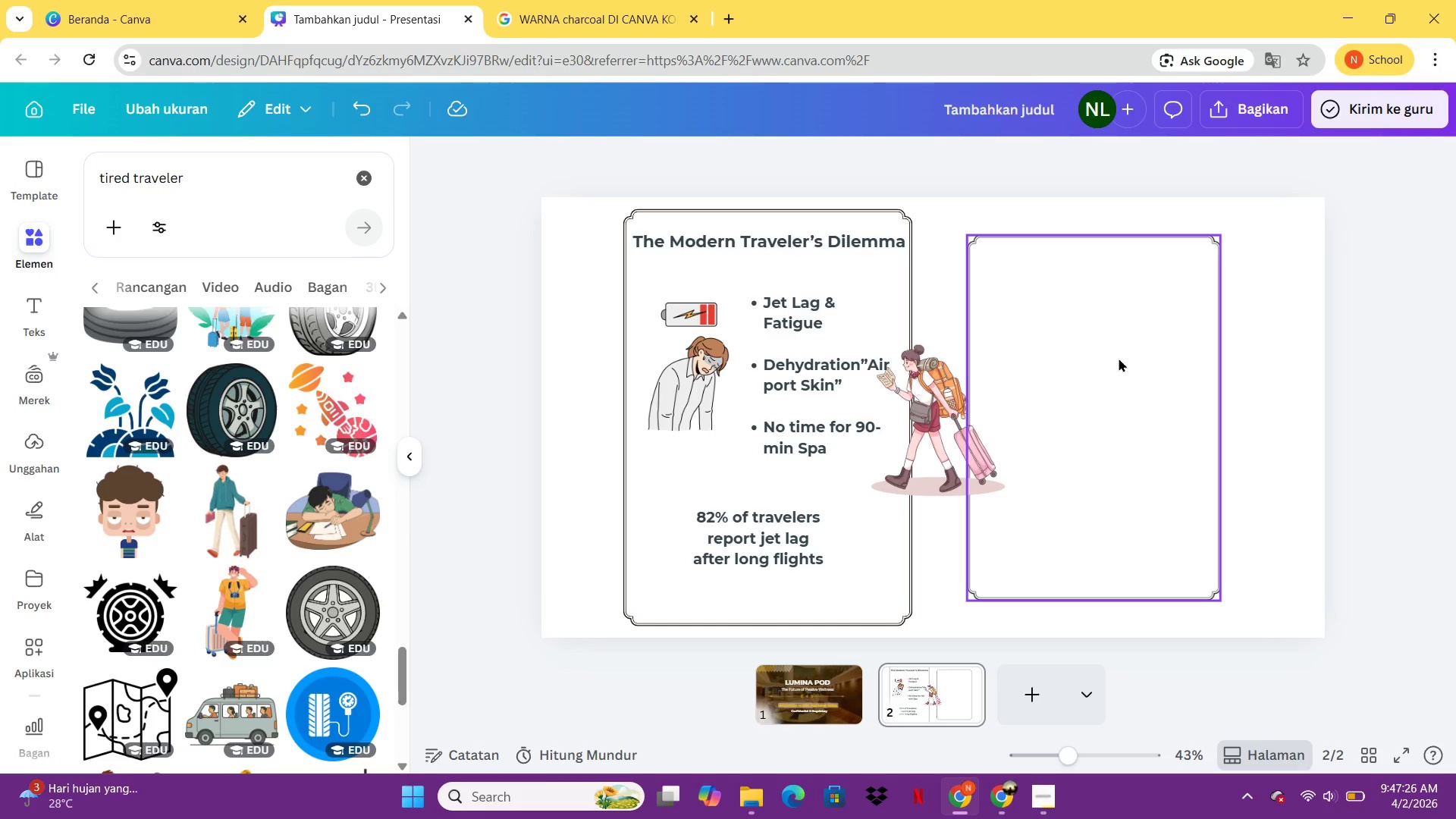 
wait(15.94)
 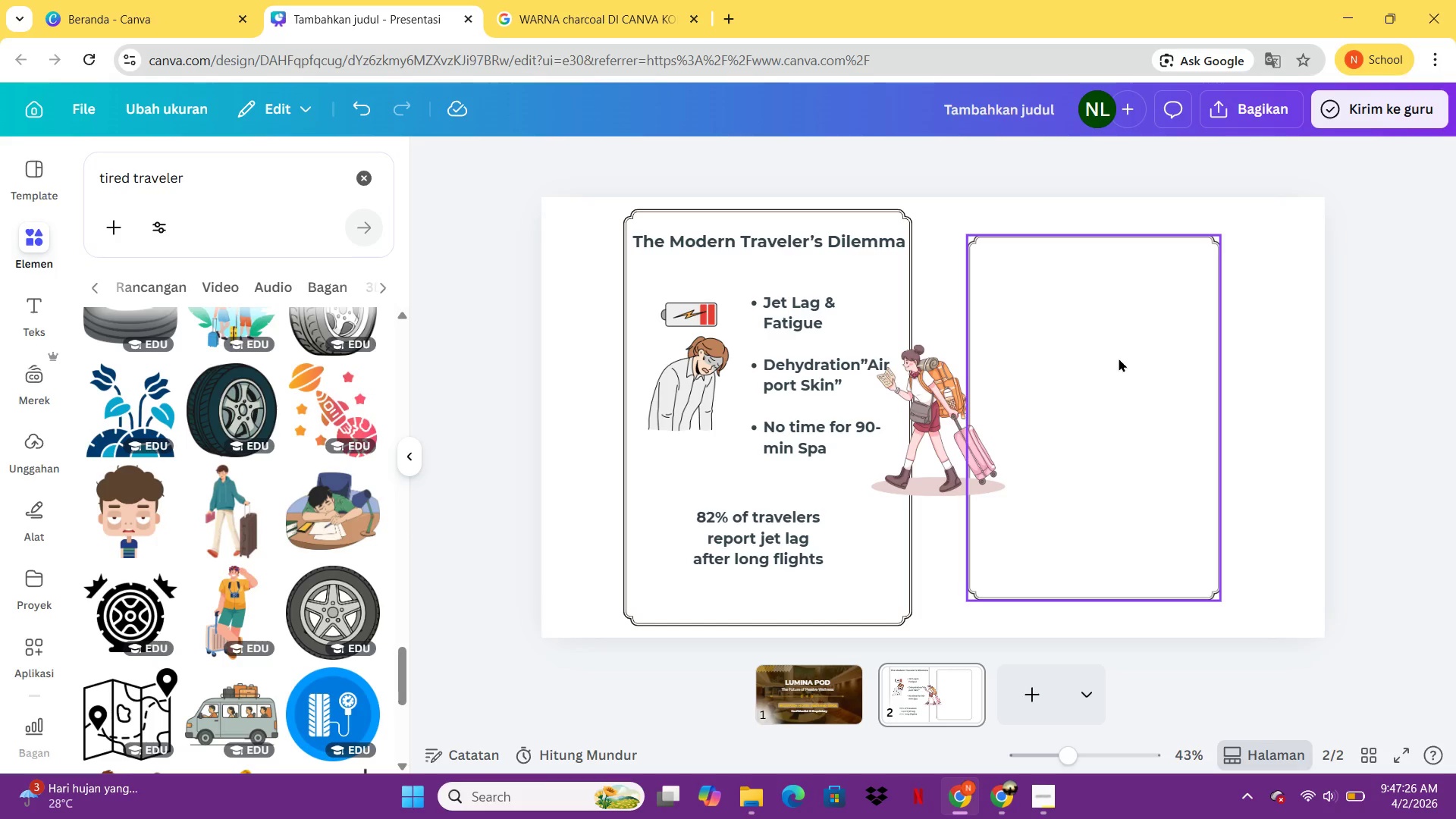 
scroll: coordinate [278, 523], scroll_direction: down, amount: 9.0
 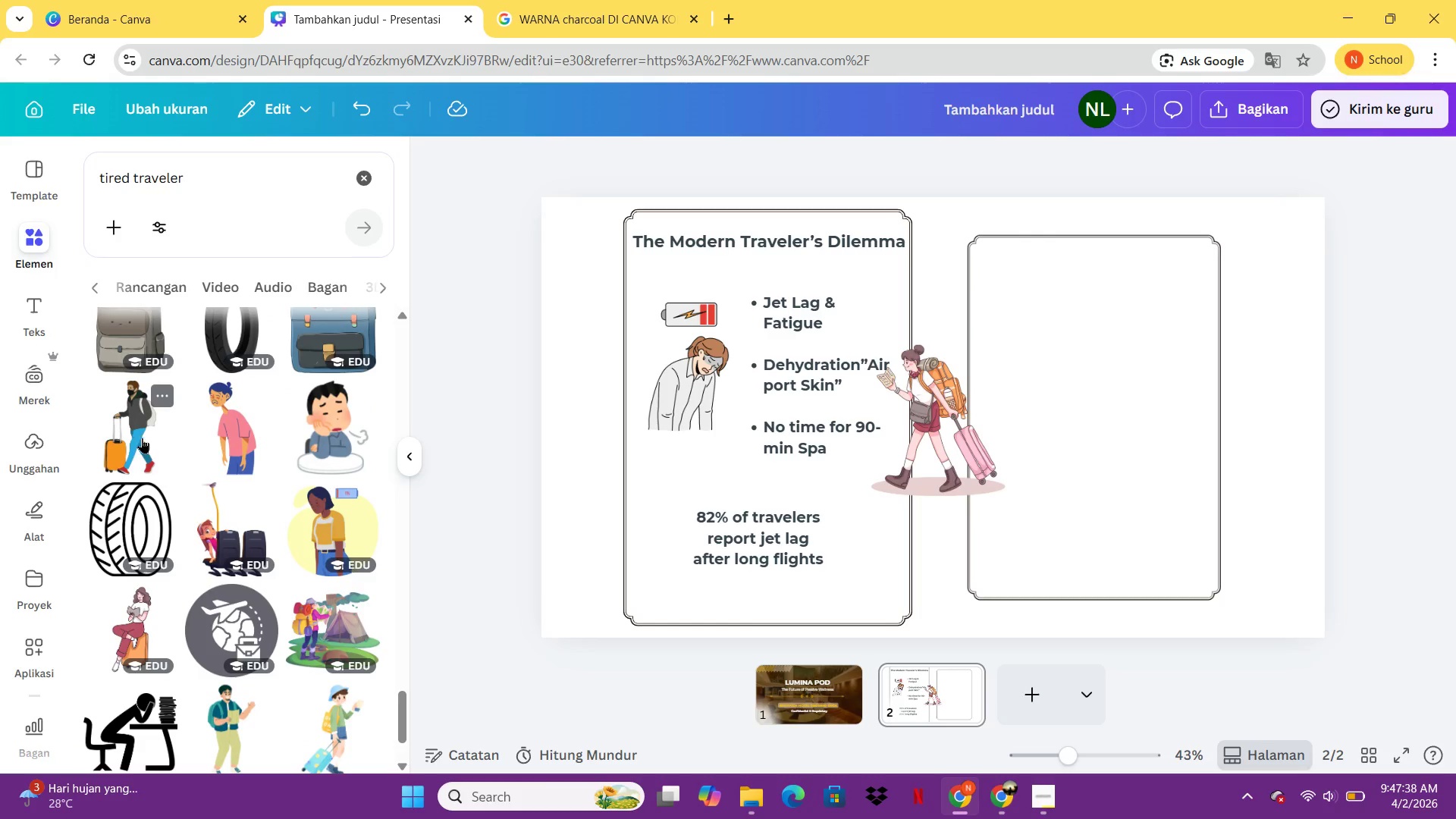 
left_click([136, 442])
 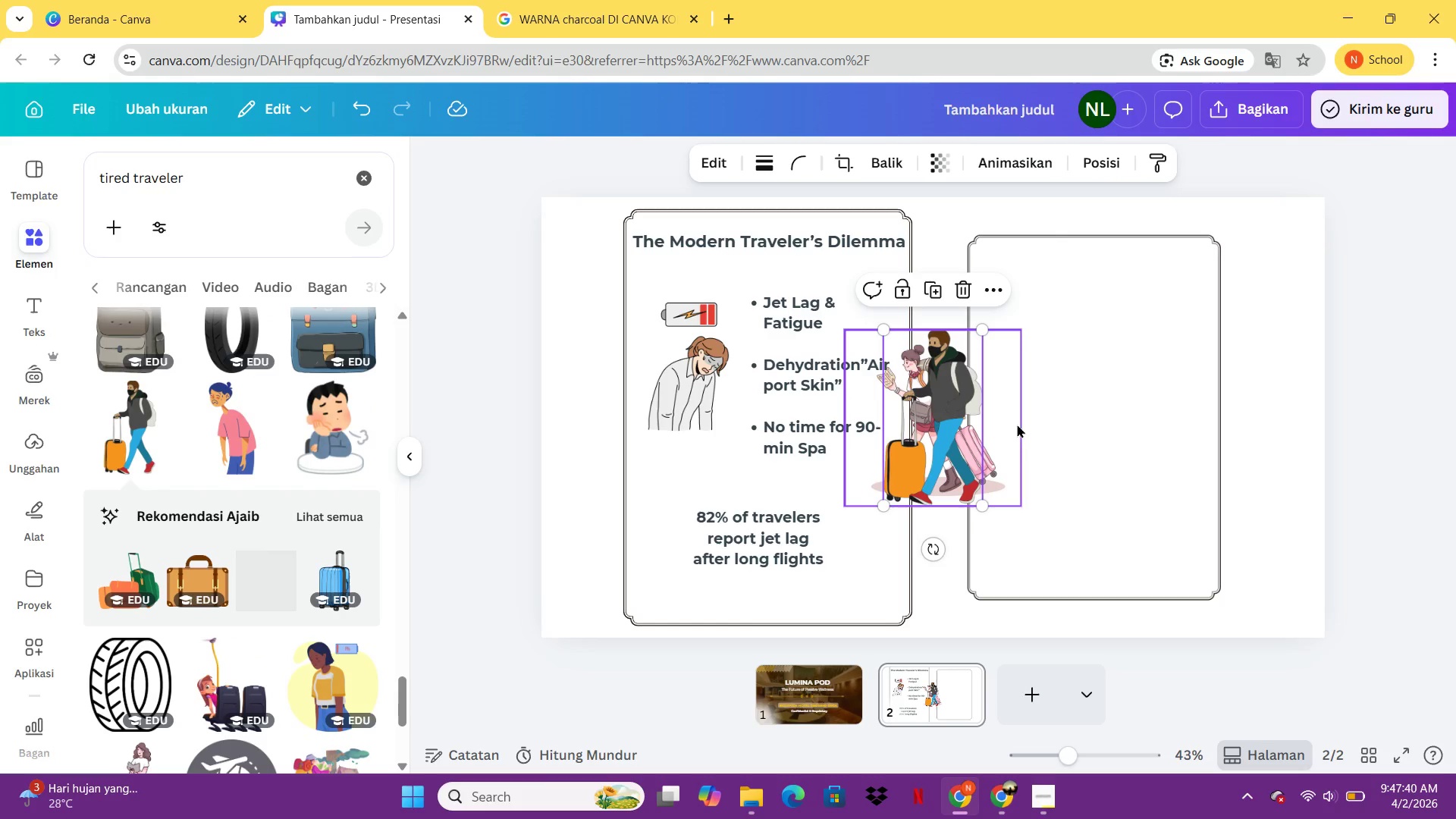 
left_click_drag(start_coordinate=[962, 423], to_coordinate=[1111, 378])
 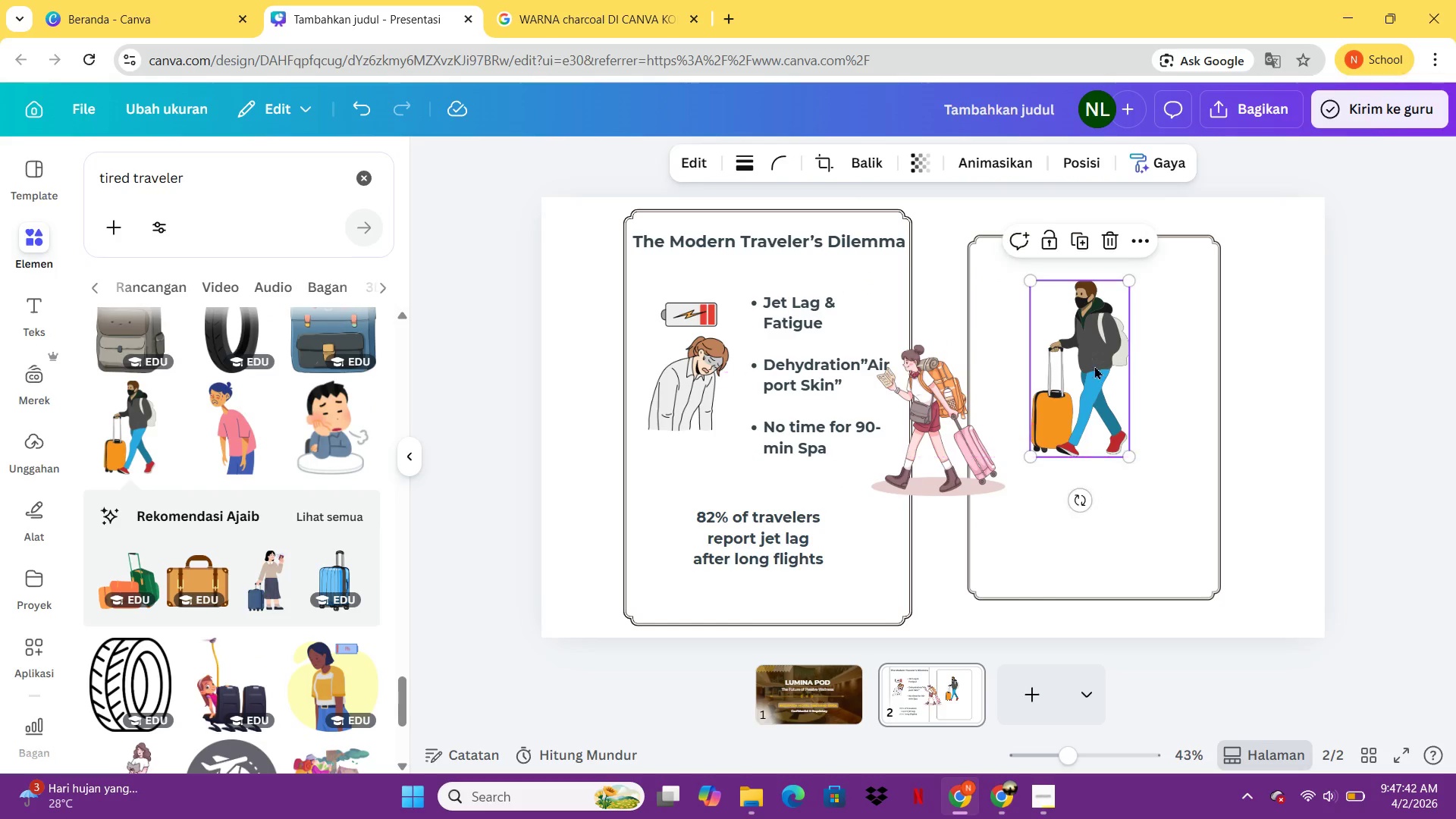 
left_click([1111, 378])
 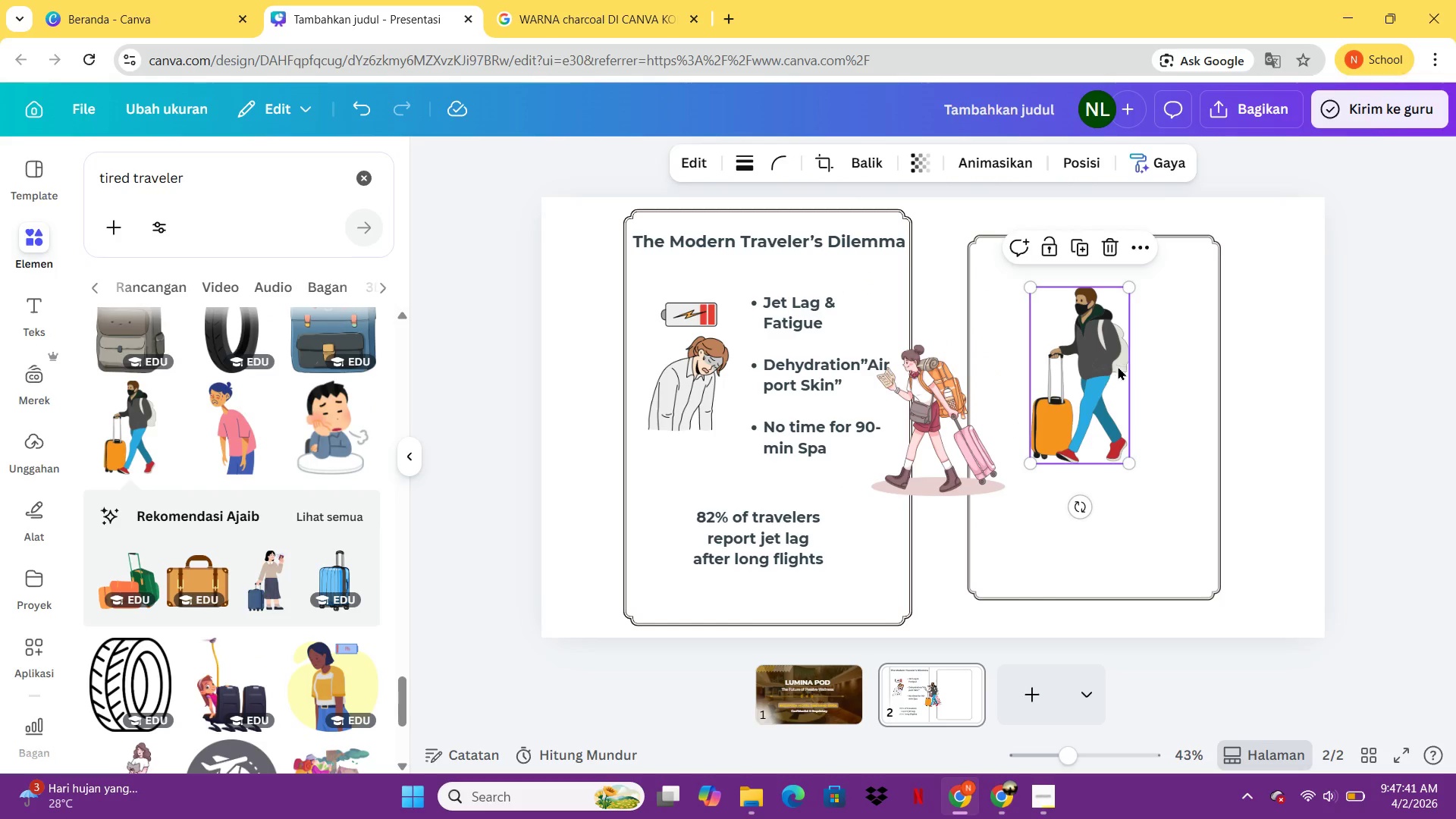 
left_click_drag(start_coordinate=[1119, 363], to_coordinate=[1121, 359])
 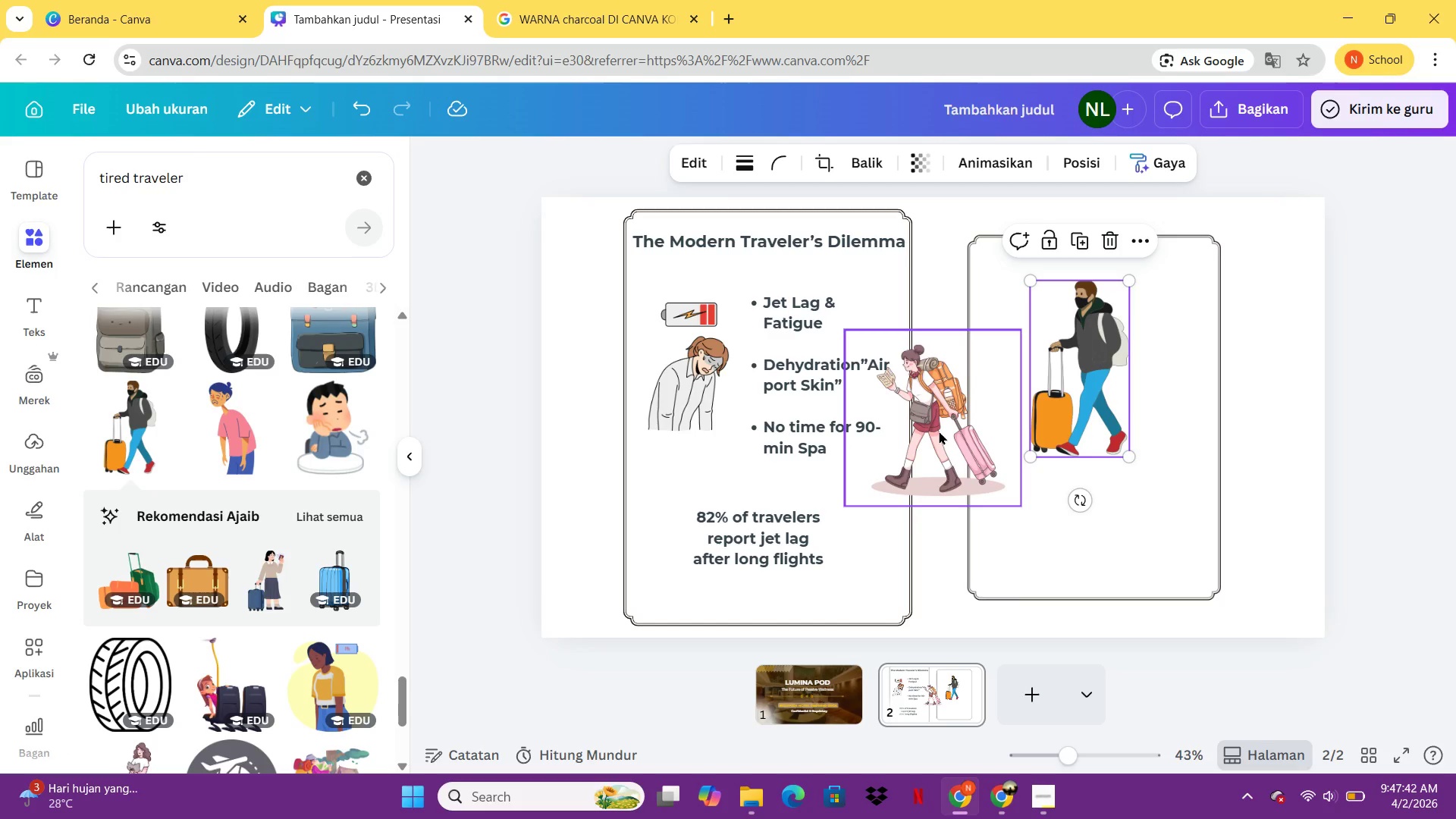 
left_click([939, 431])
 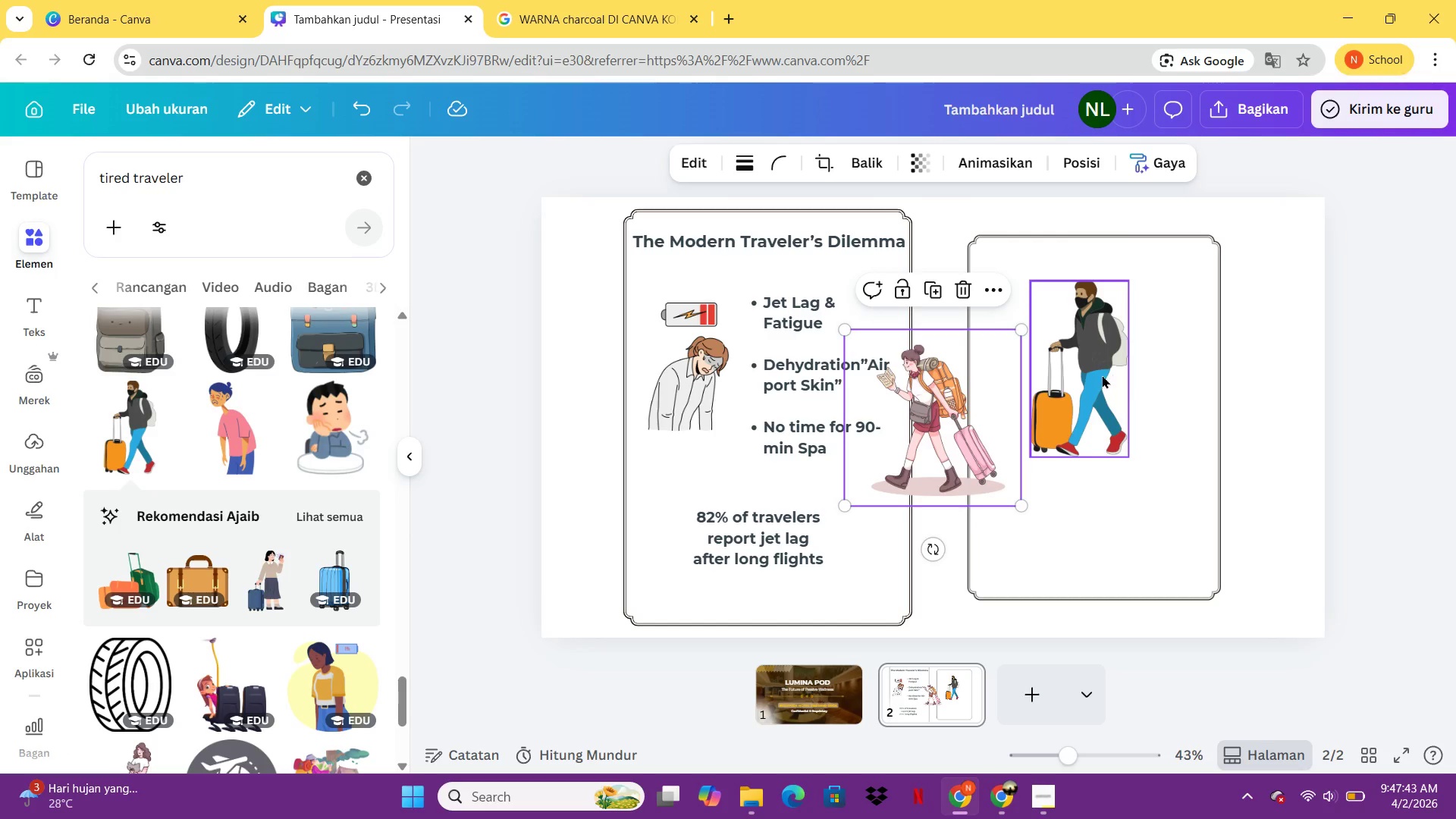 
double_click([1101, 375])
 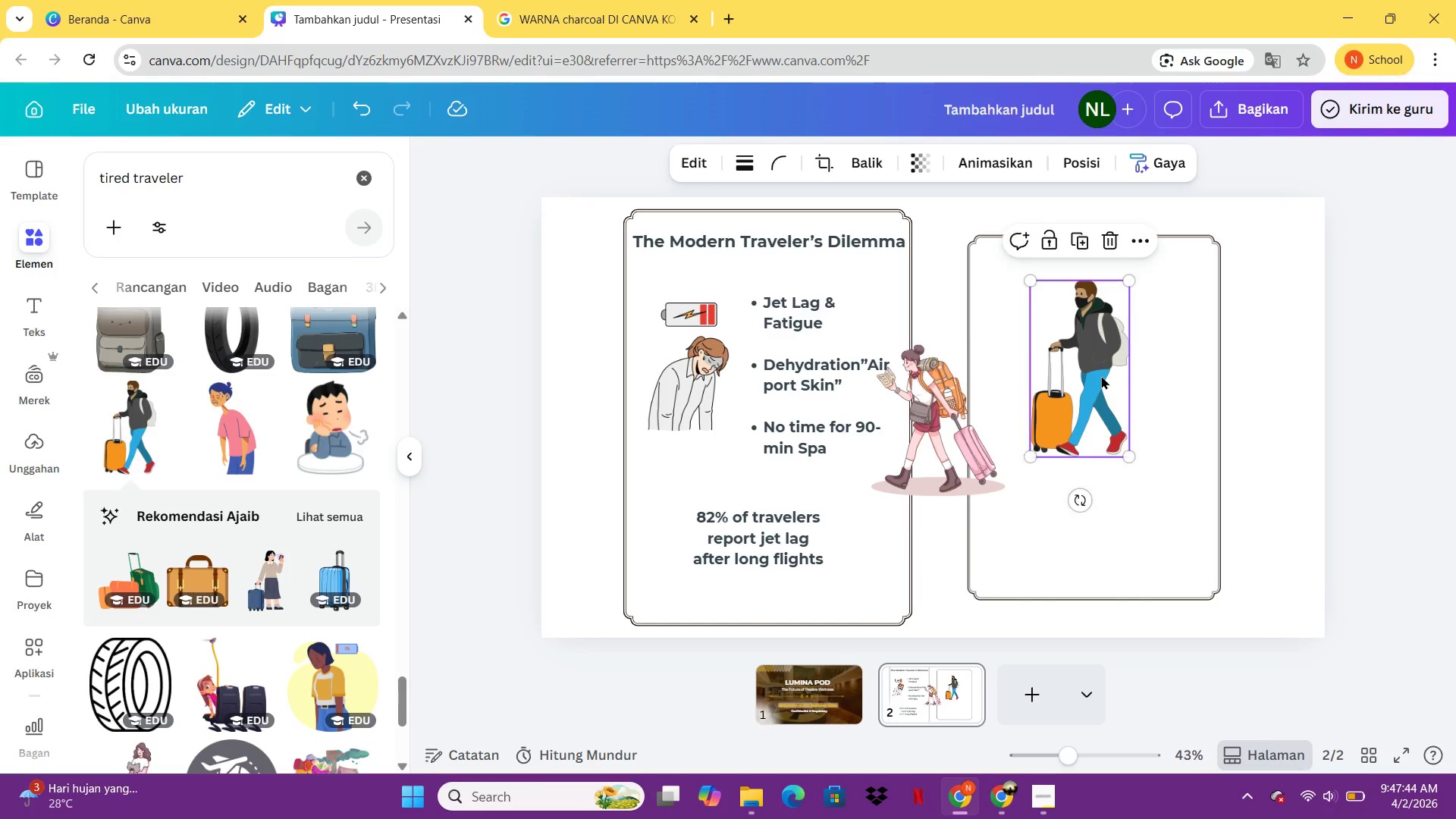 
triple_click([1101, 375])
 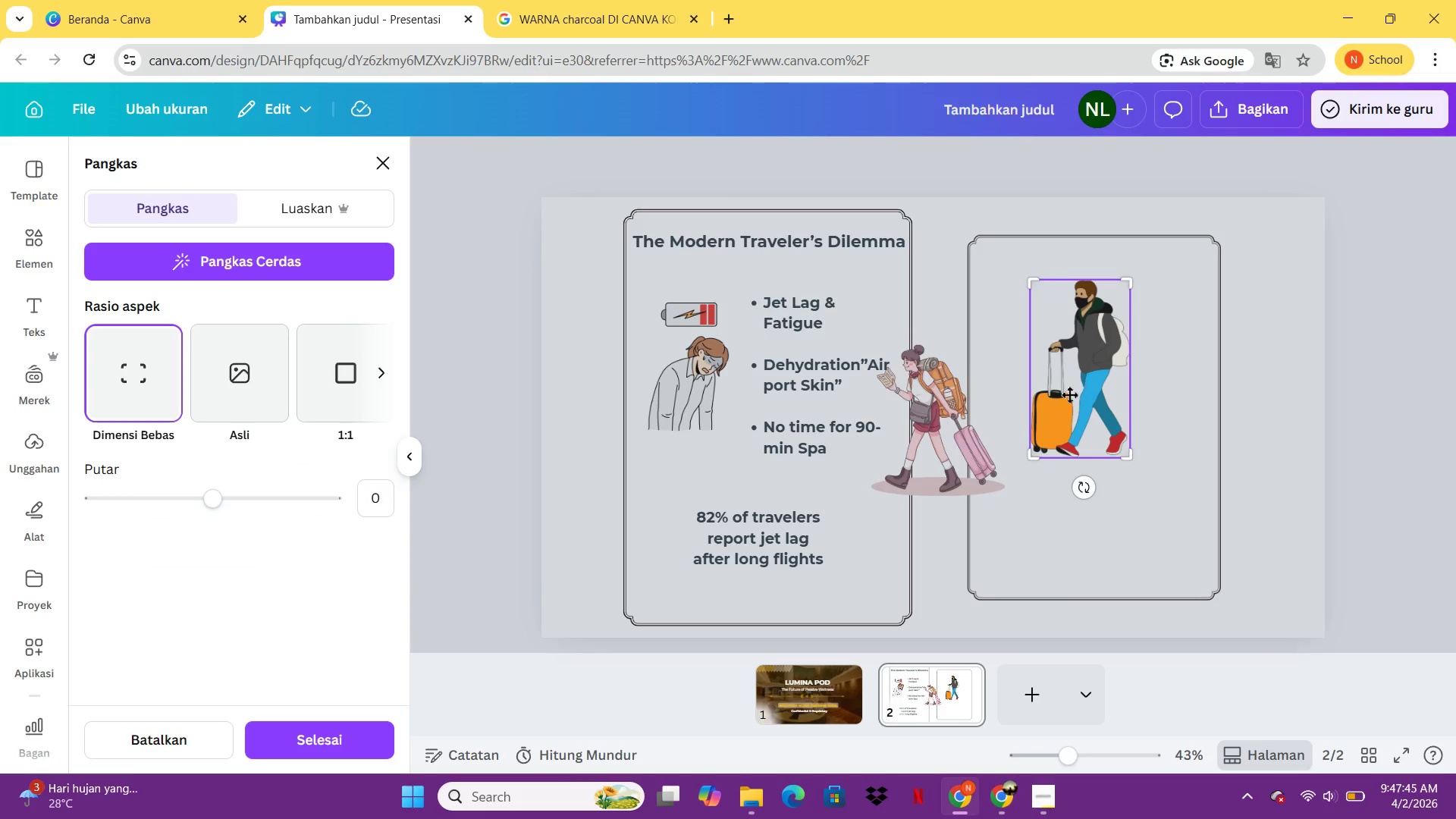 
left_click([1069, 394])
 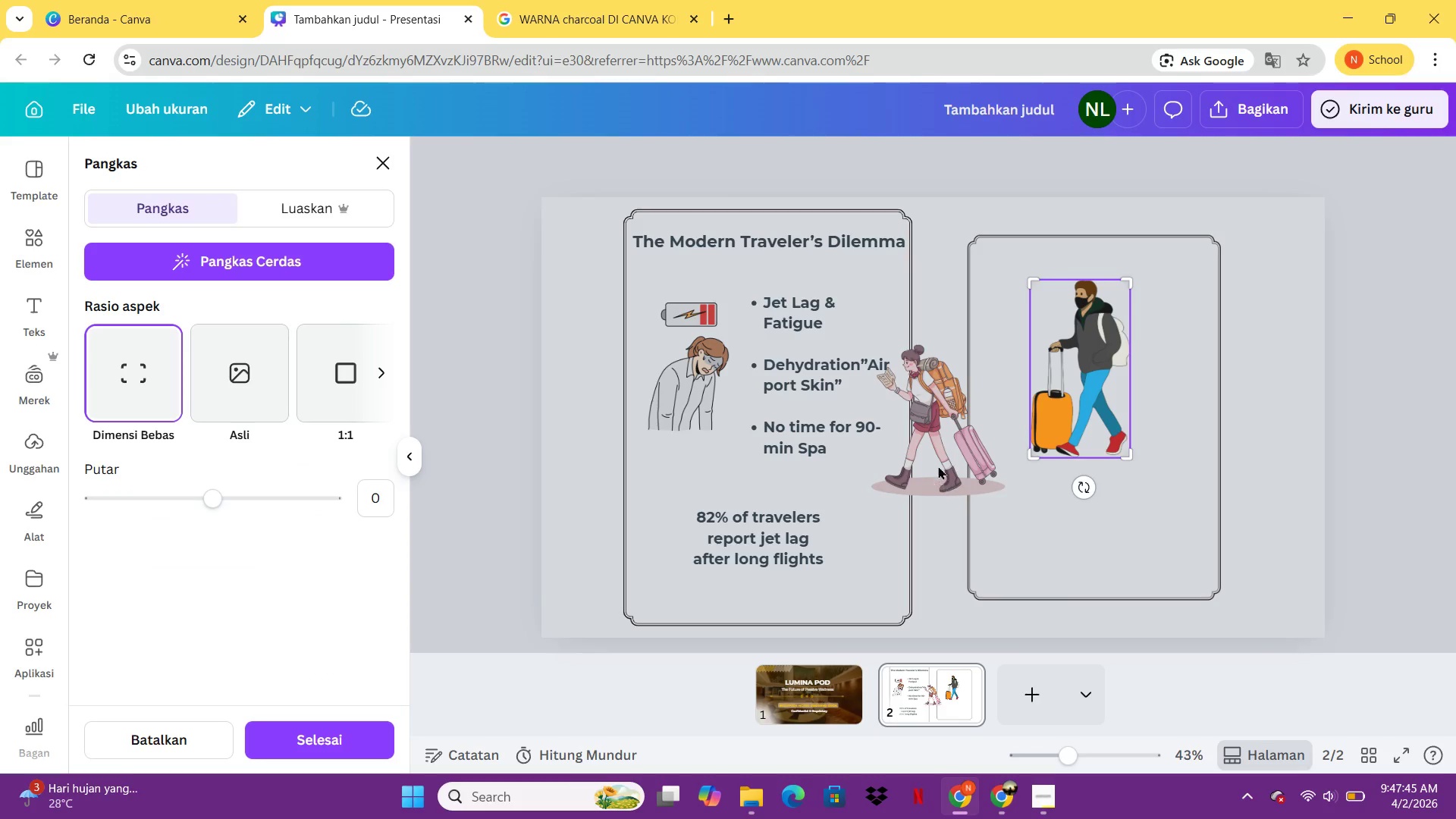 
left_click([940, 463])
 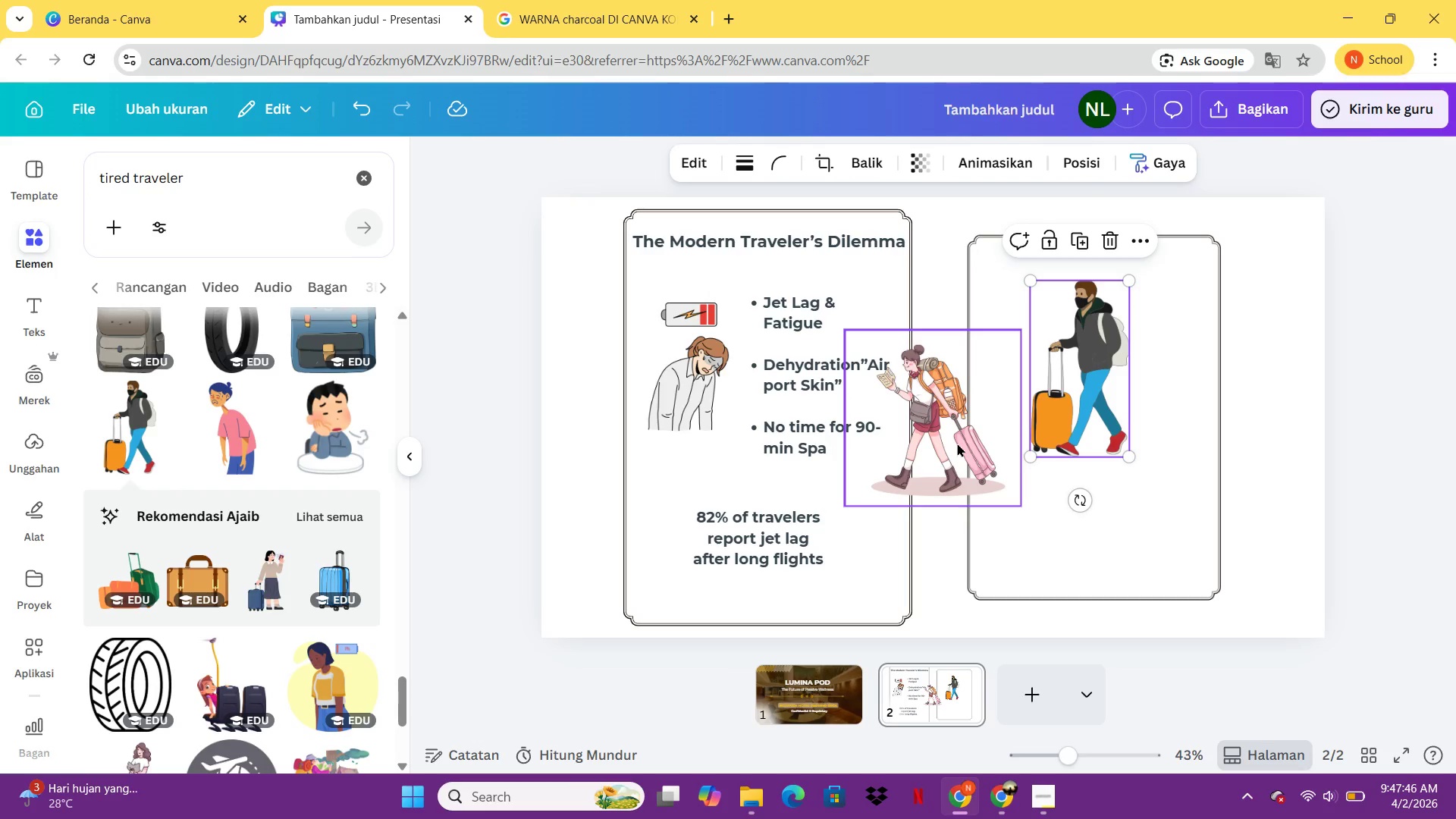 
key(Delete)
 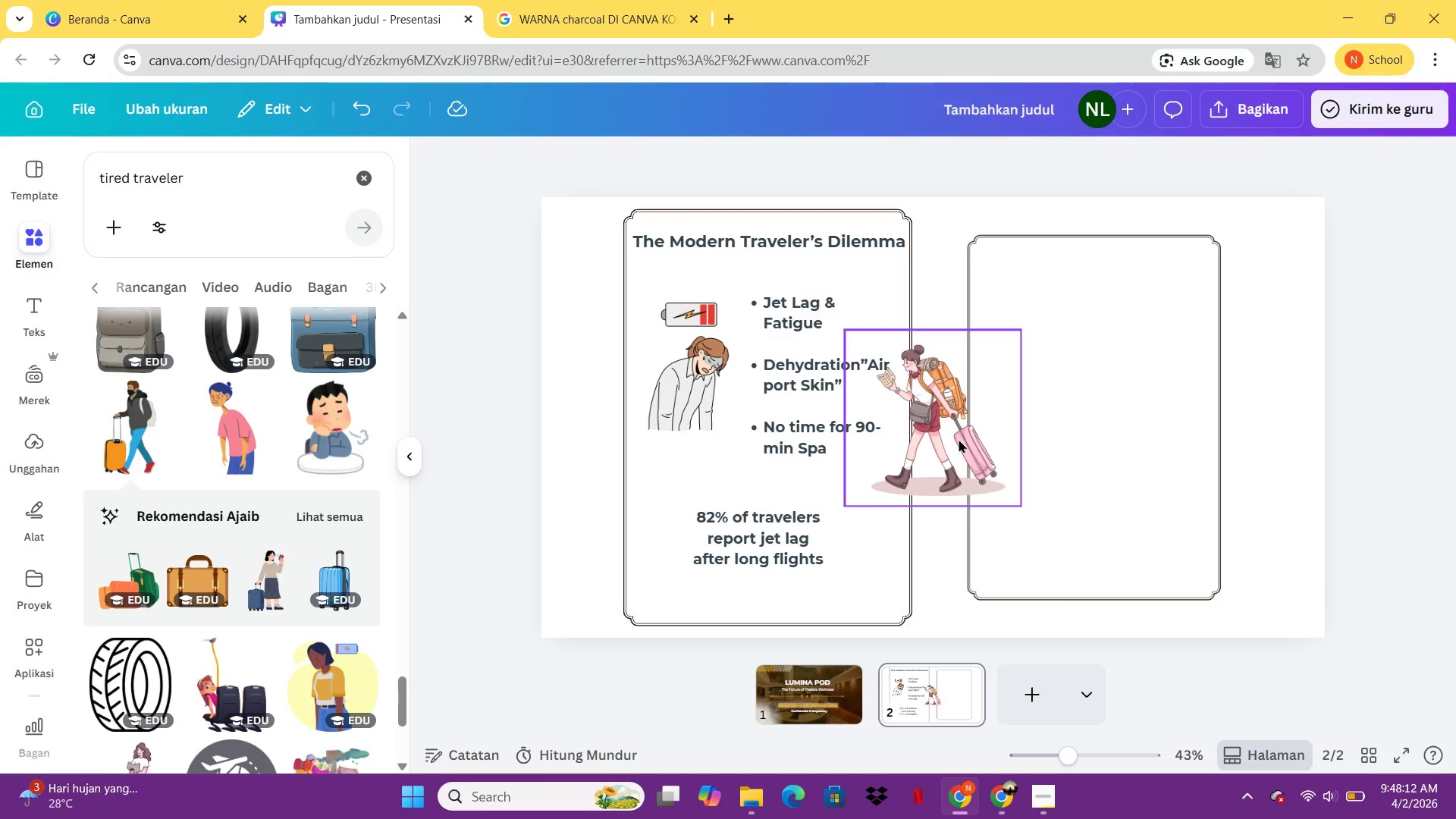 
wait(31.14)
 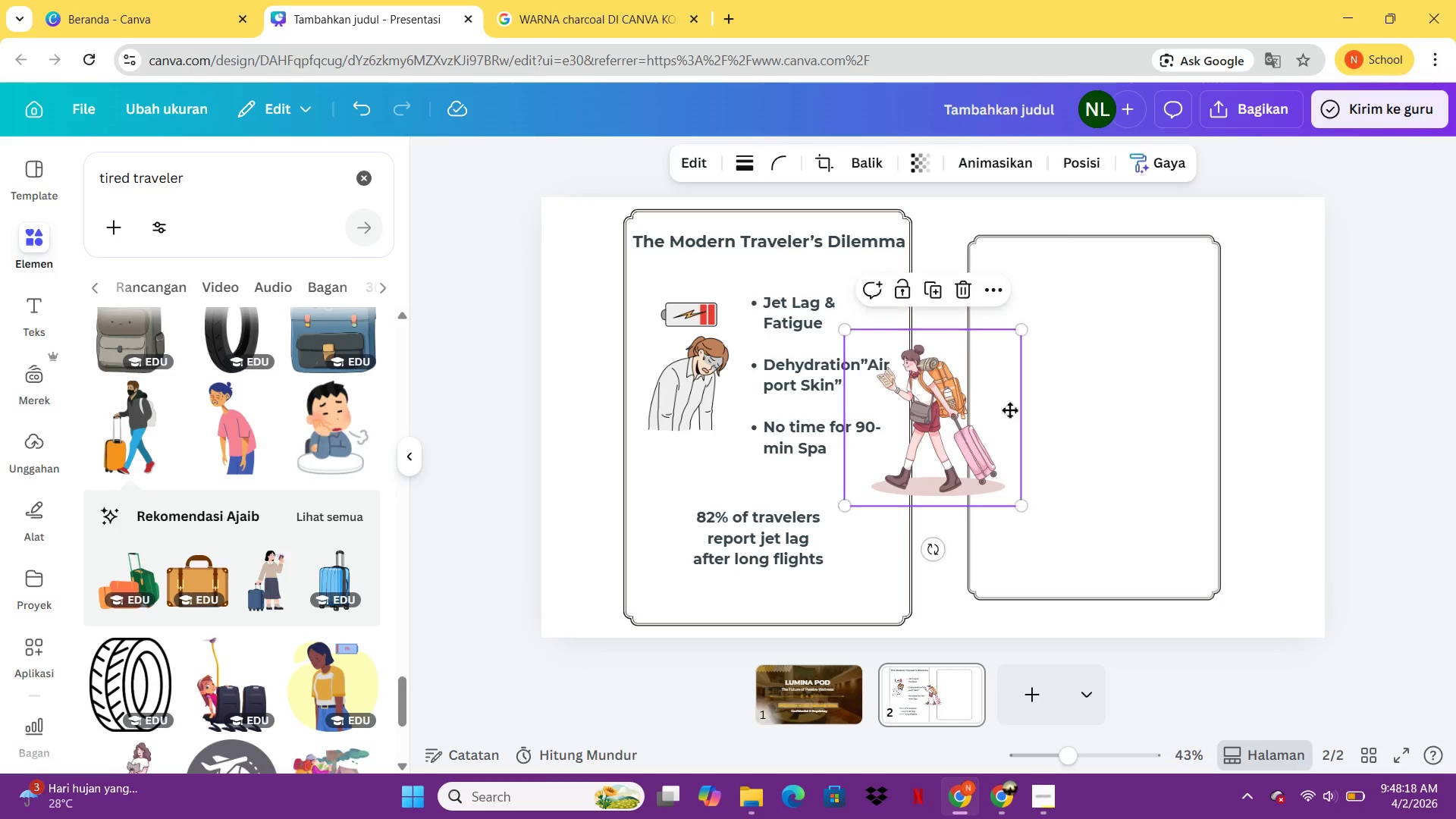 
left_click_drag(start_coordinate=[954, 430], to_coordinate=[1147, 355])
 